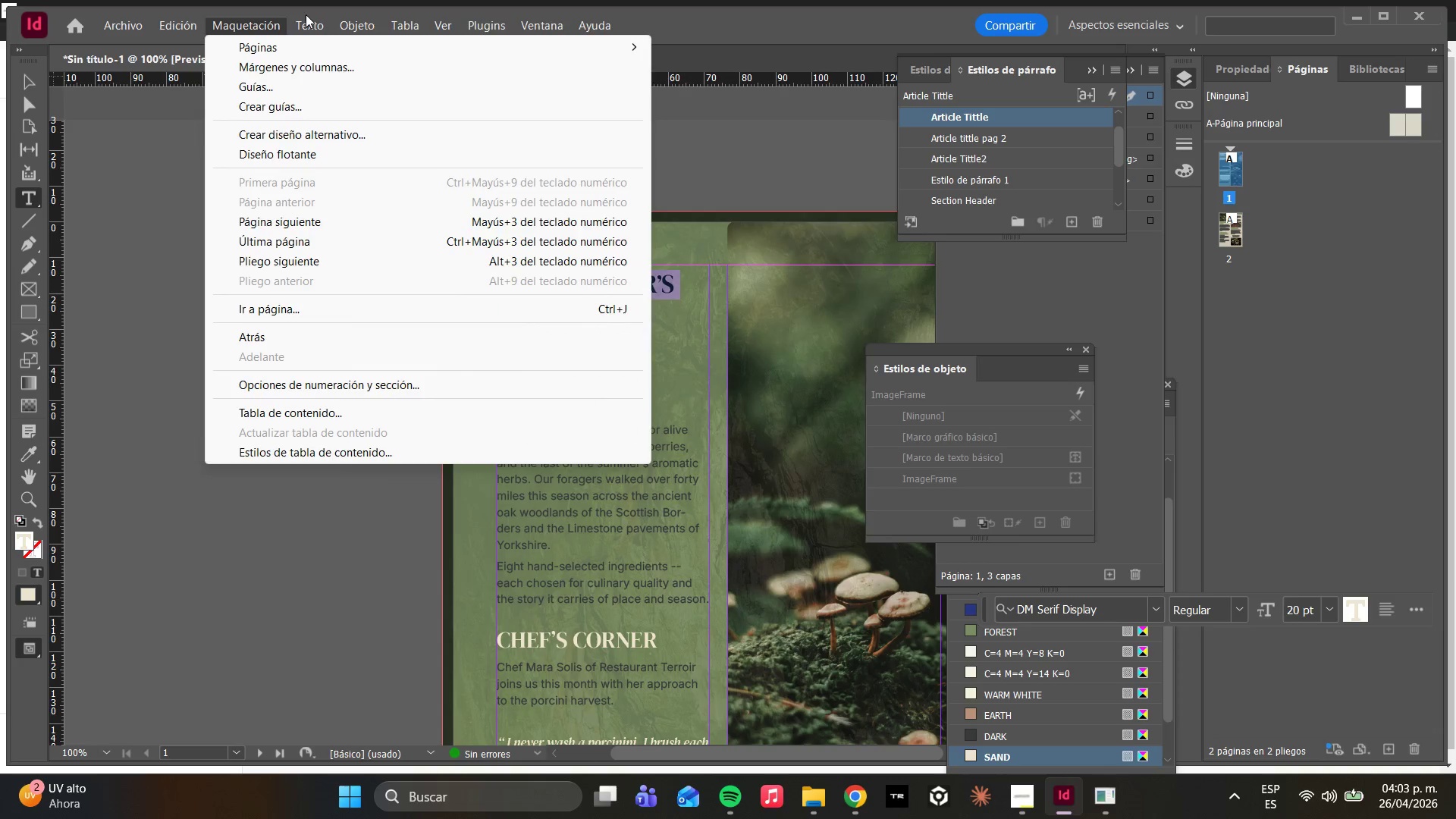 
left_click([314, 27])
 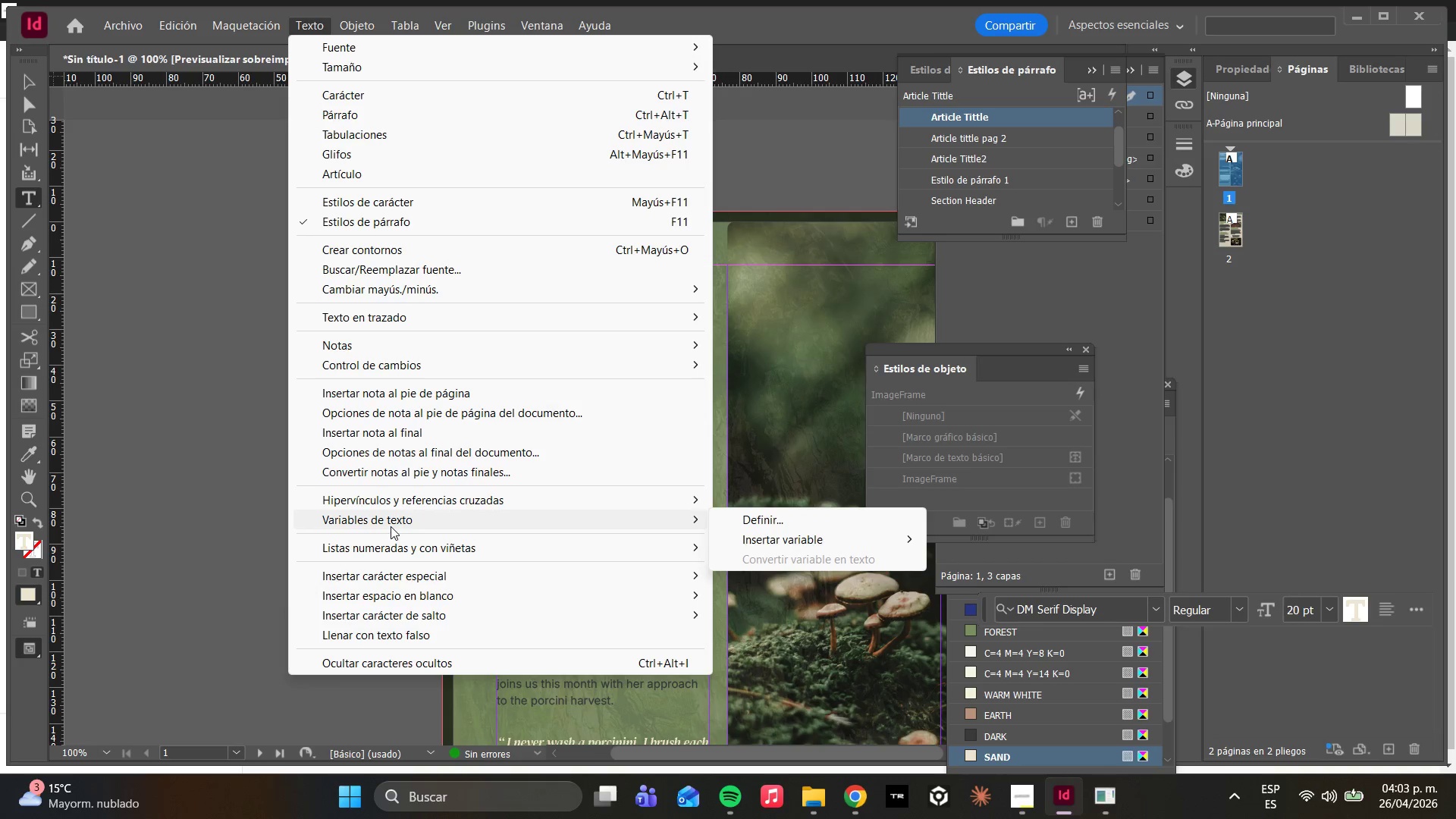 
left_click([764, 527])
 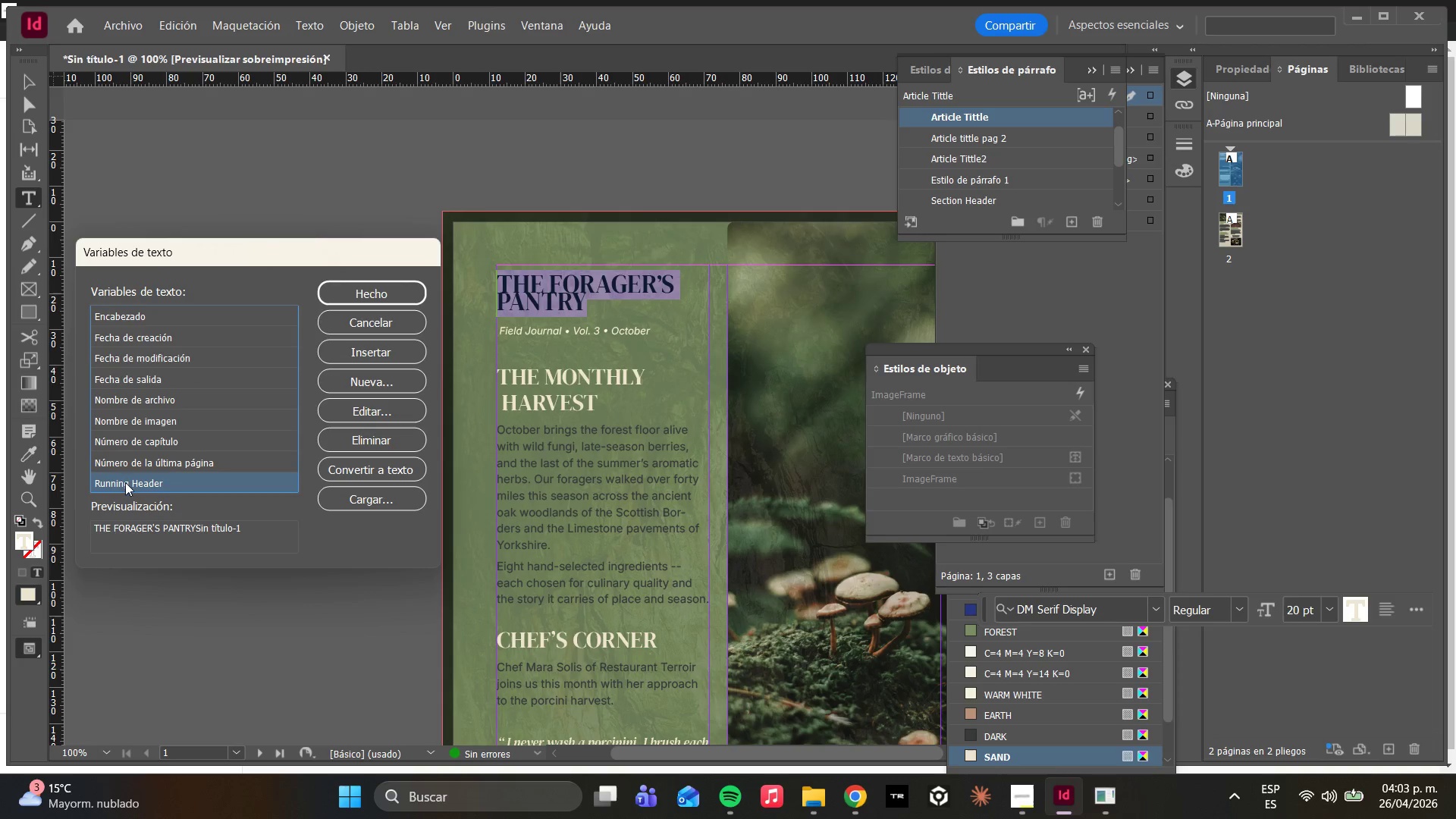 
left_click([360, 295])
 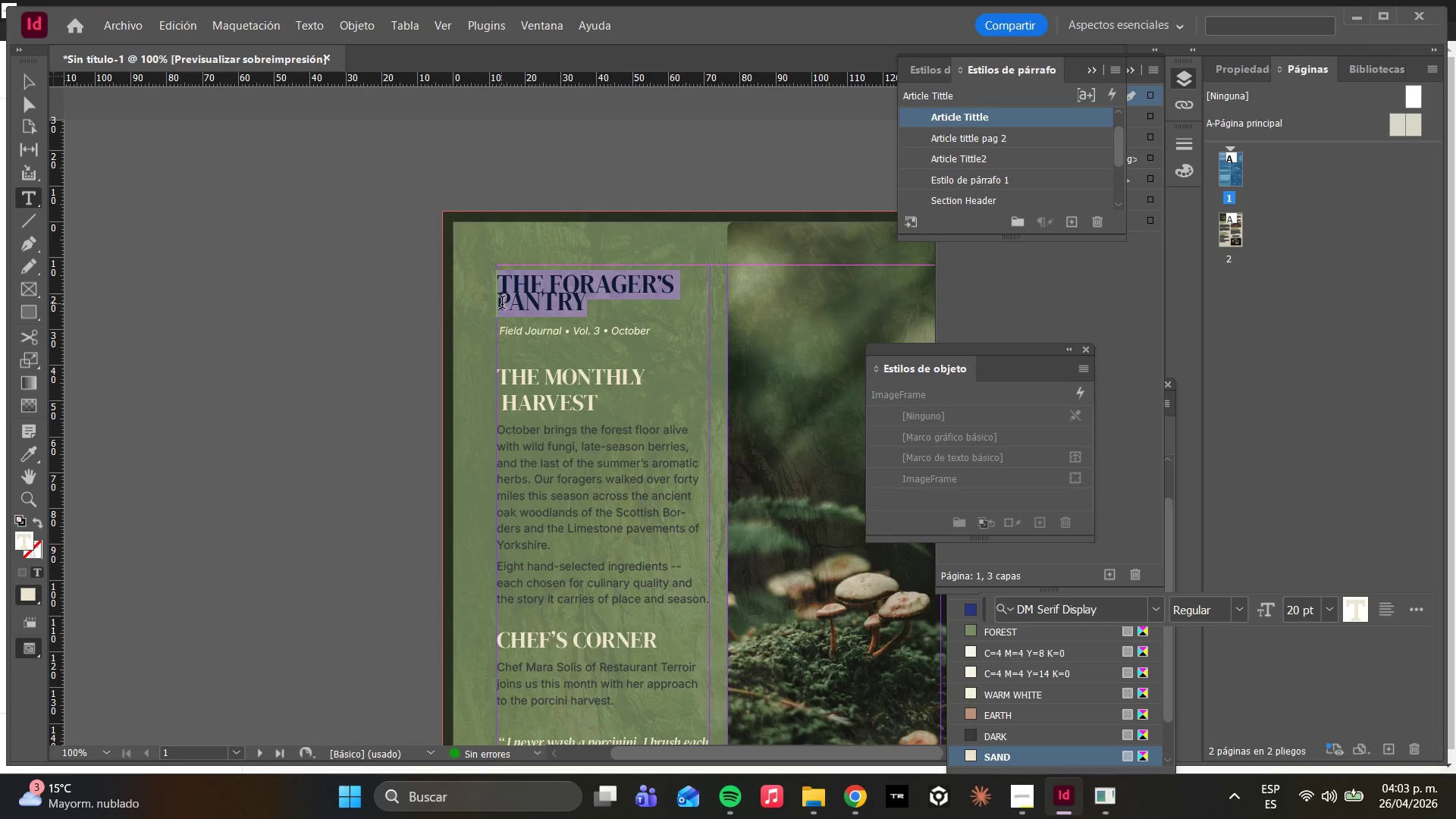 
wait(9.47)
 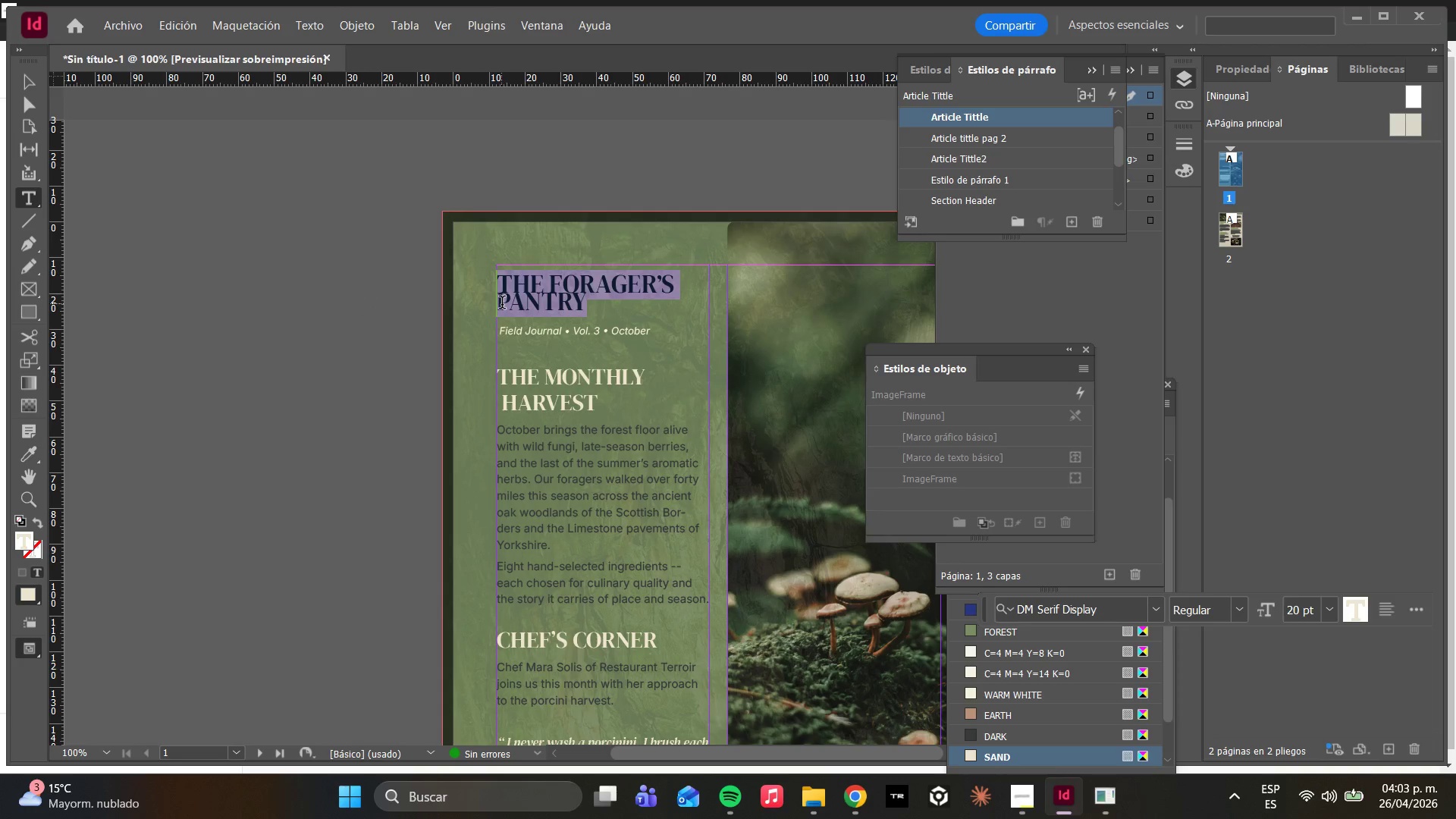 
left_click([307, 21])
 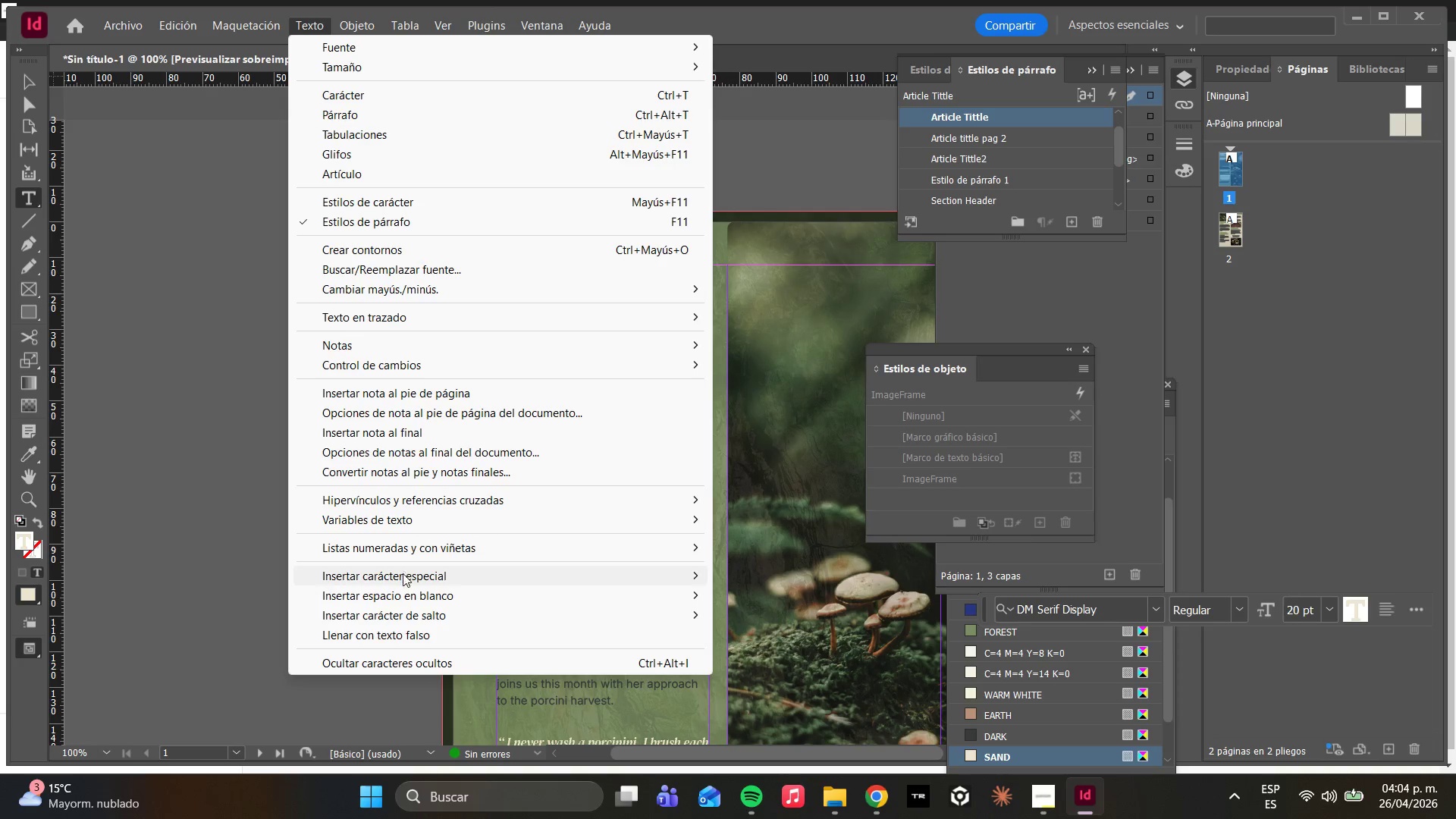 
left_click([355, 527])
 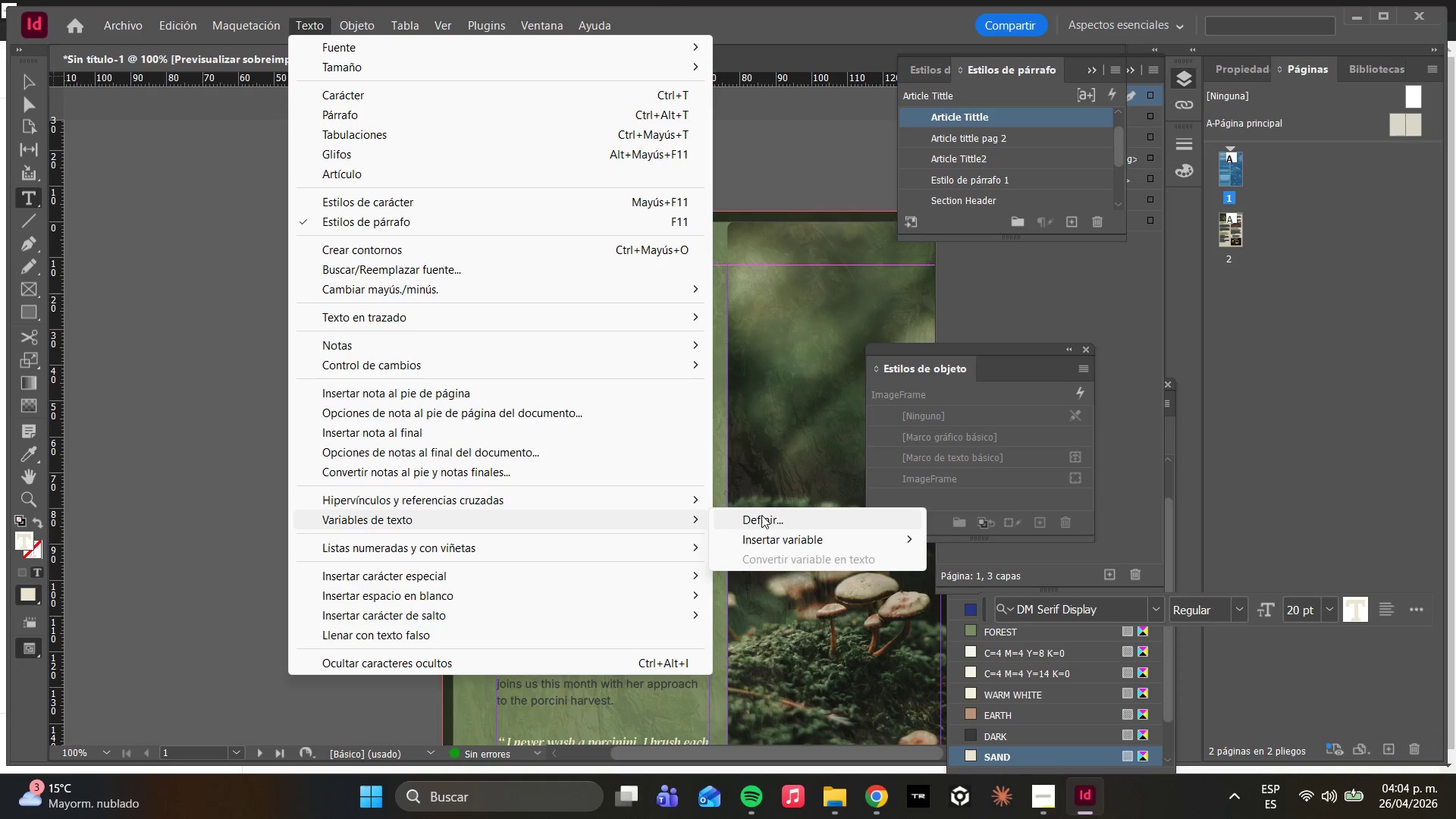 
left_click([761, 515])
 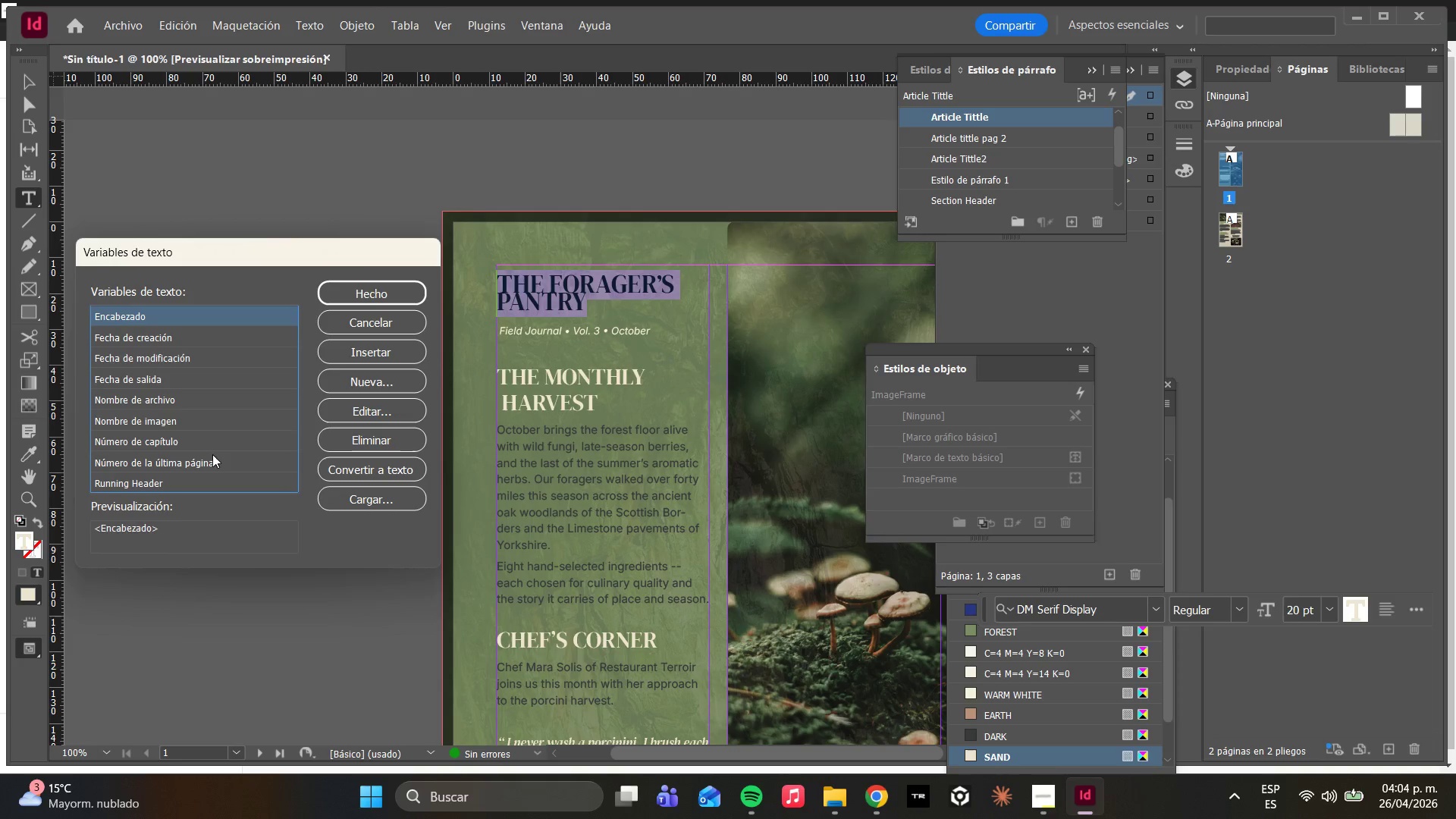 
left_click([215, 482])
 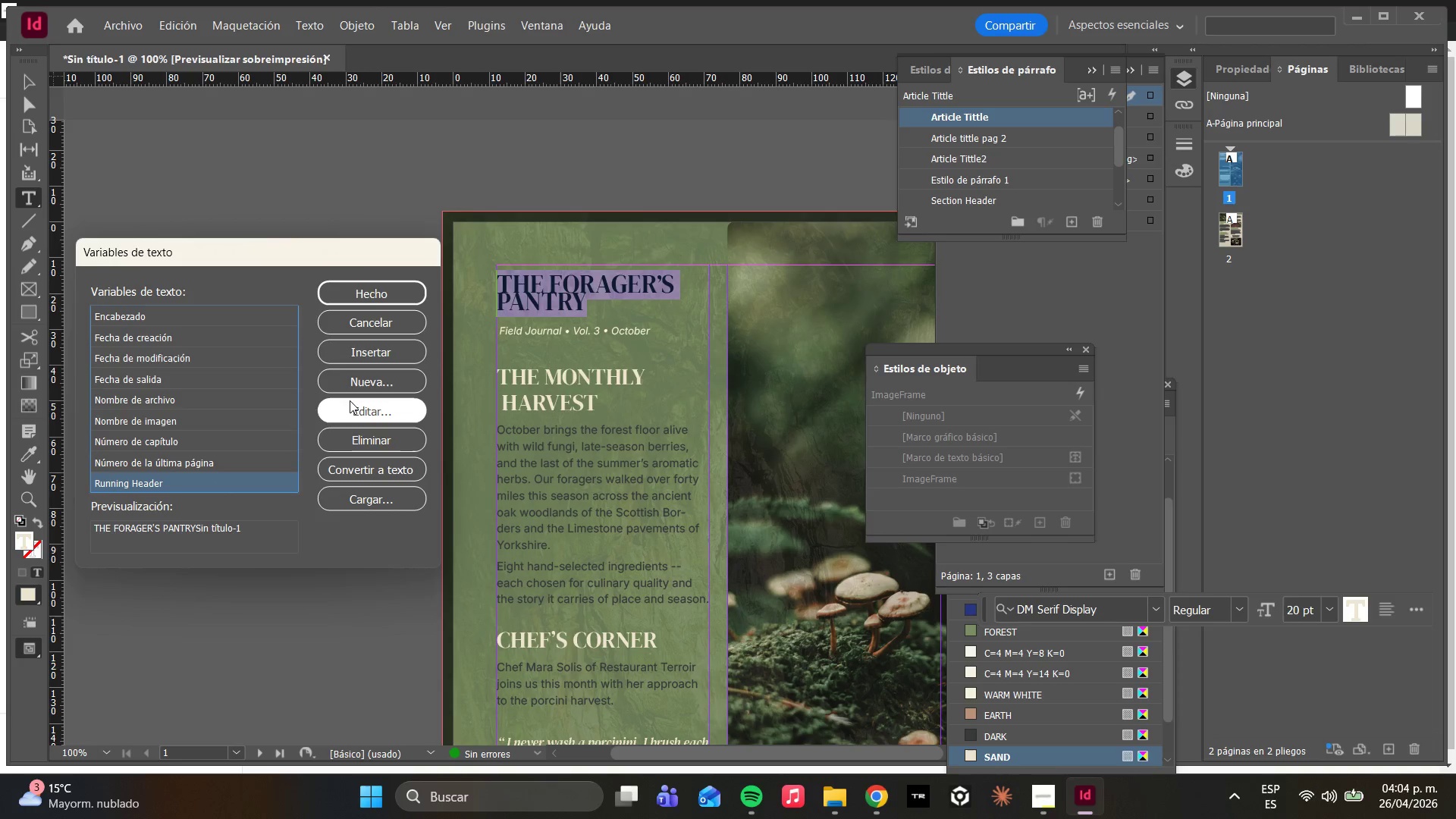 
left_click([352, 410])
 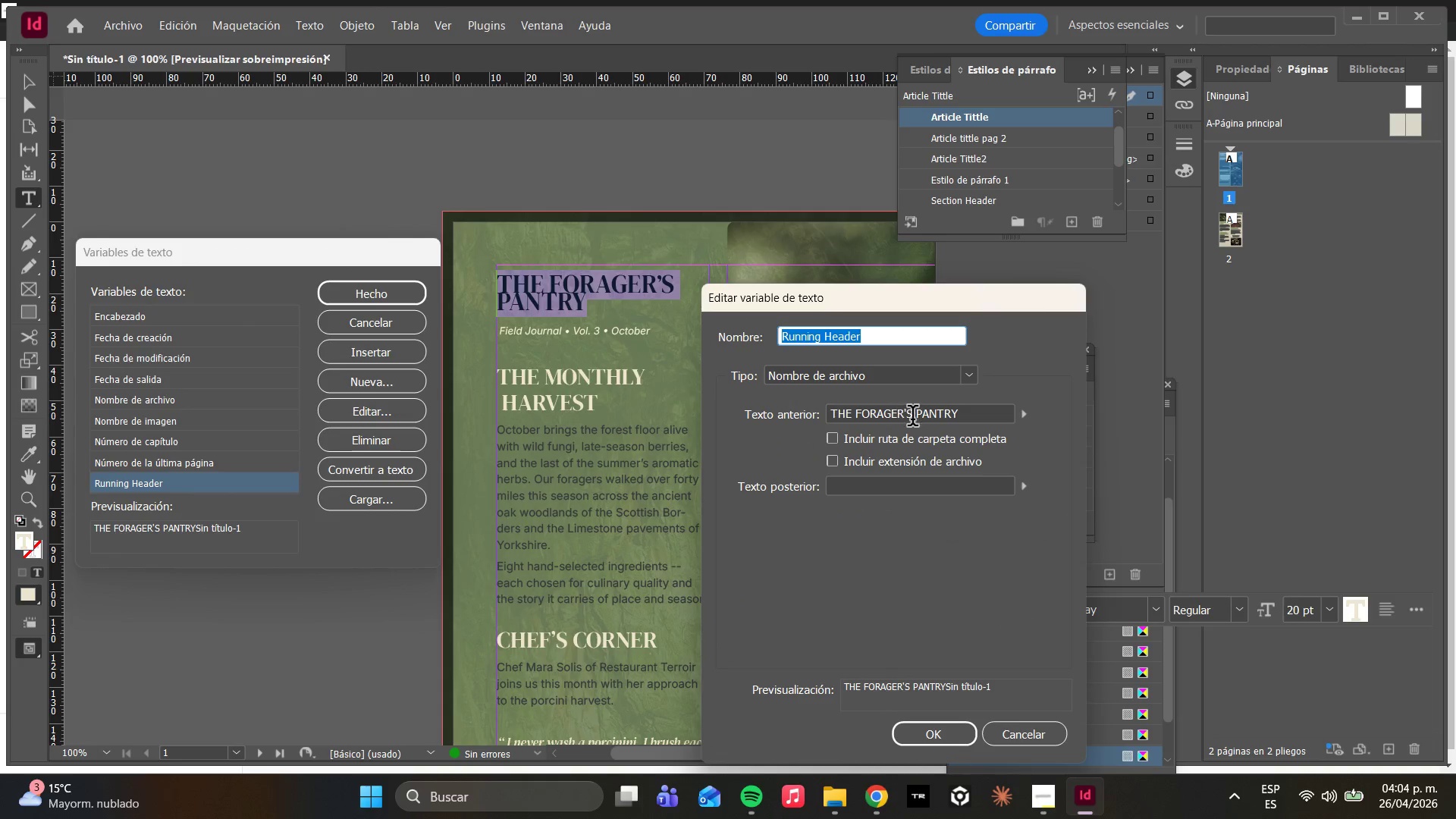 
left_click([977, 378])
 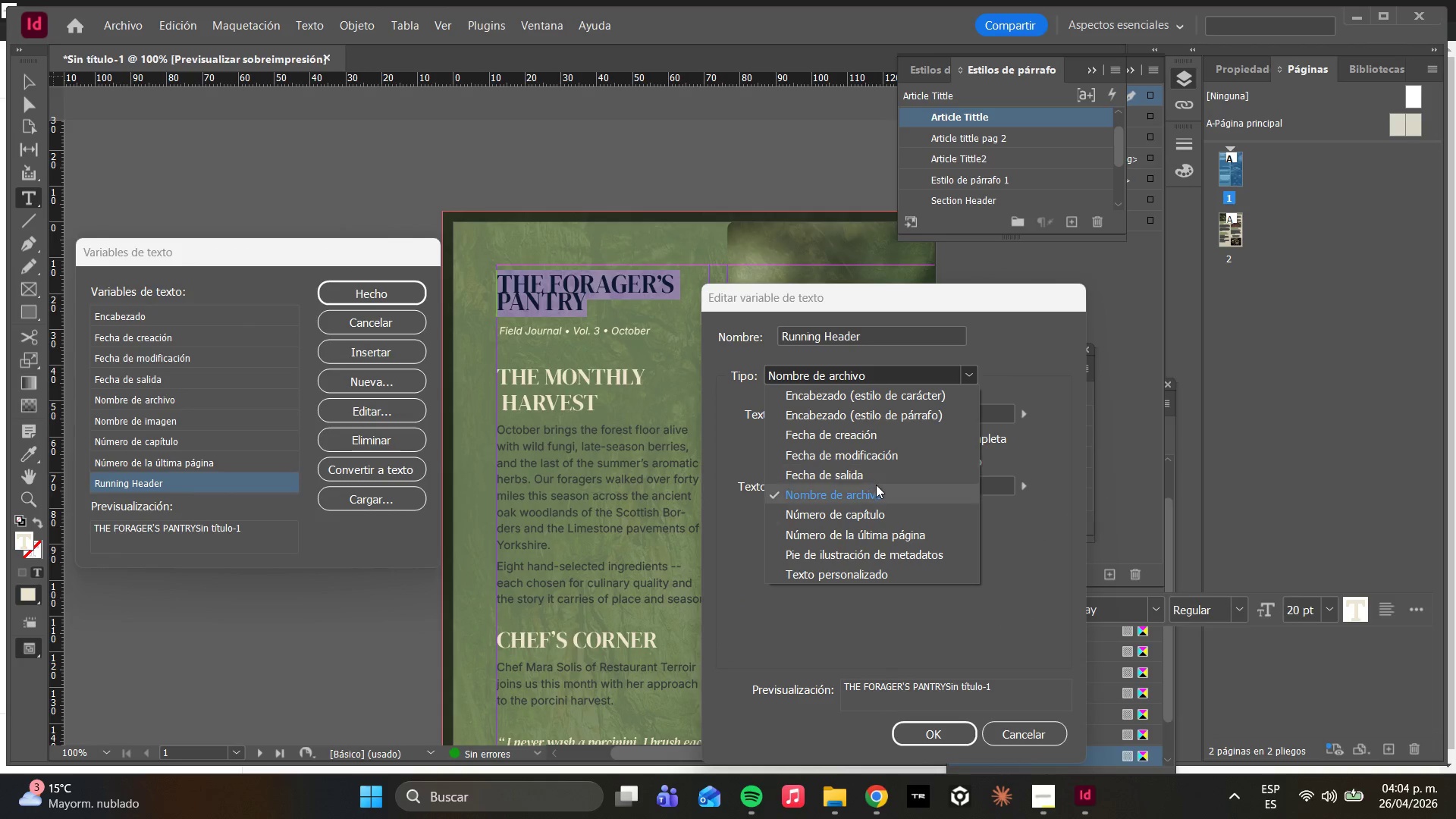 
left_click([867, 488])
 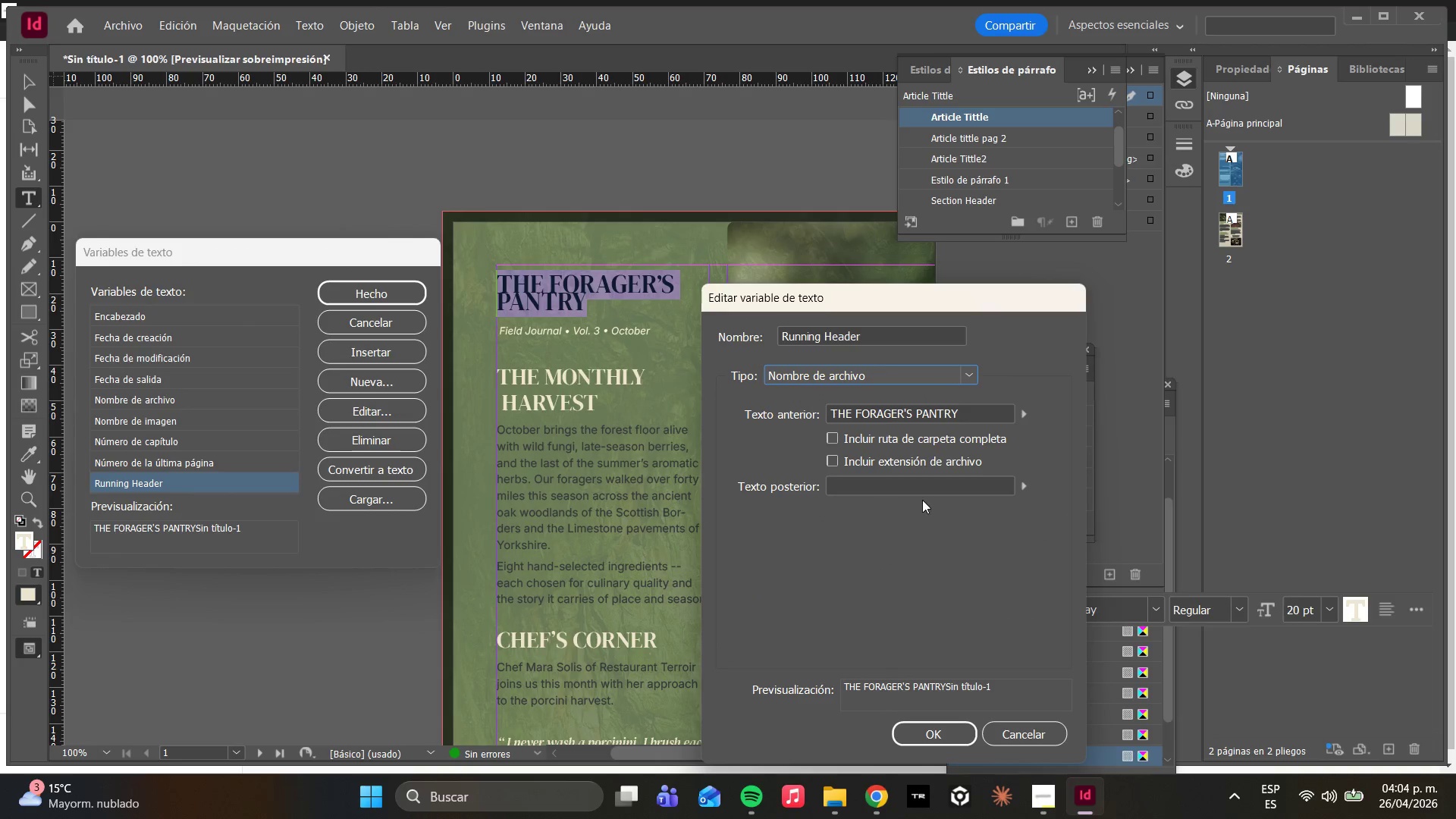 
left_click([896, 546])
 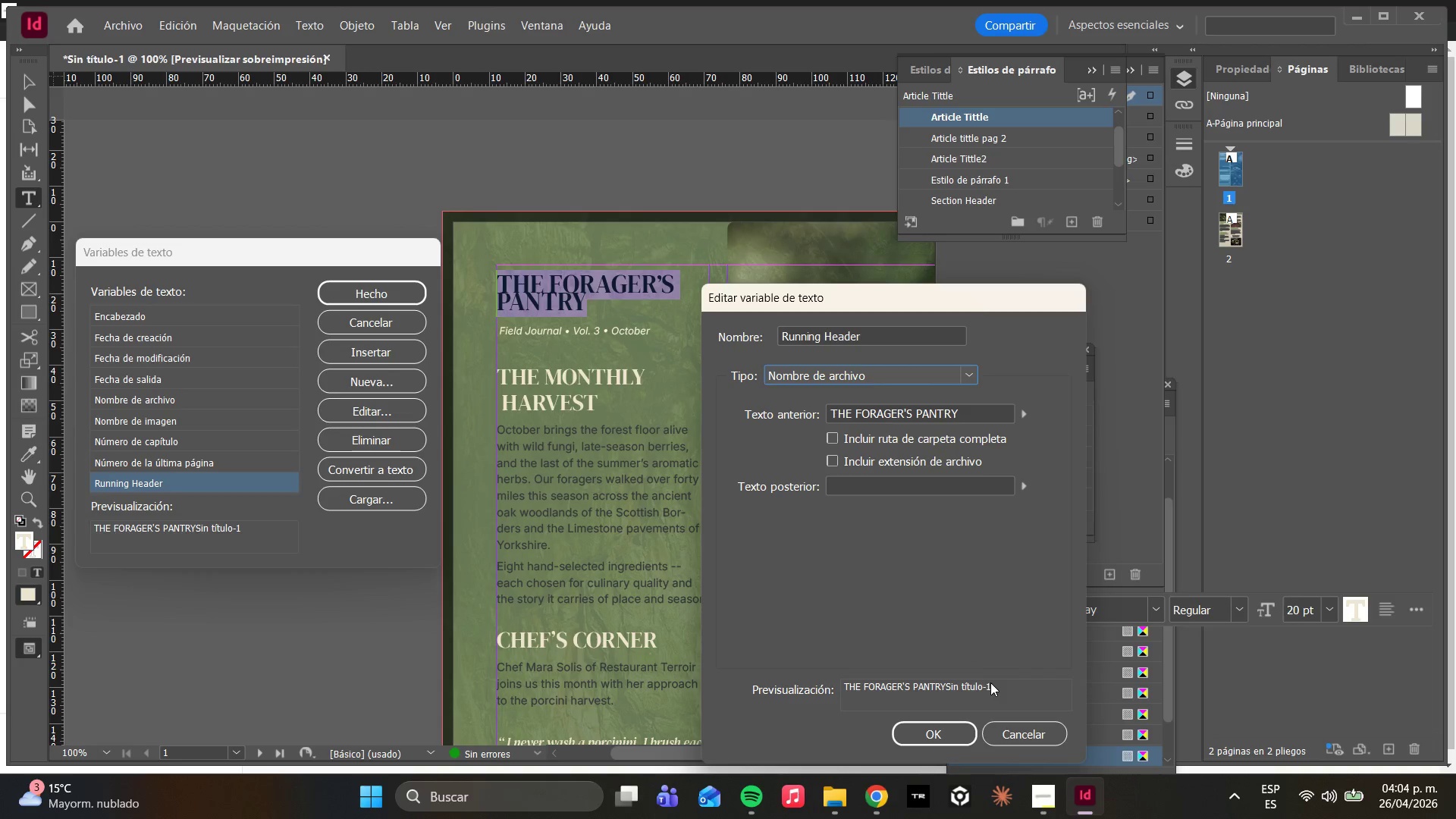 
triple_click([937, 701])
 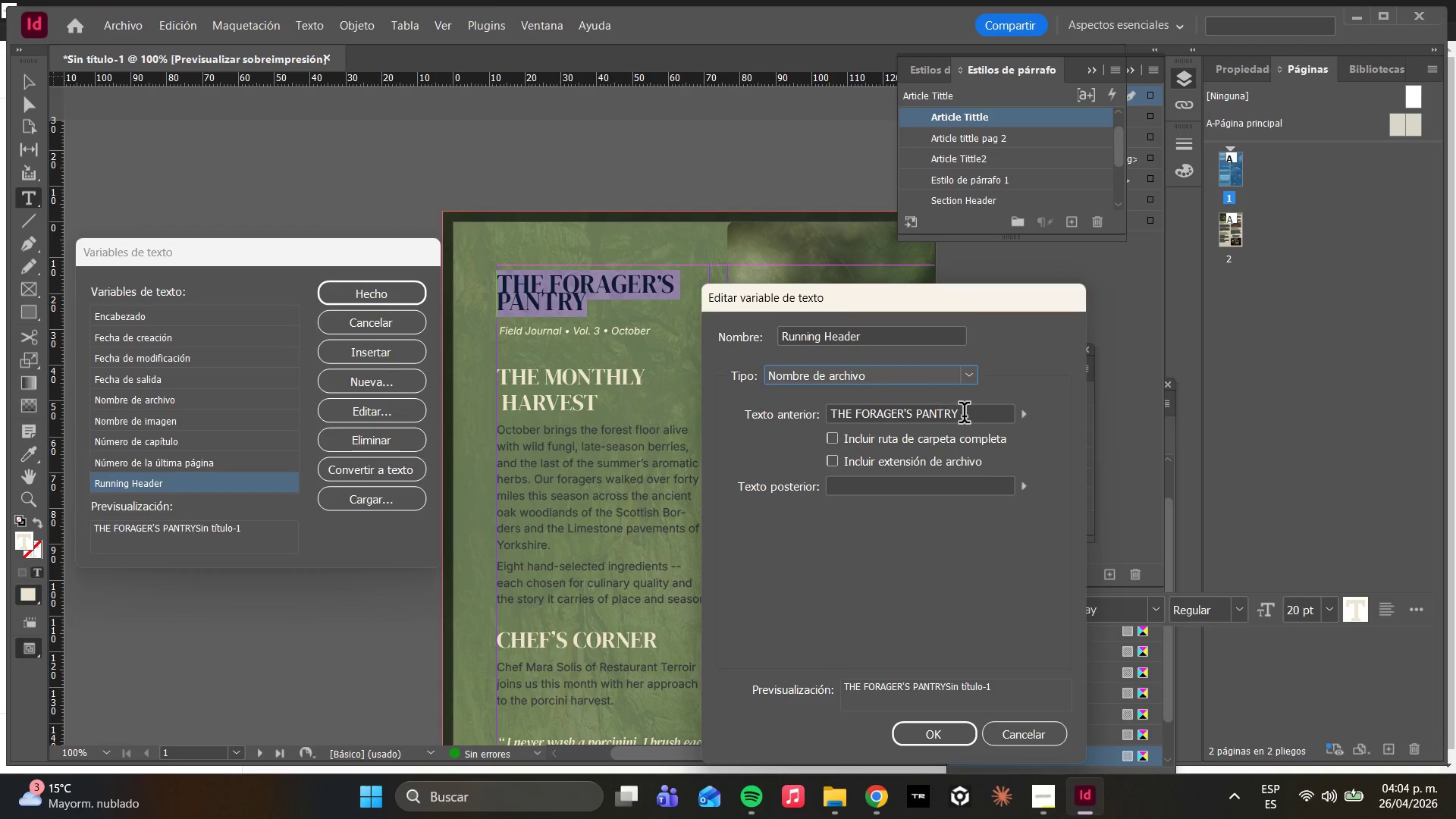 
double_click([1024, 416])
 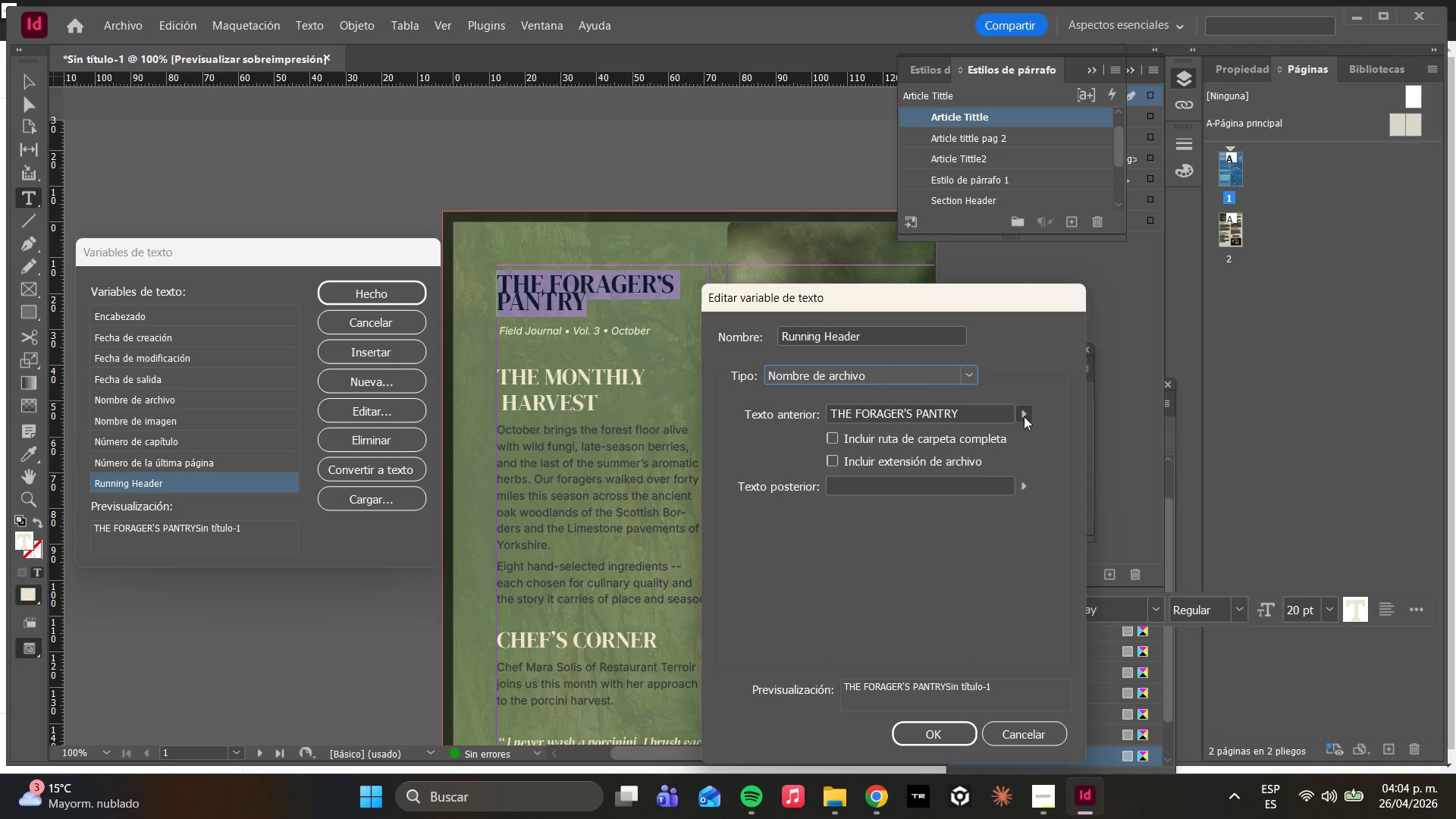 
triple_click([1024, 416])
 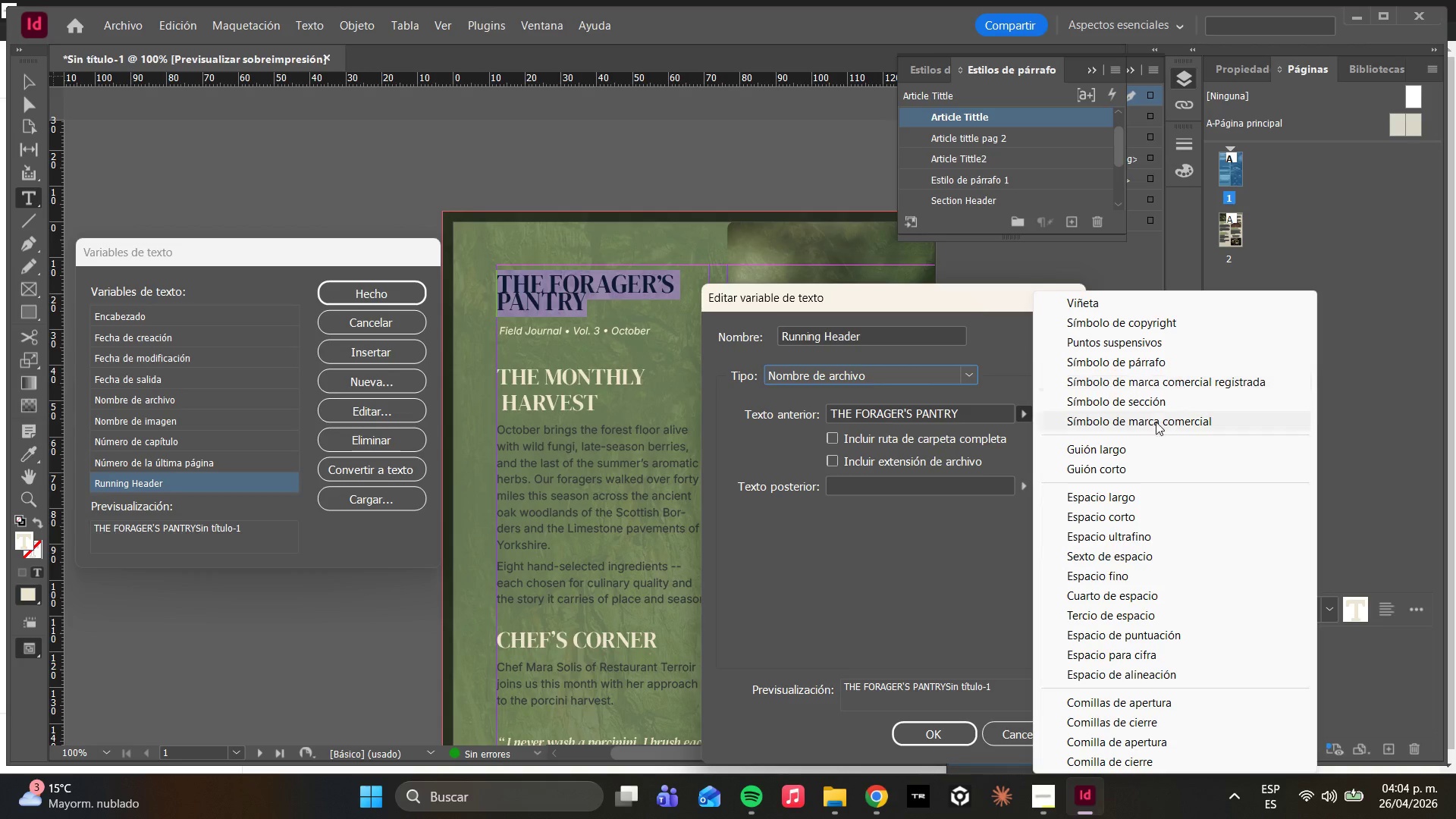 
wait(7.36)
 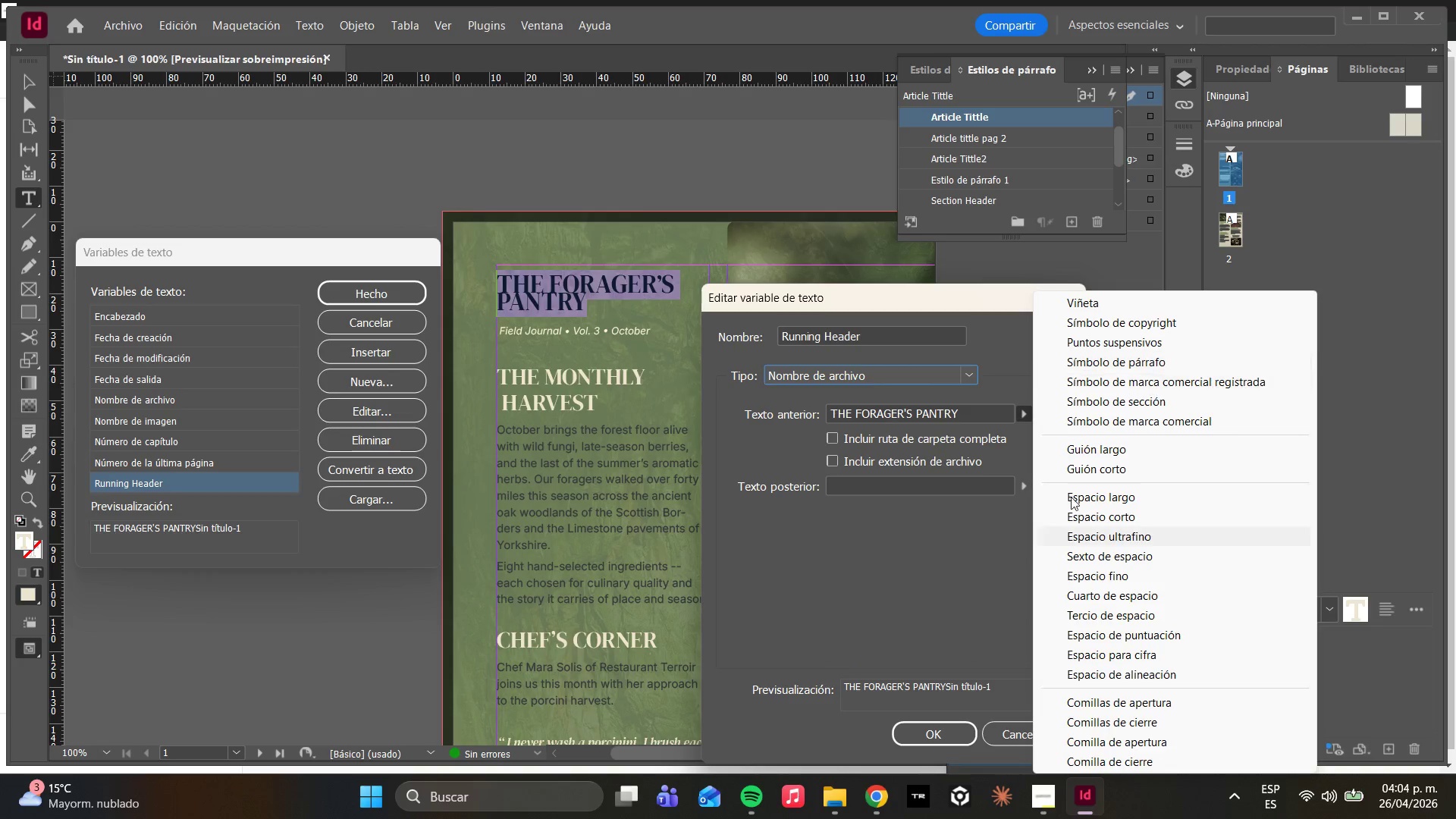 
left_click([1125, 420])
 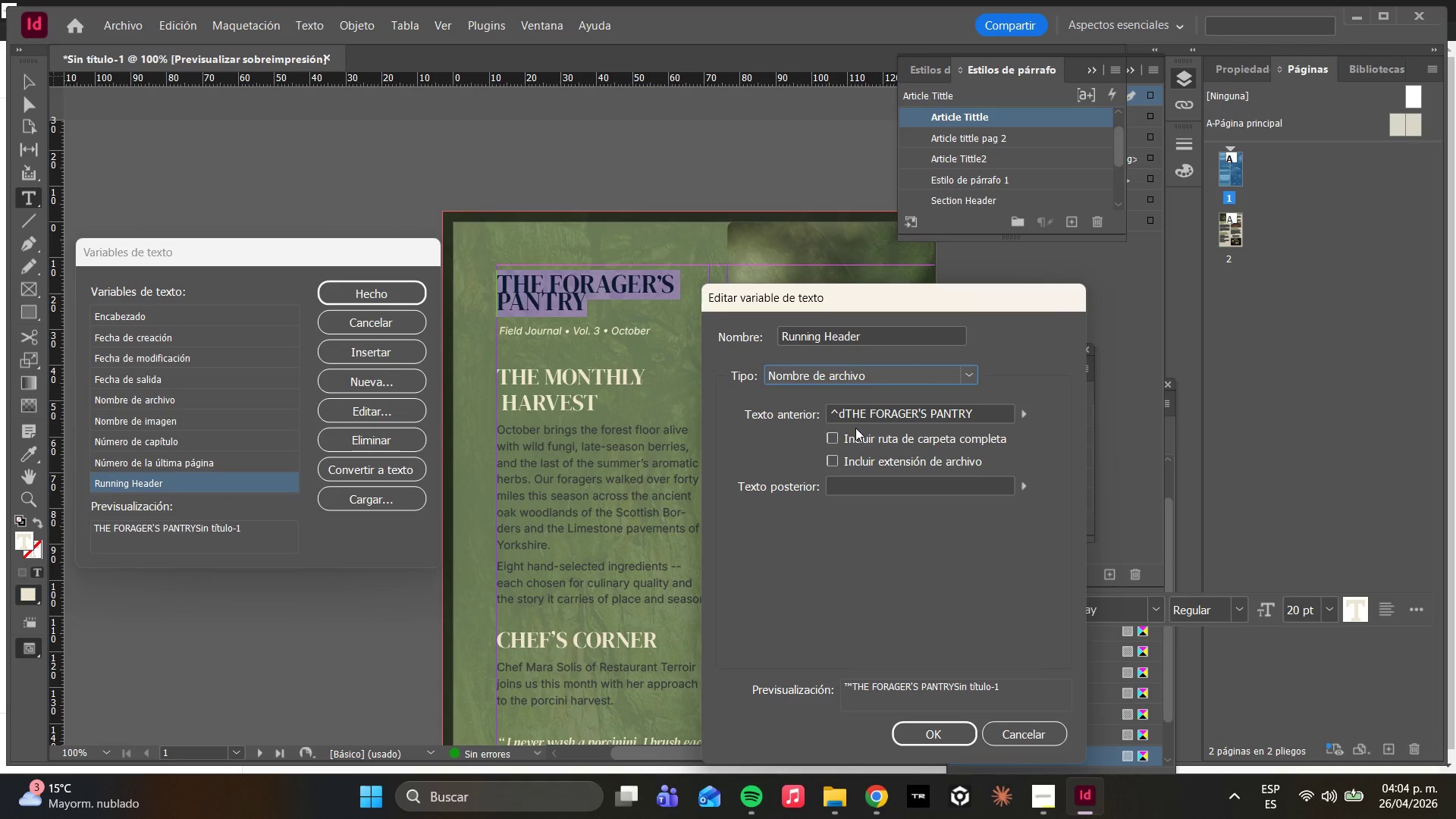 
key(Backspace)
 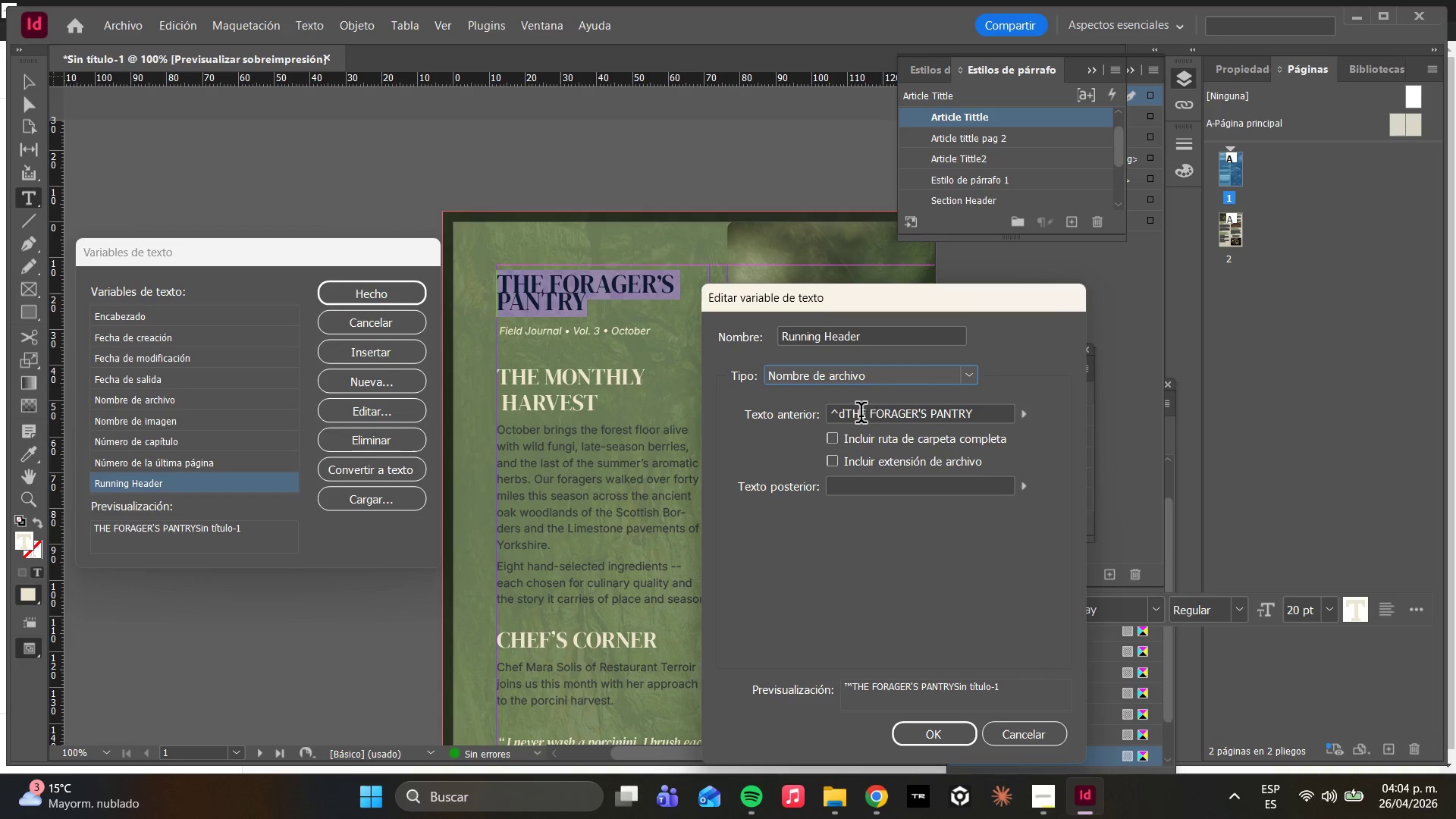 
key(Backspace)
 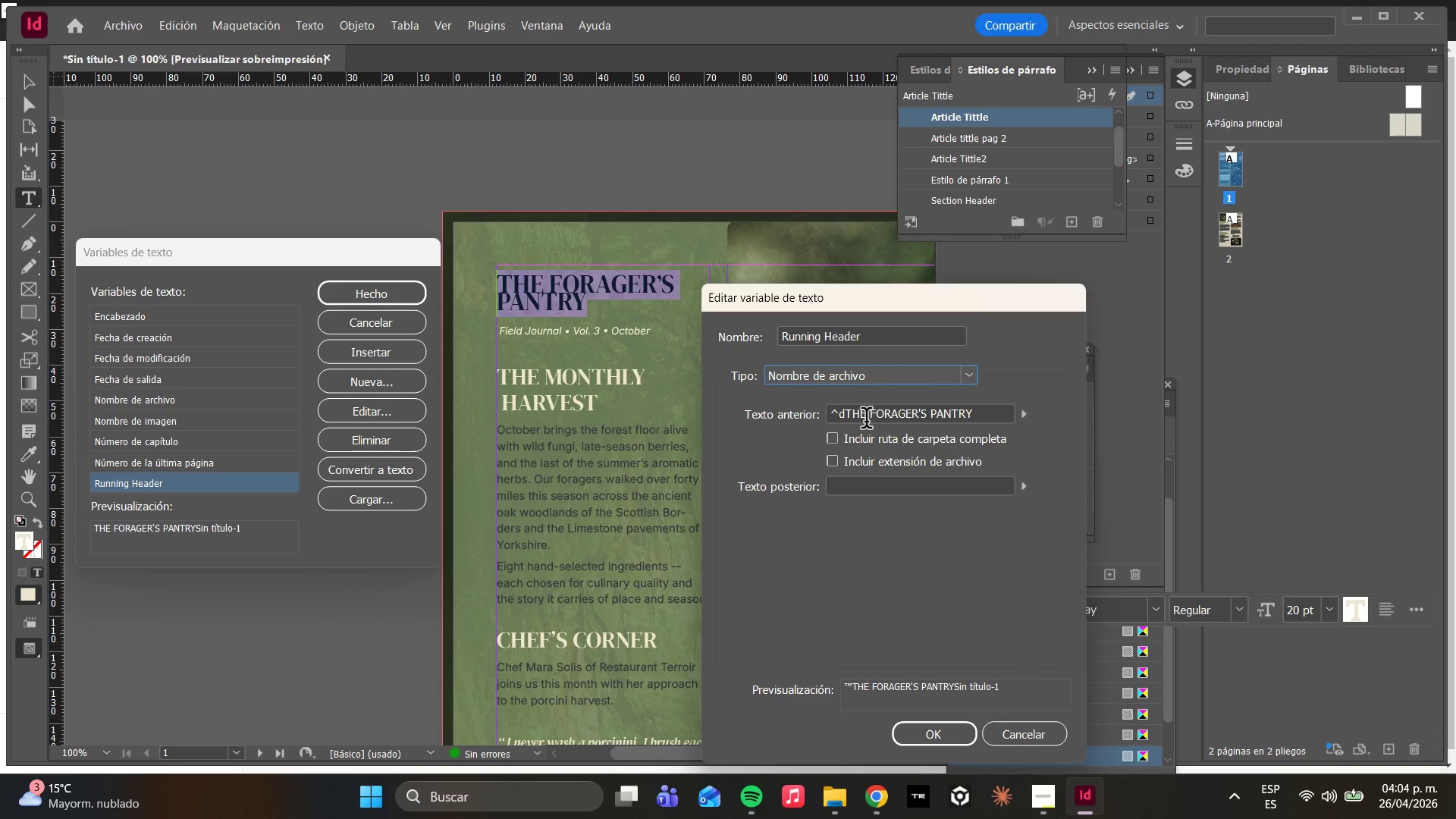 
key(Backspace)
 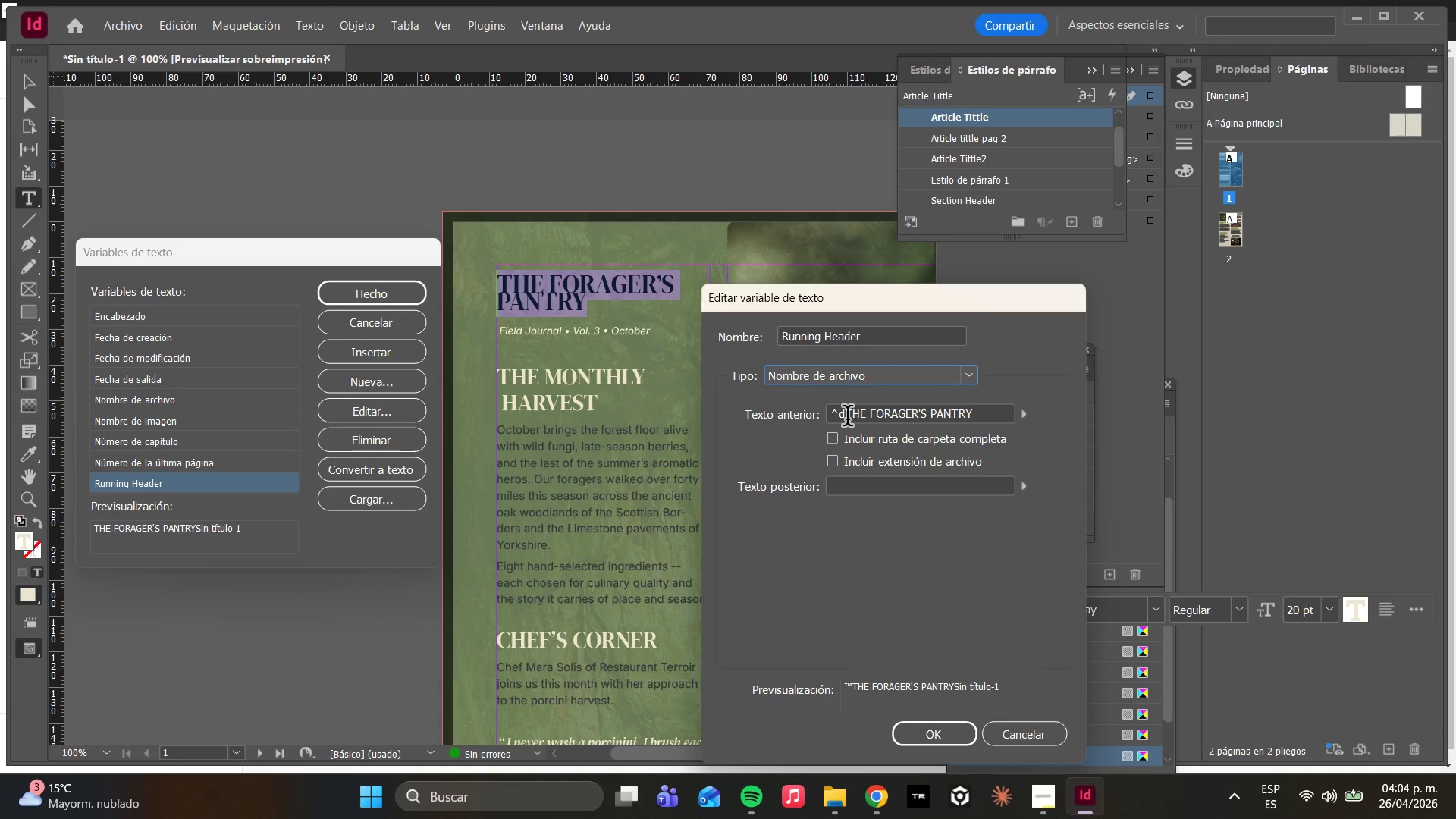 
left_click([846, 419])
 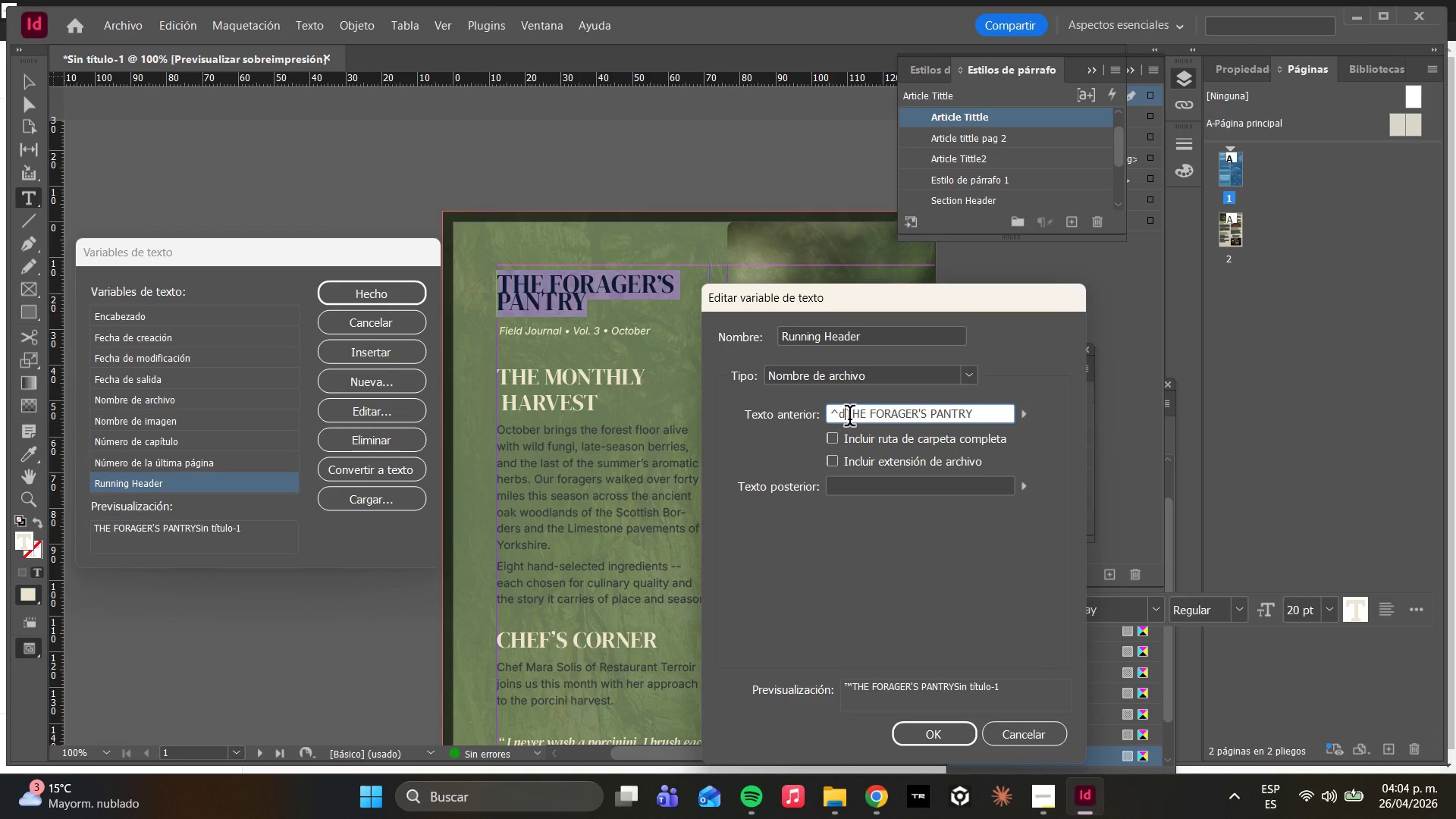 
key(Backspace)
 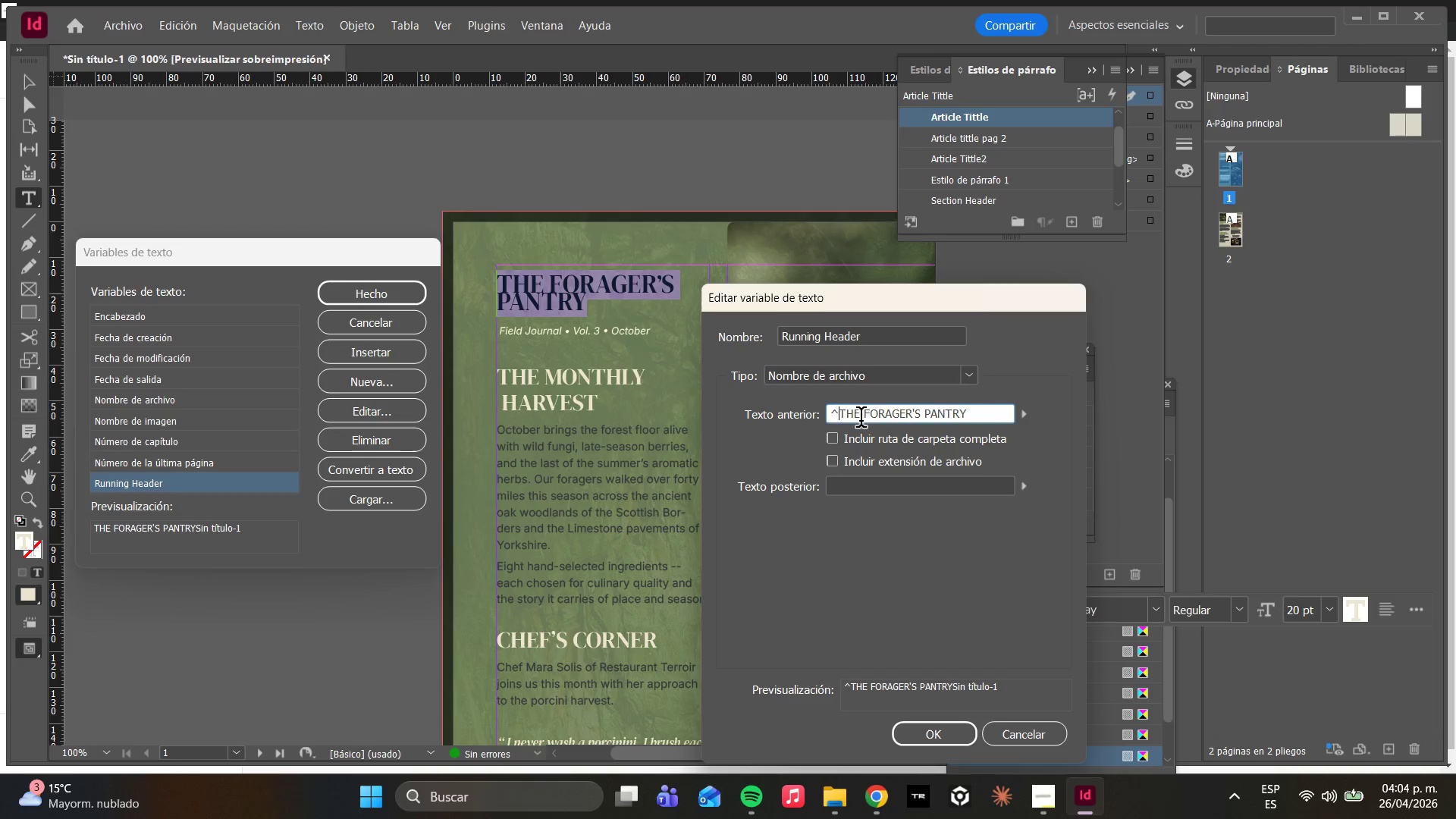 
key(Backspace)
 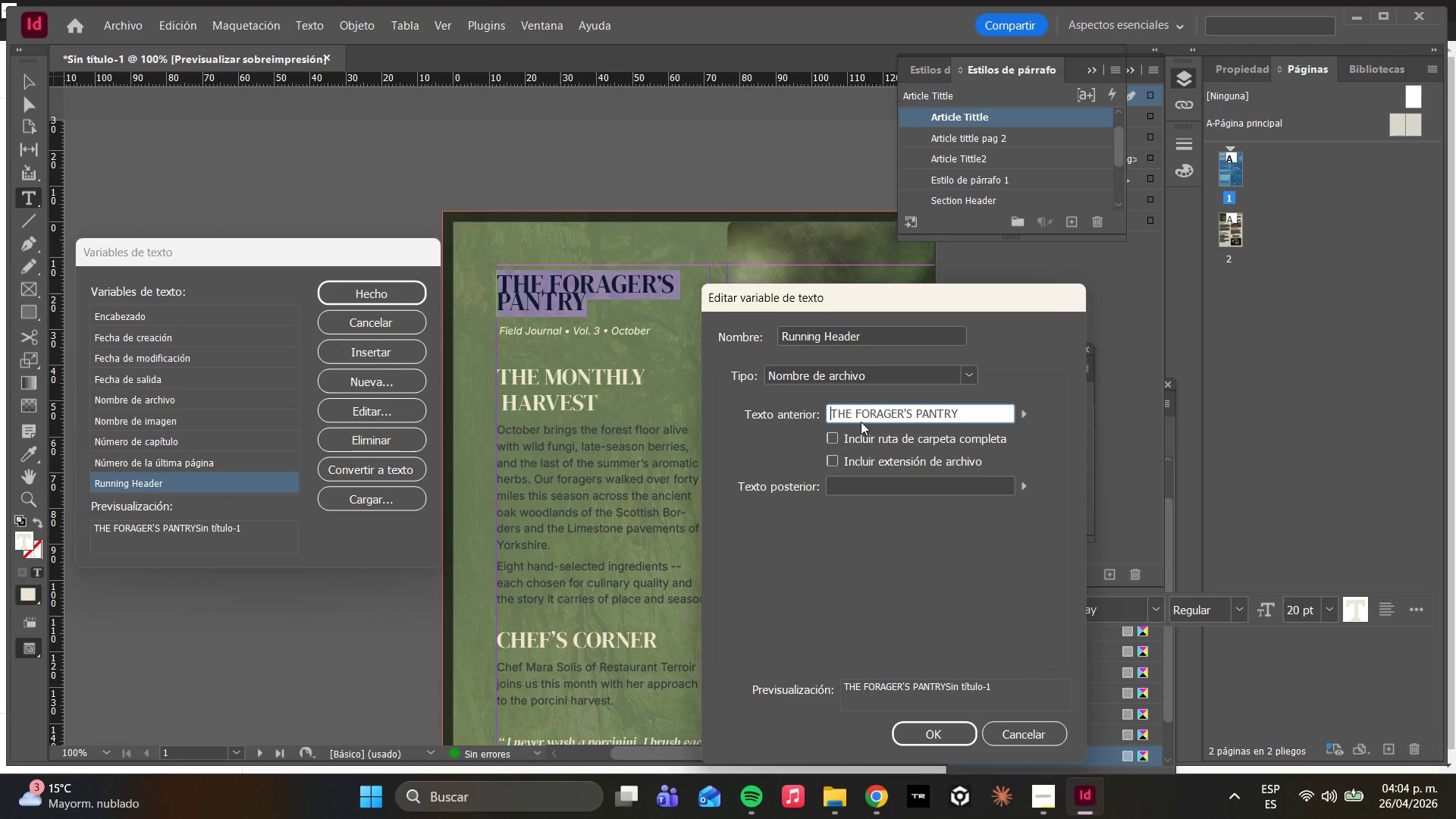 
key(Backspace)
 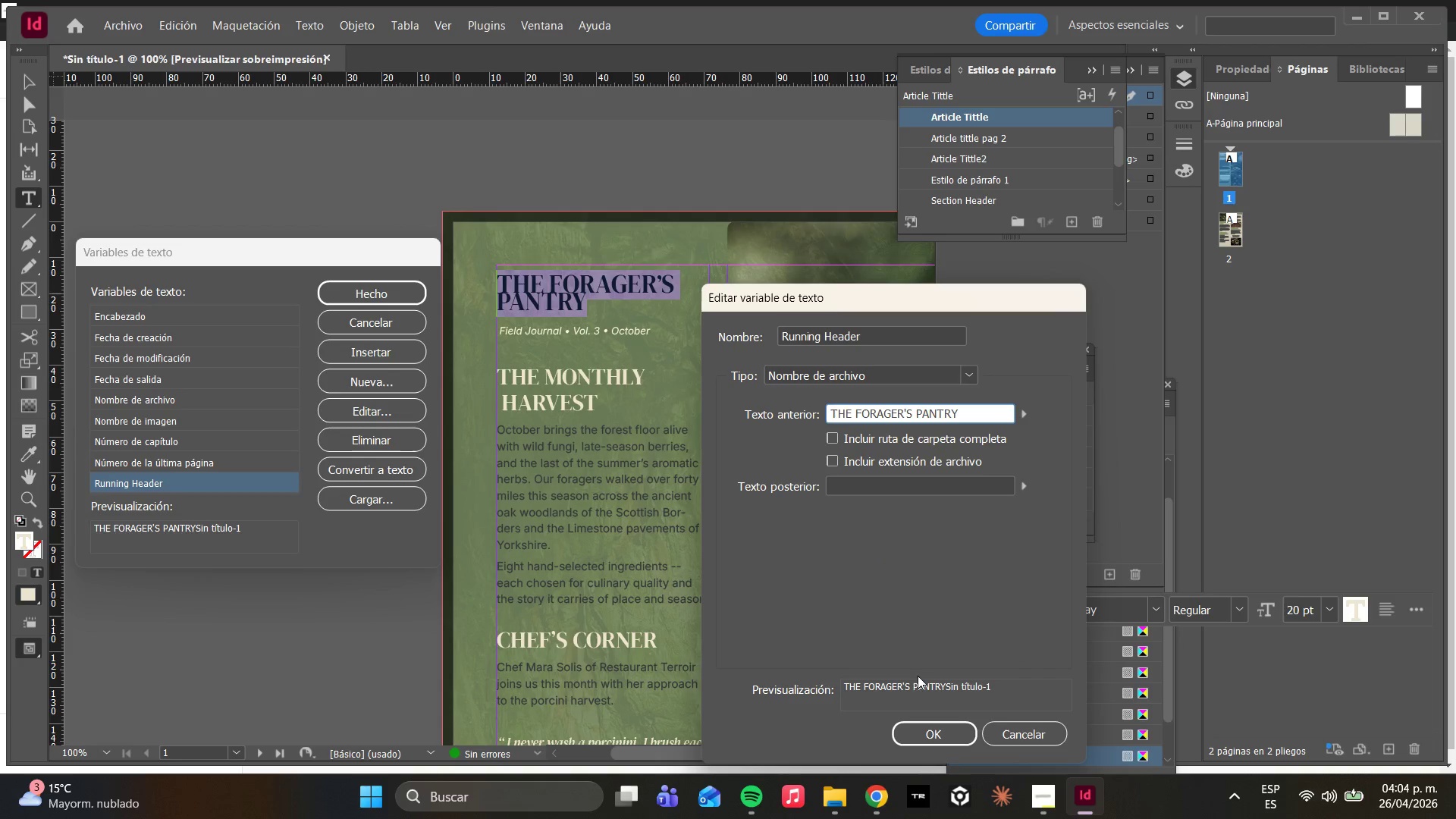 
left_click([356, 468])
 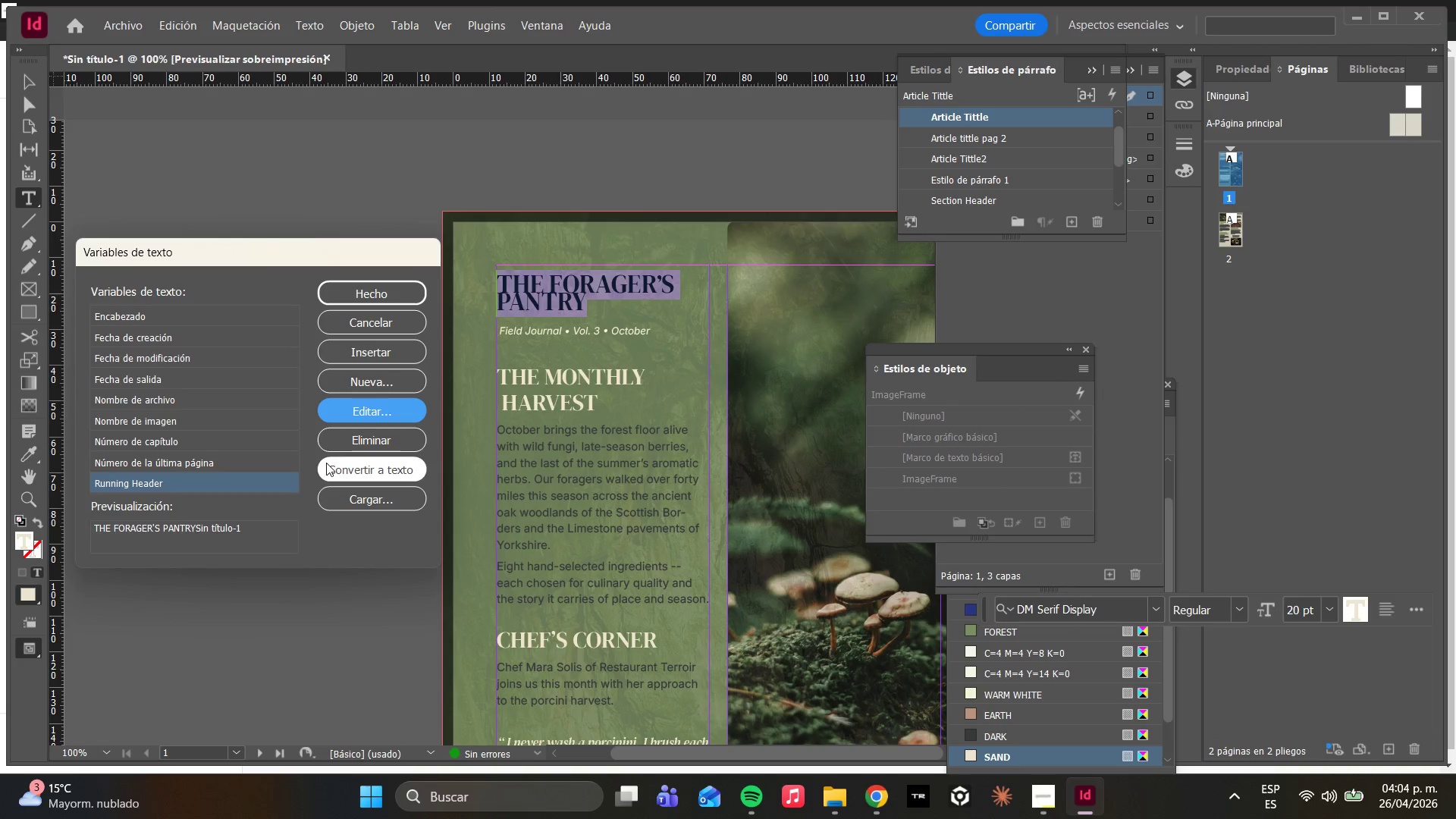 
wait(8.33)
 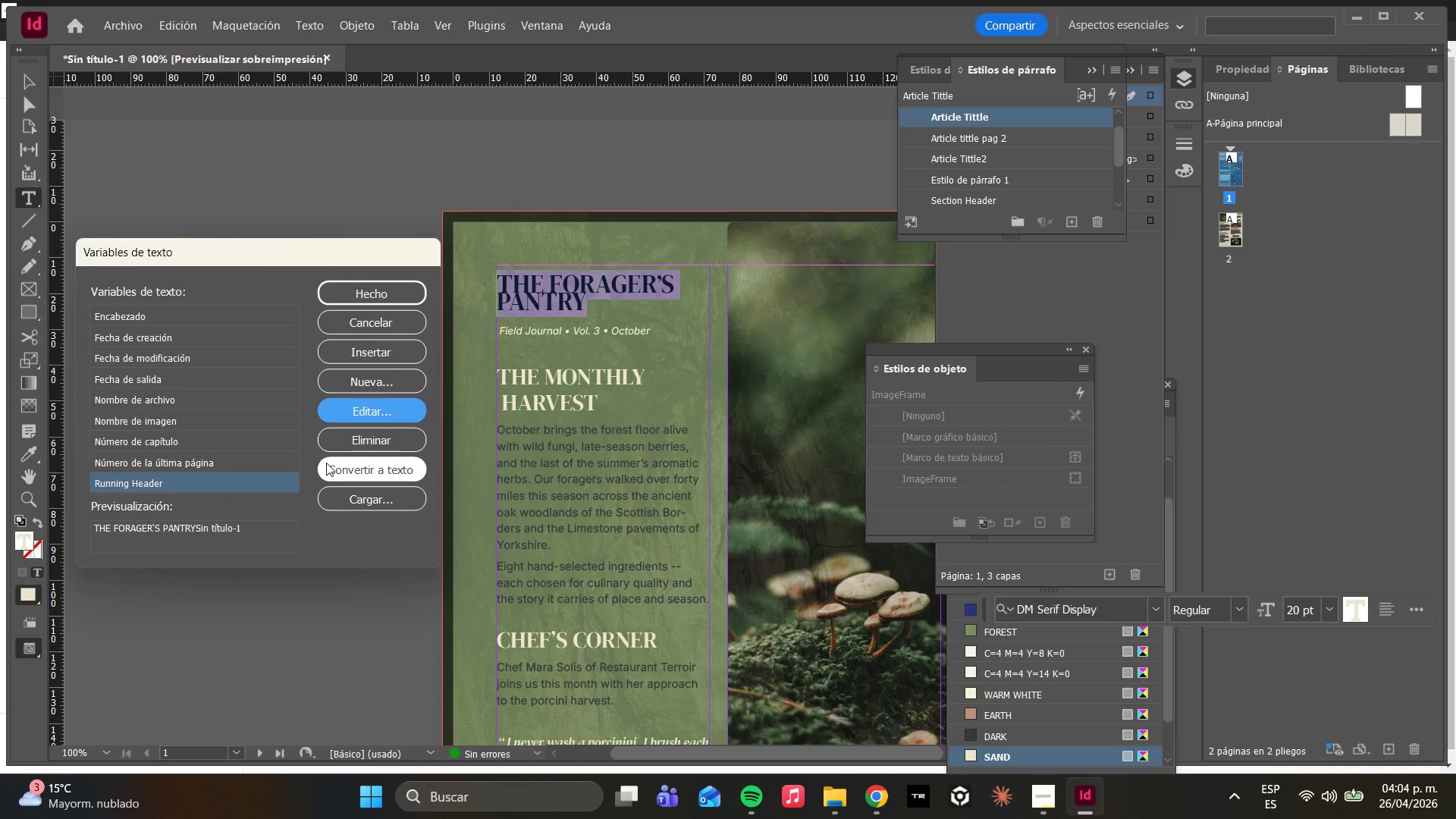 
left_click([360, 413])
 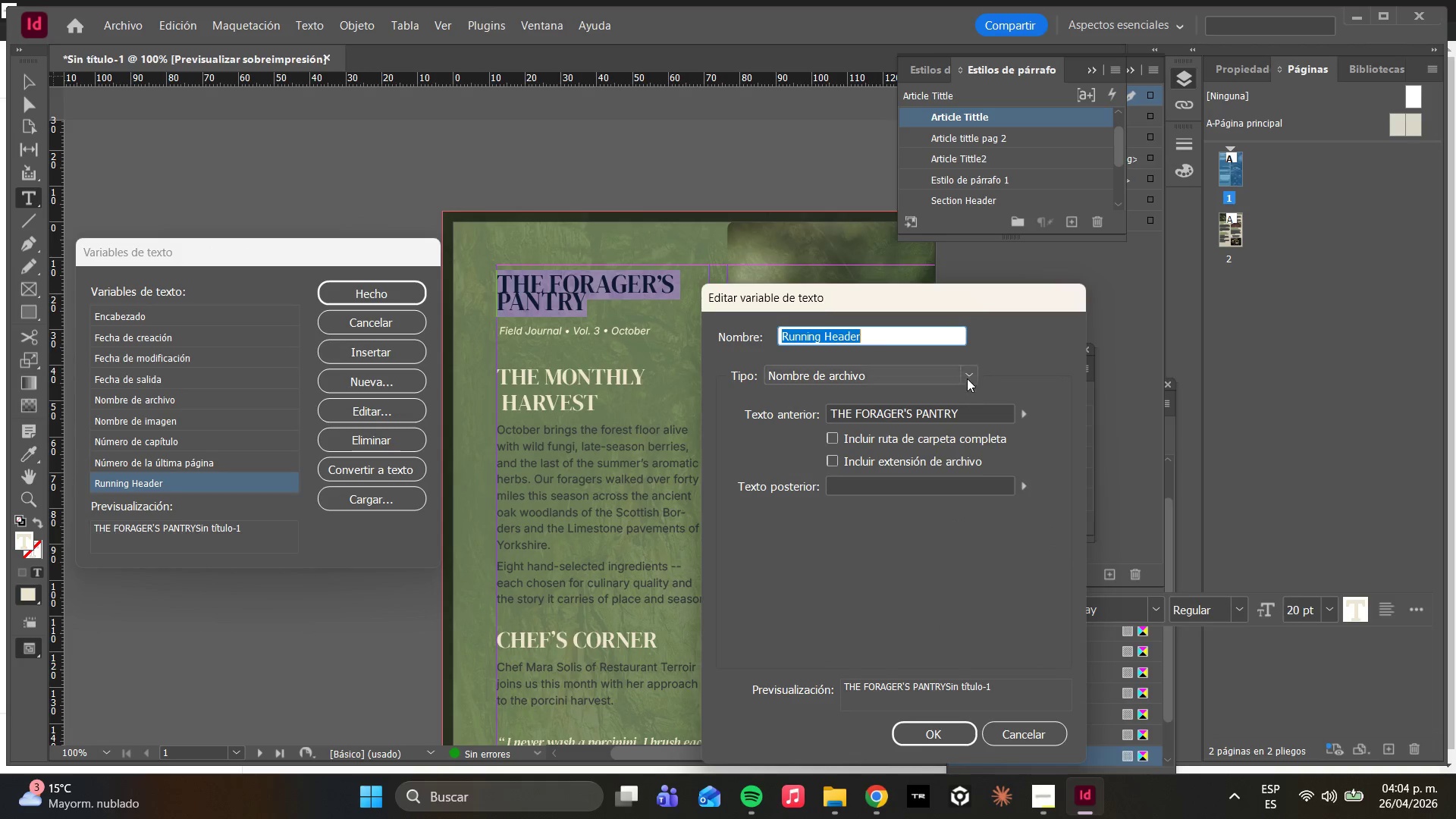 
left_click([965, 374])
 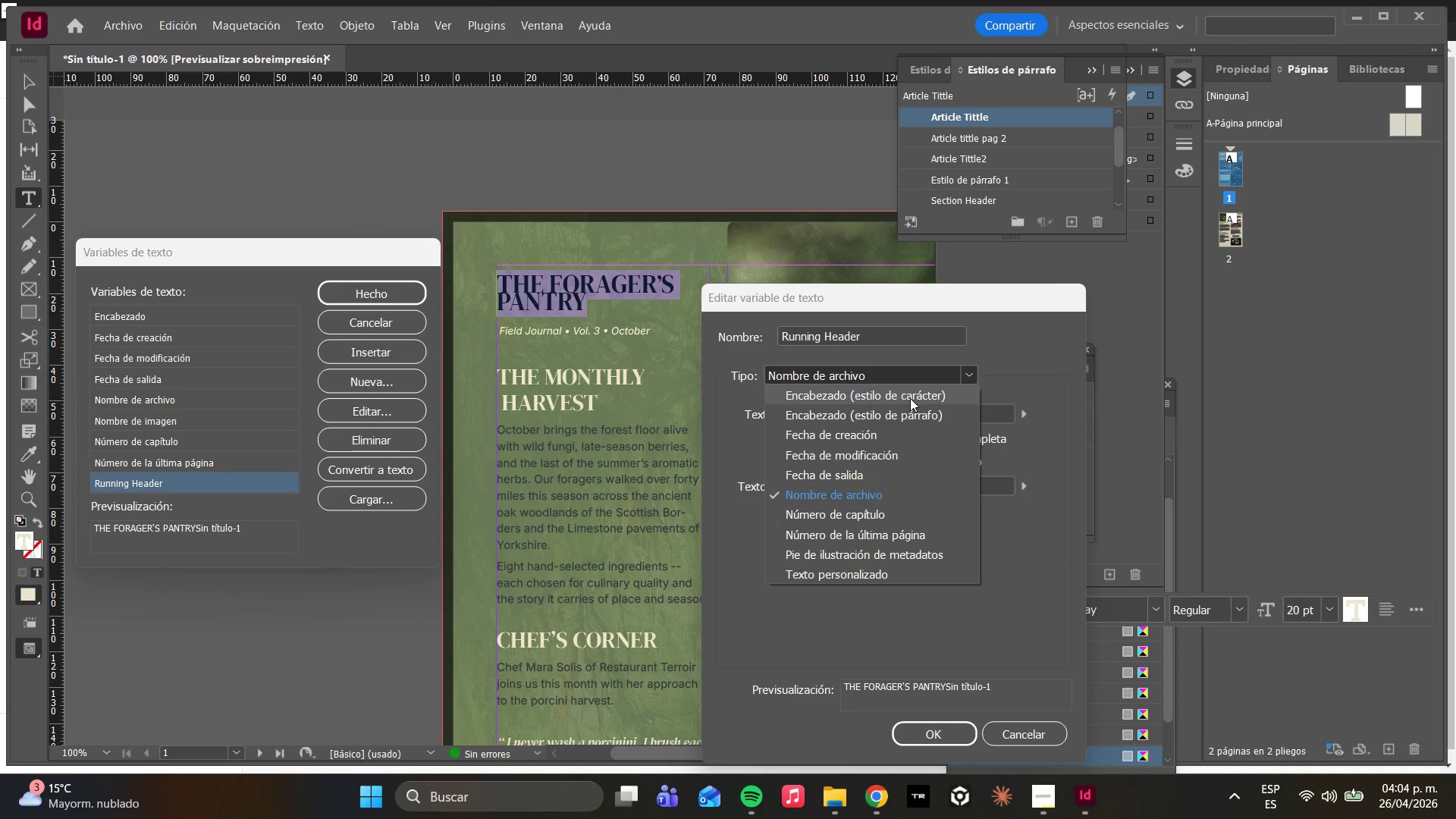 
left_click([908, 398])
 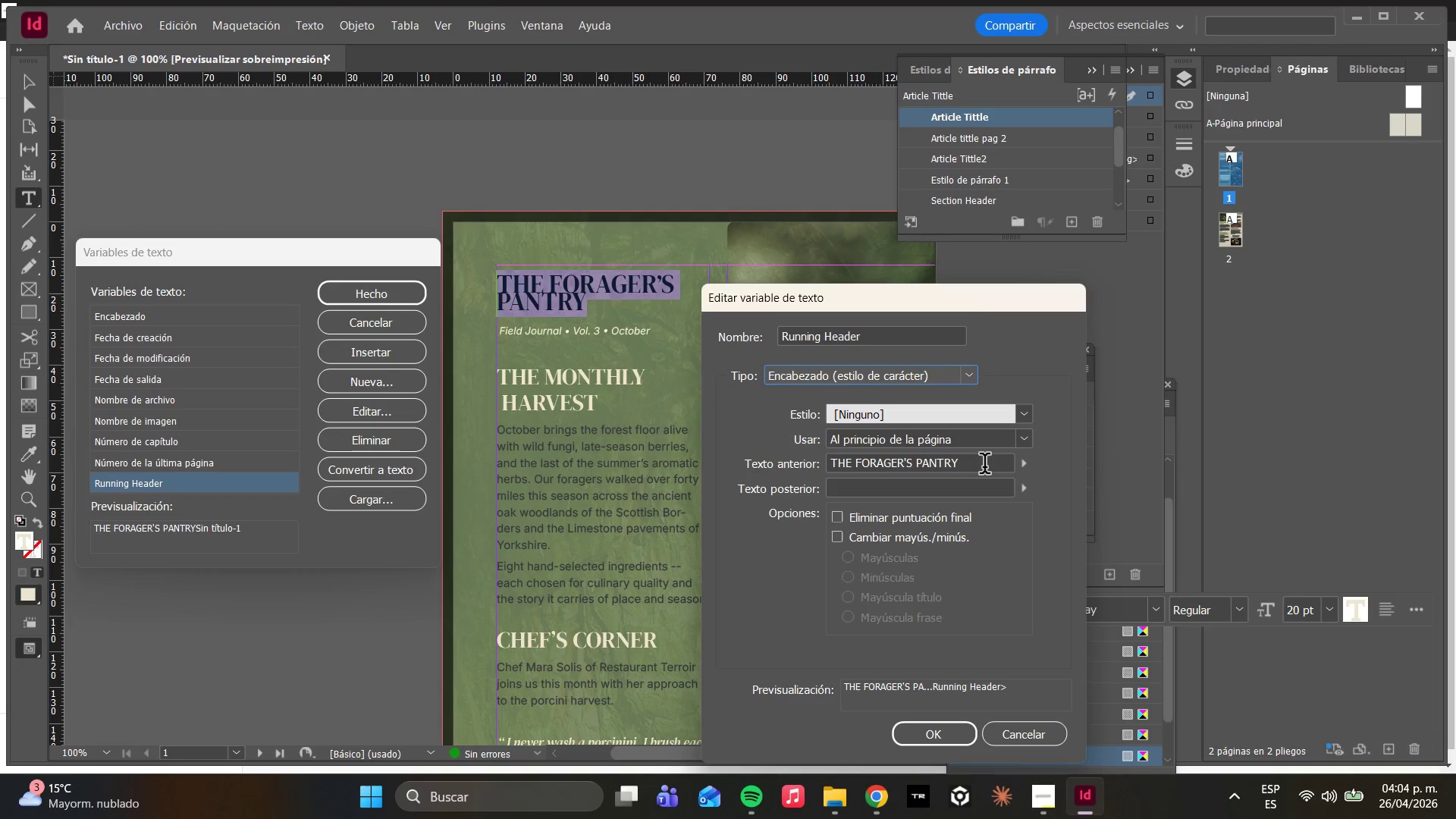 
left_click([1019, 413])
 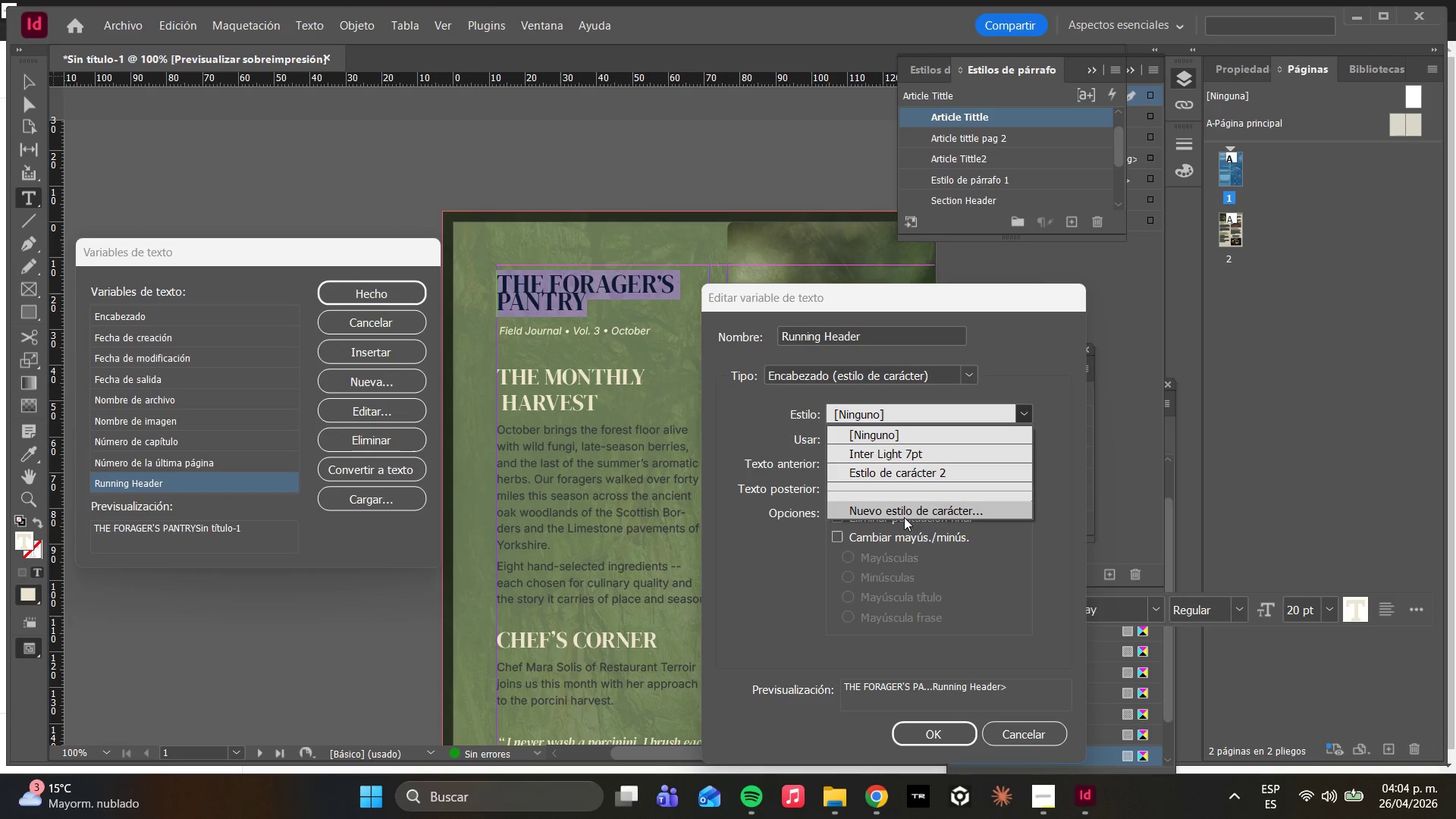 
left_click([899, 514])
 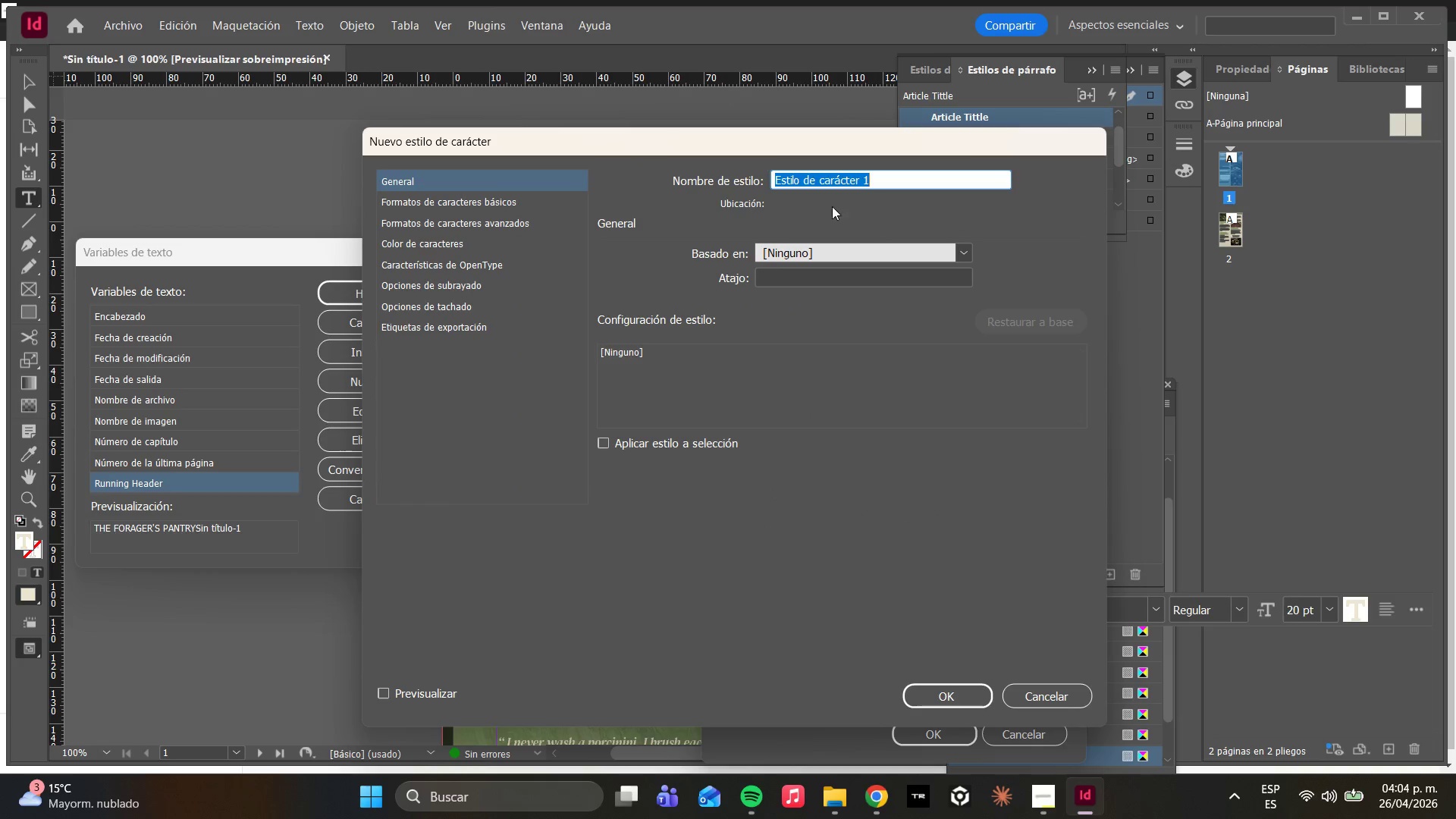 
left_click([437, 197])
 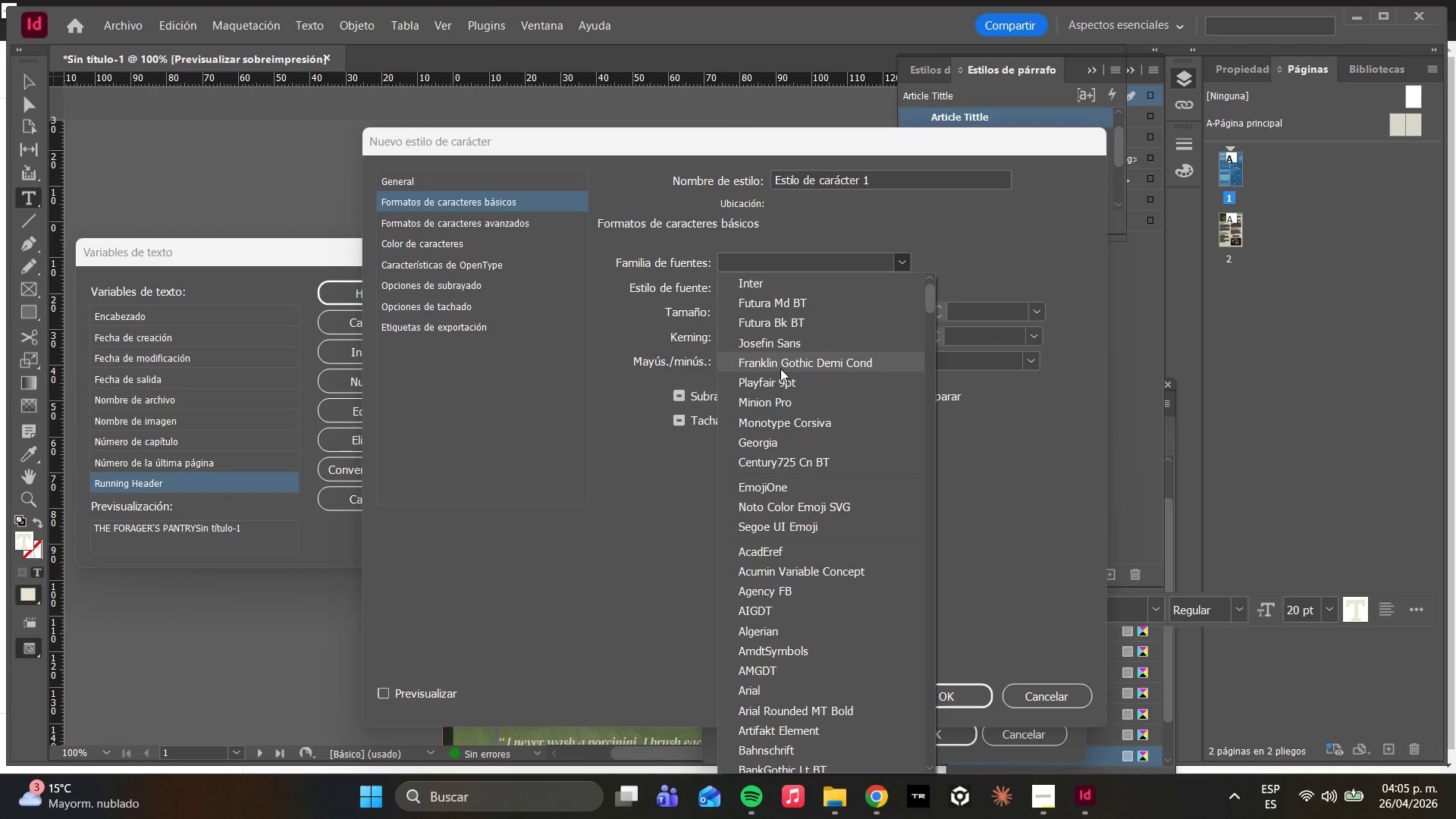 
wait(7.91)
 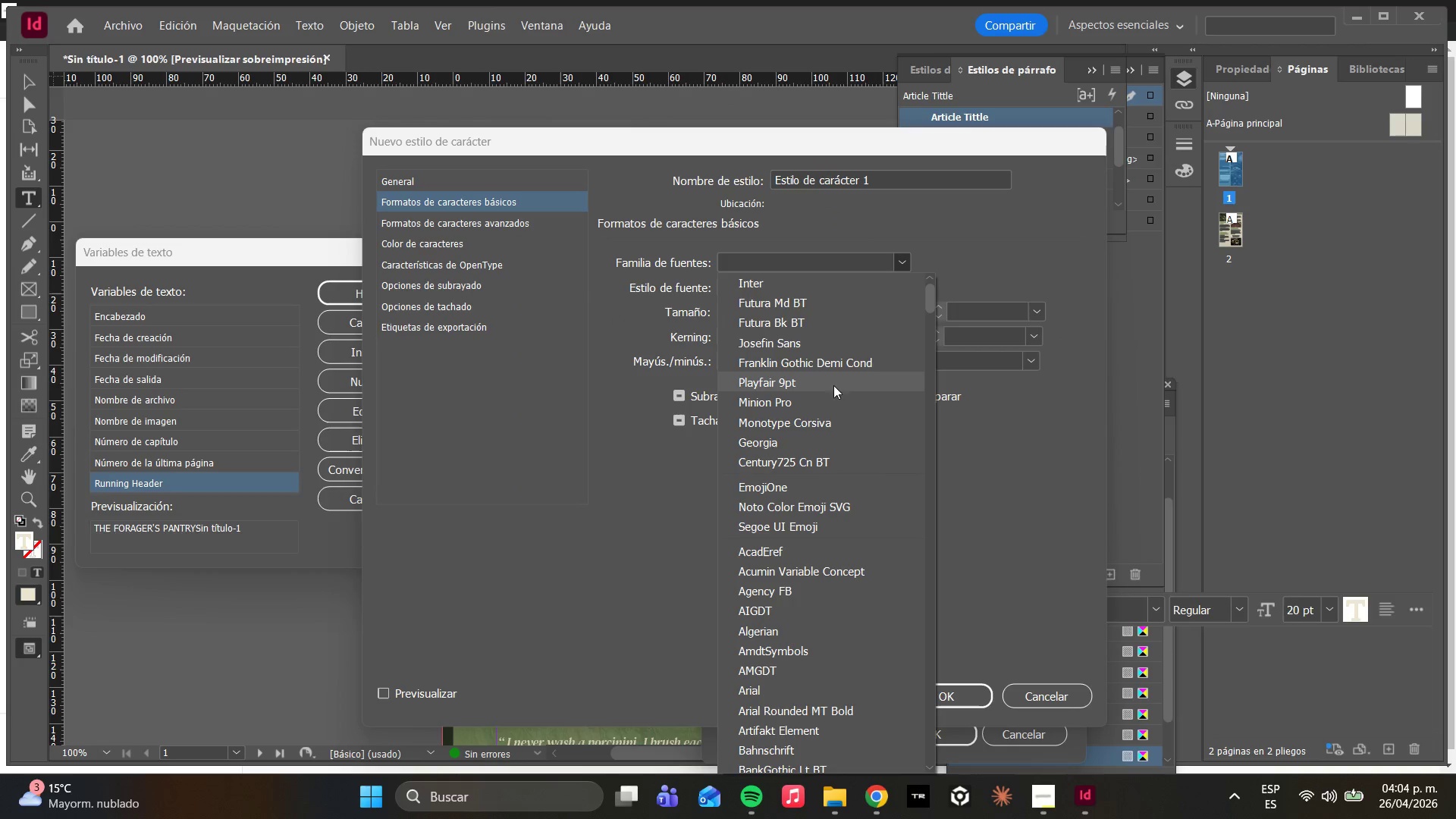 
type(DF)
 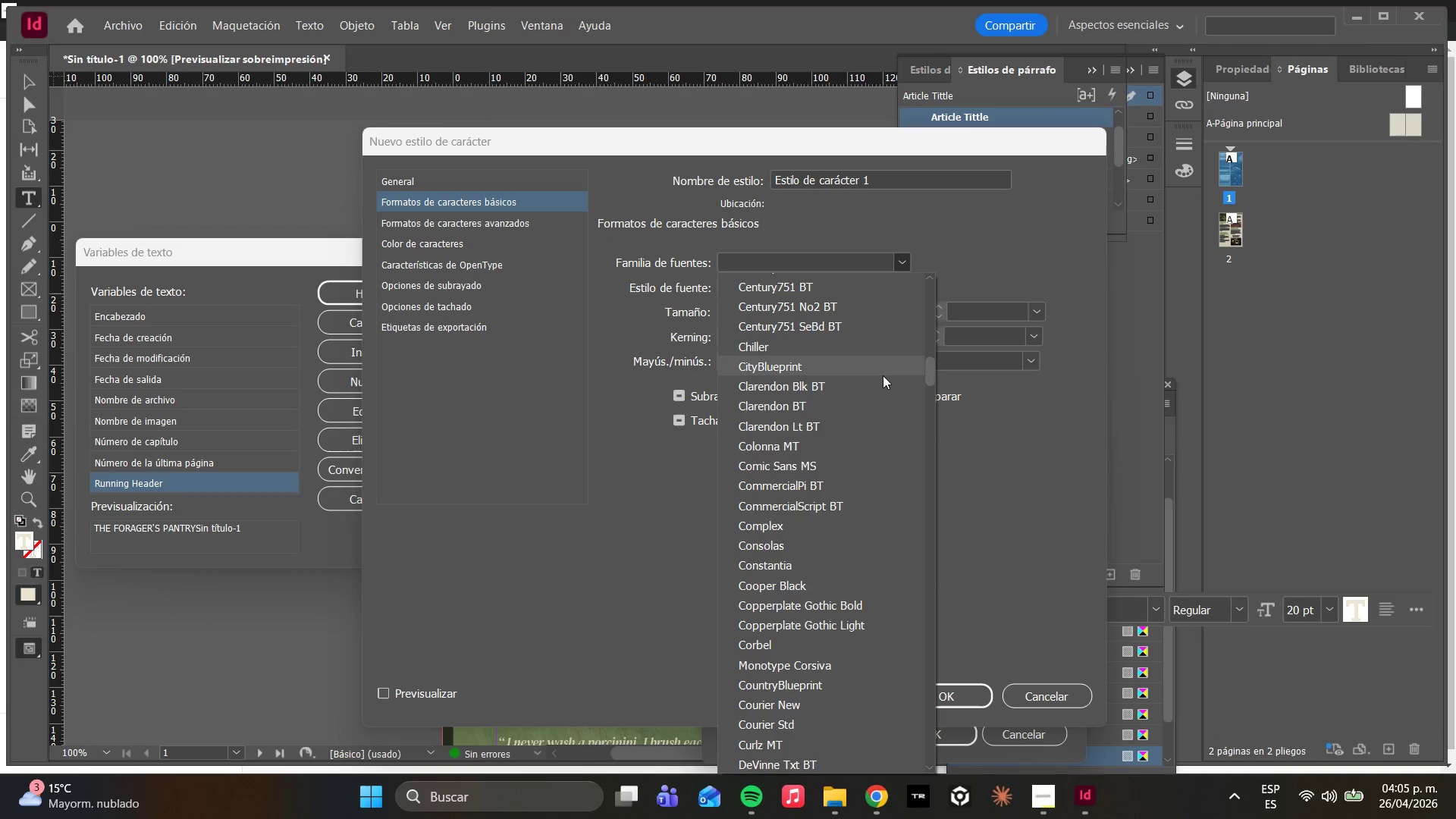 
scroll: coordinate [867, 316], scroll_direction: up, amount: 62.0
 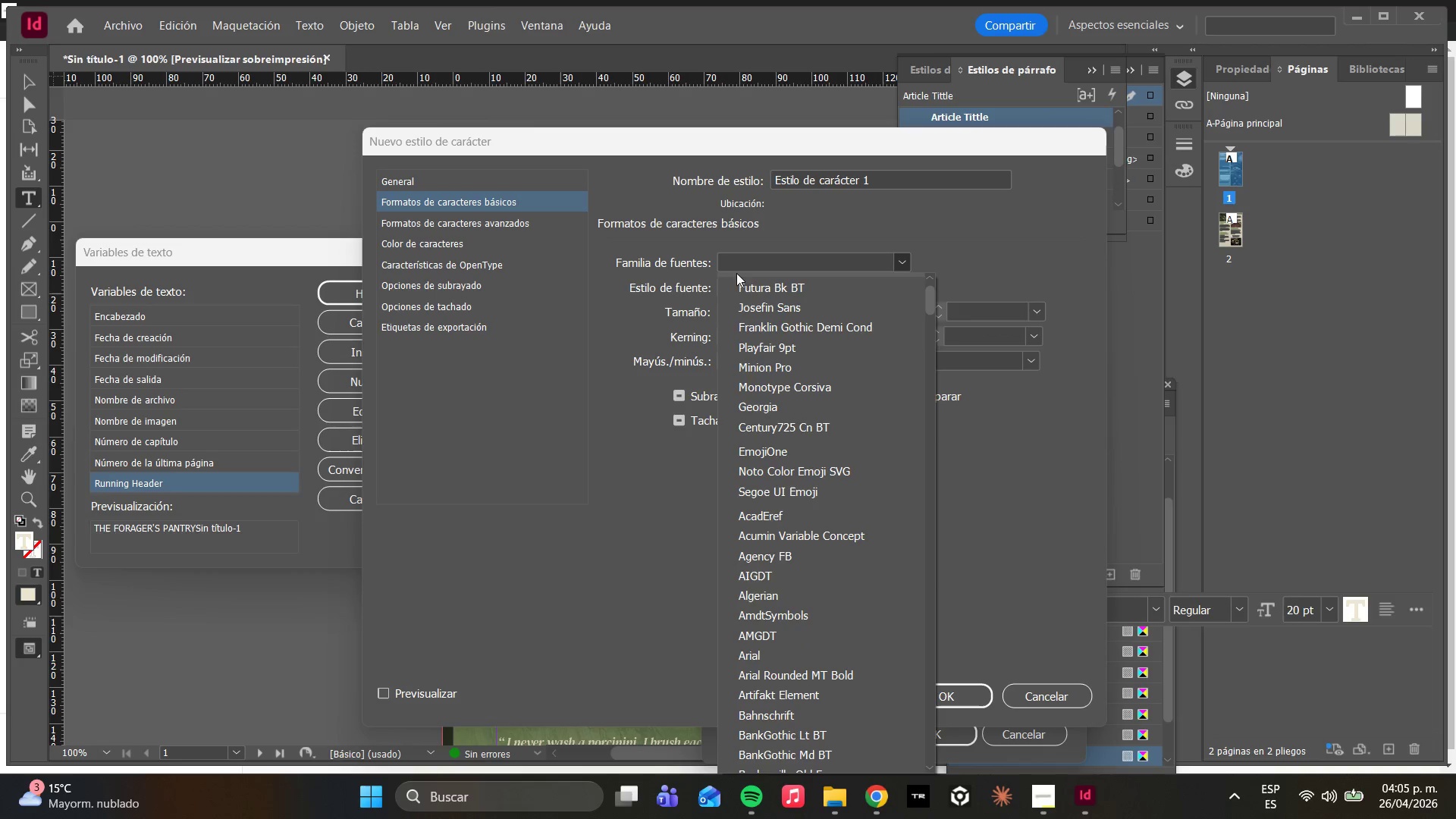 
left_click([749, 257])
 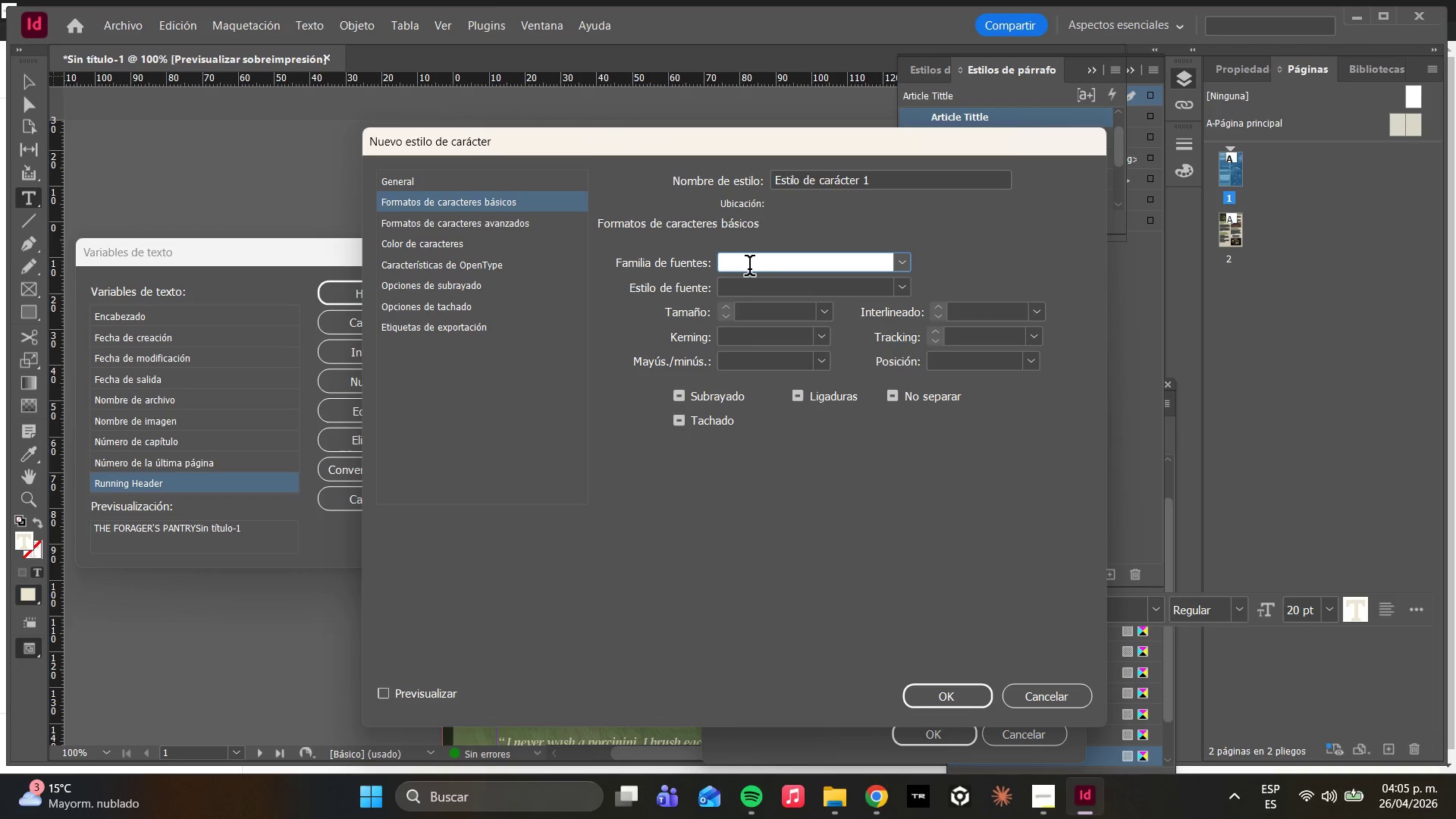 
type(DF)
 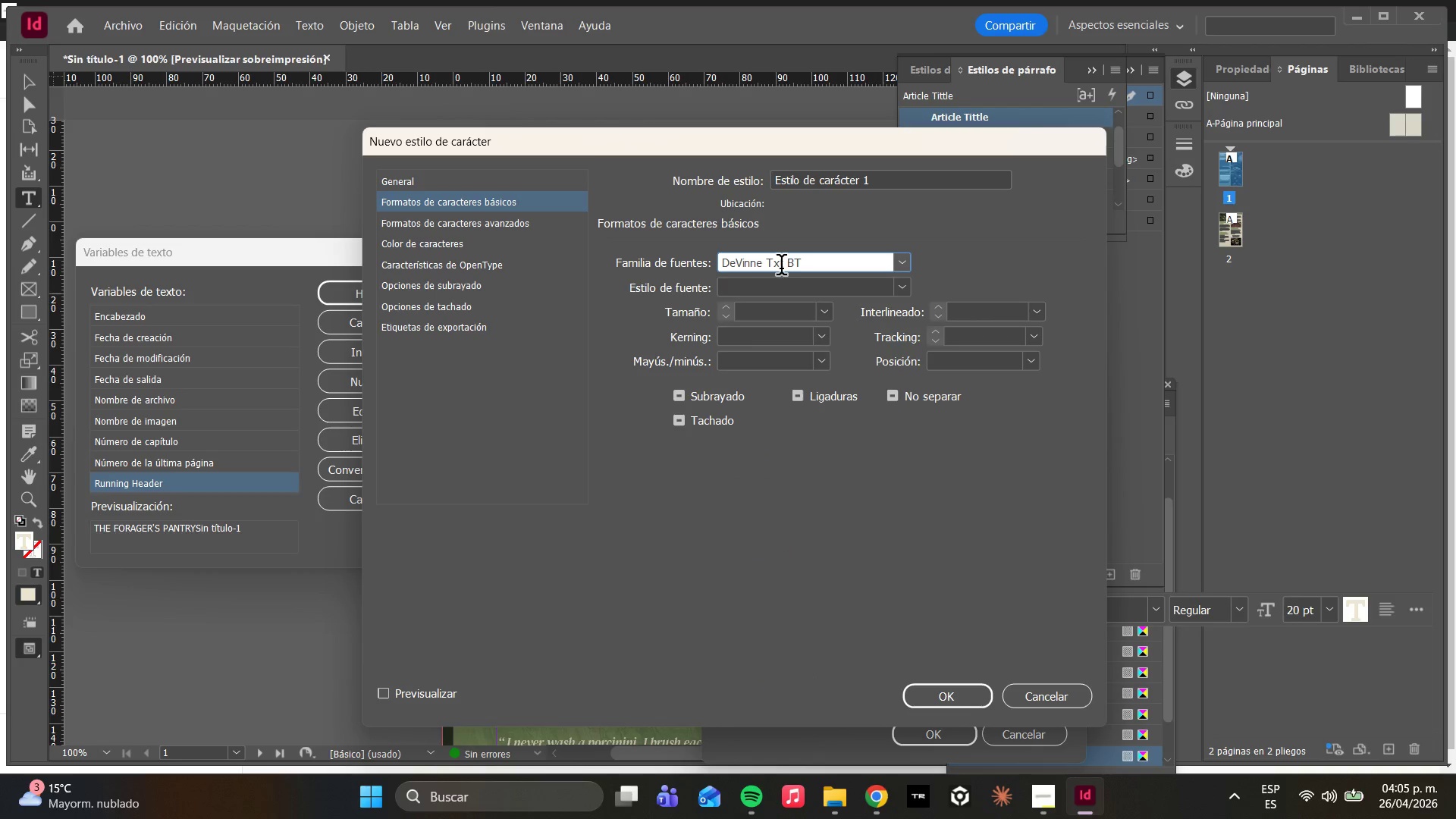 
left_click_drag(start_coordinate=[783, 272], to_coordinate=[927, 379])
 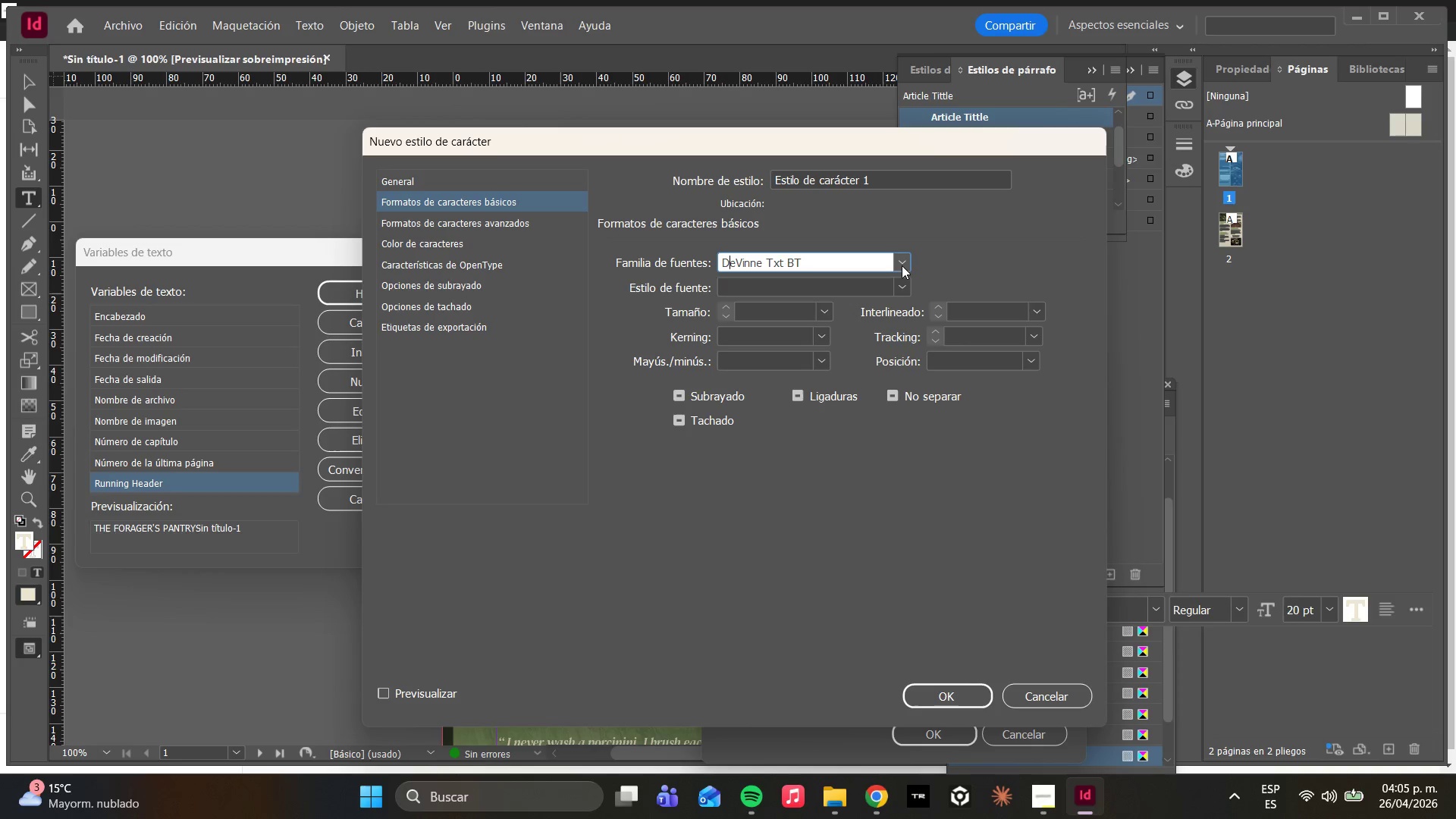 
left_click([906, 269])
 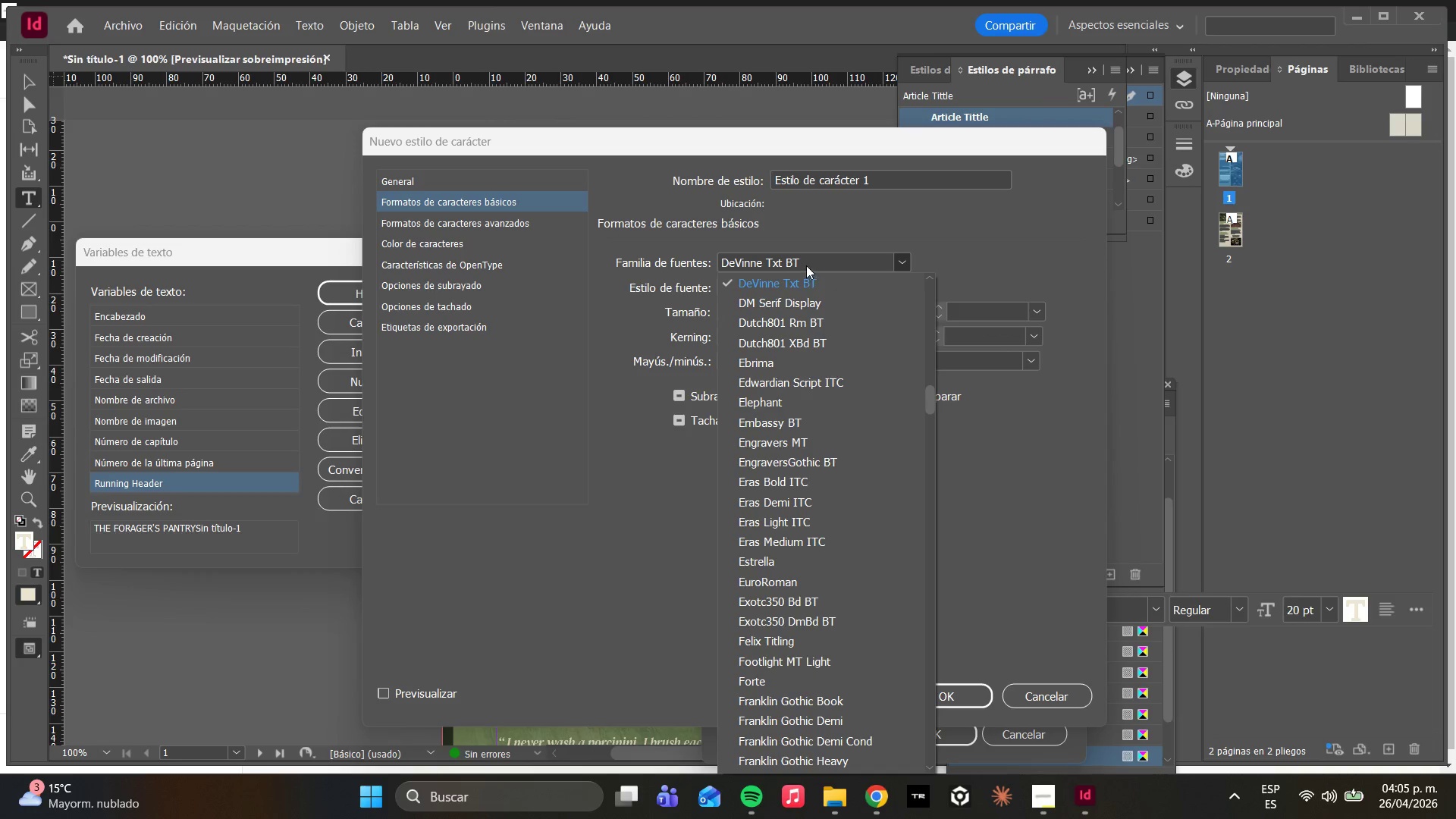 
left_click_drag(start_coordinate=[811, 262], to_coordinate=[703, 246])
 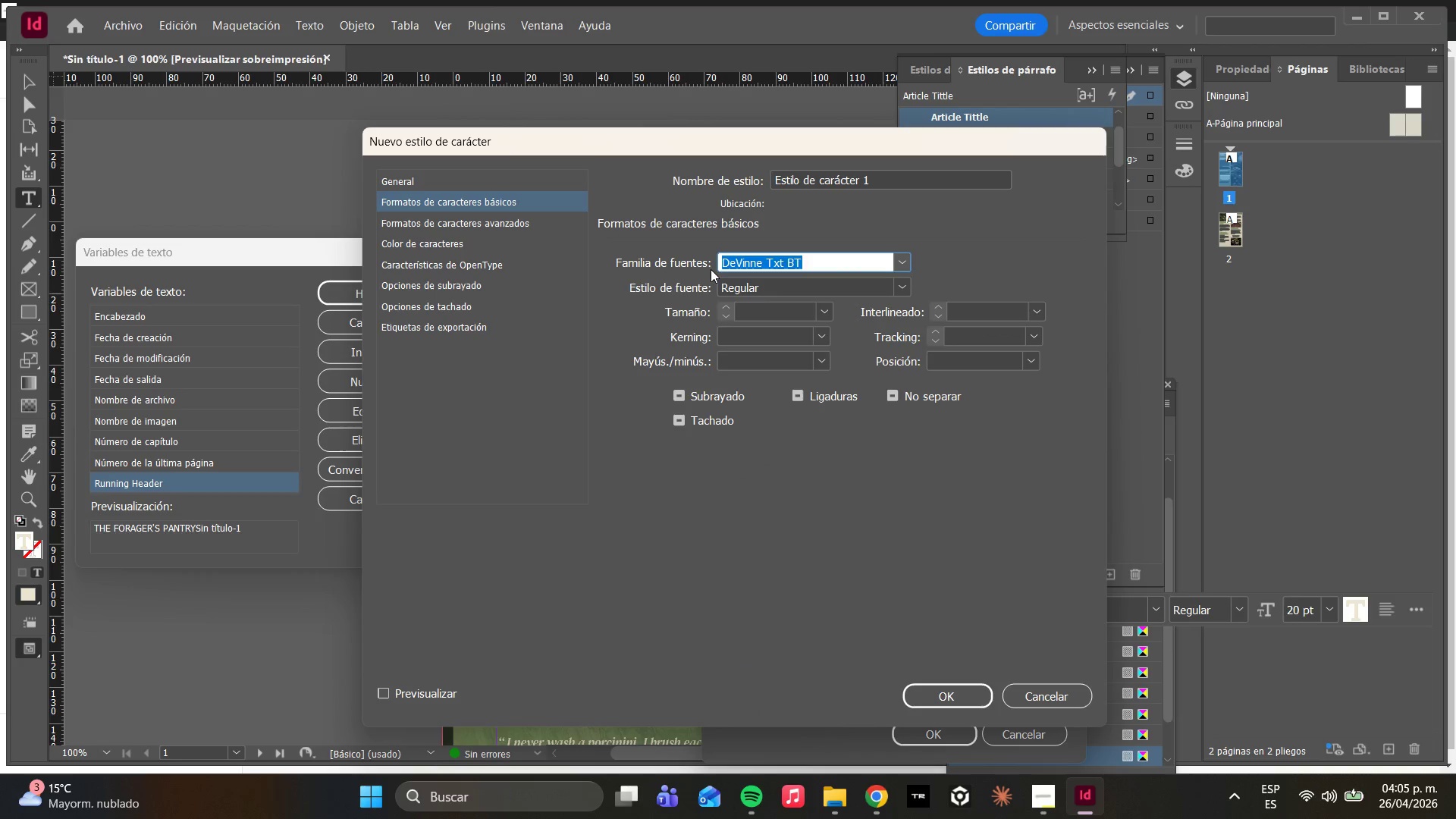 
type(DFFF)
 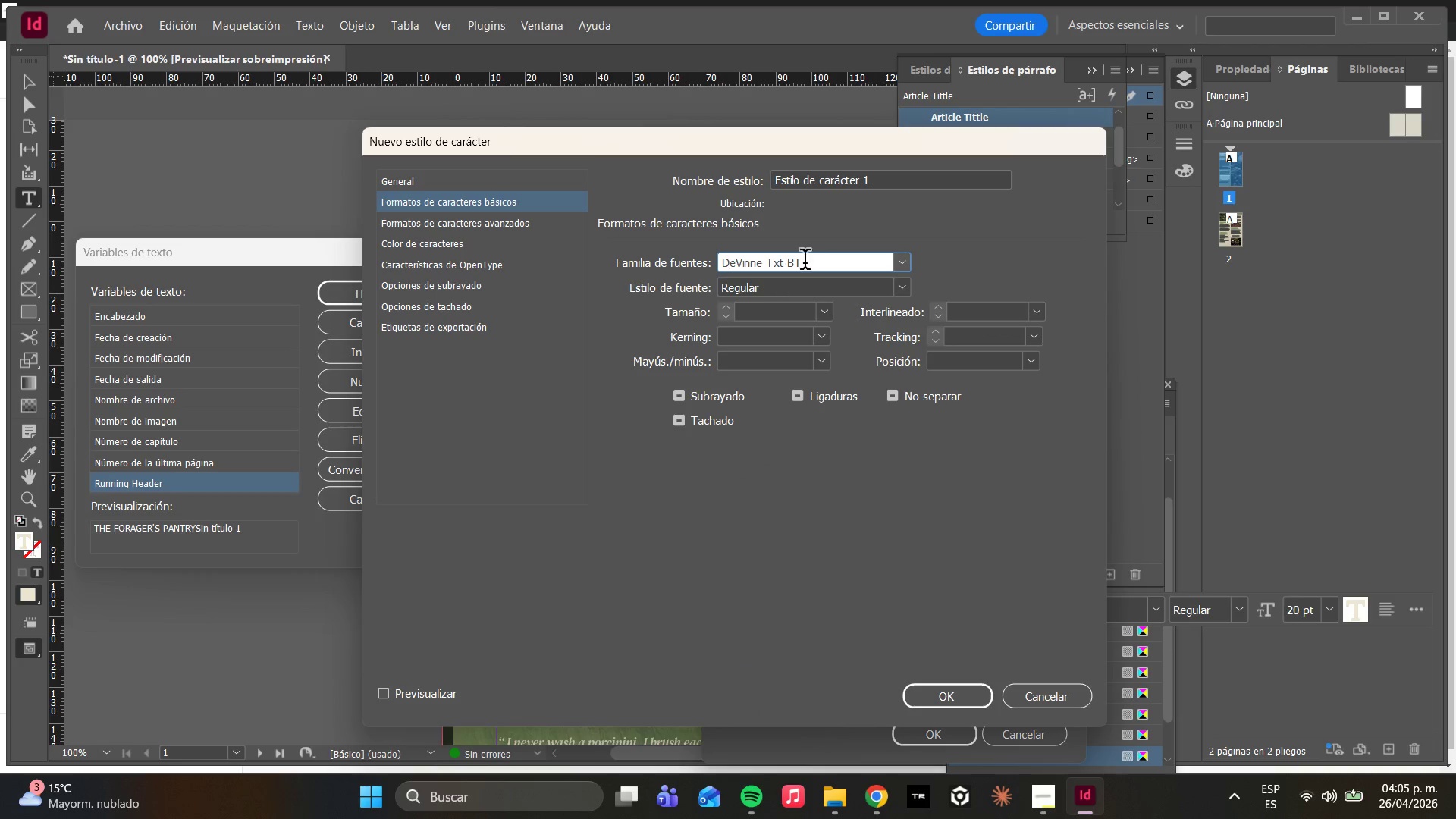 
left_click_drag(start_coordinate=[861, 265], to_coordinate=[730, 271])
 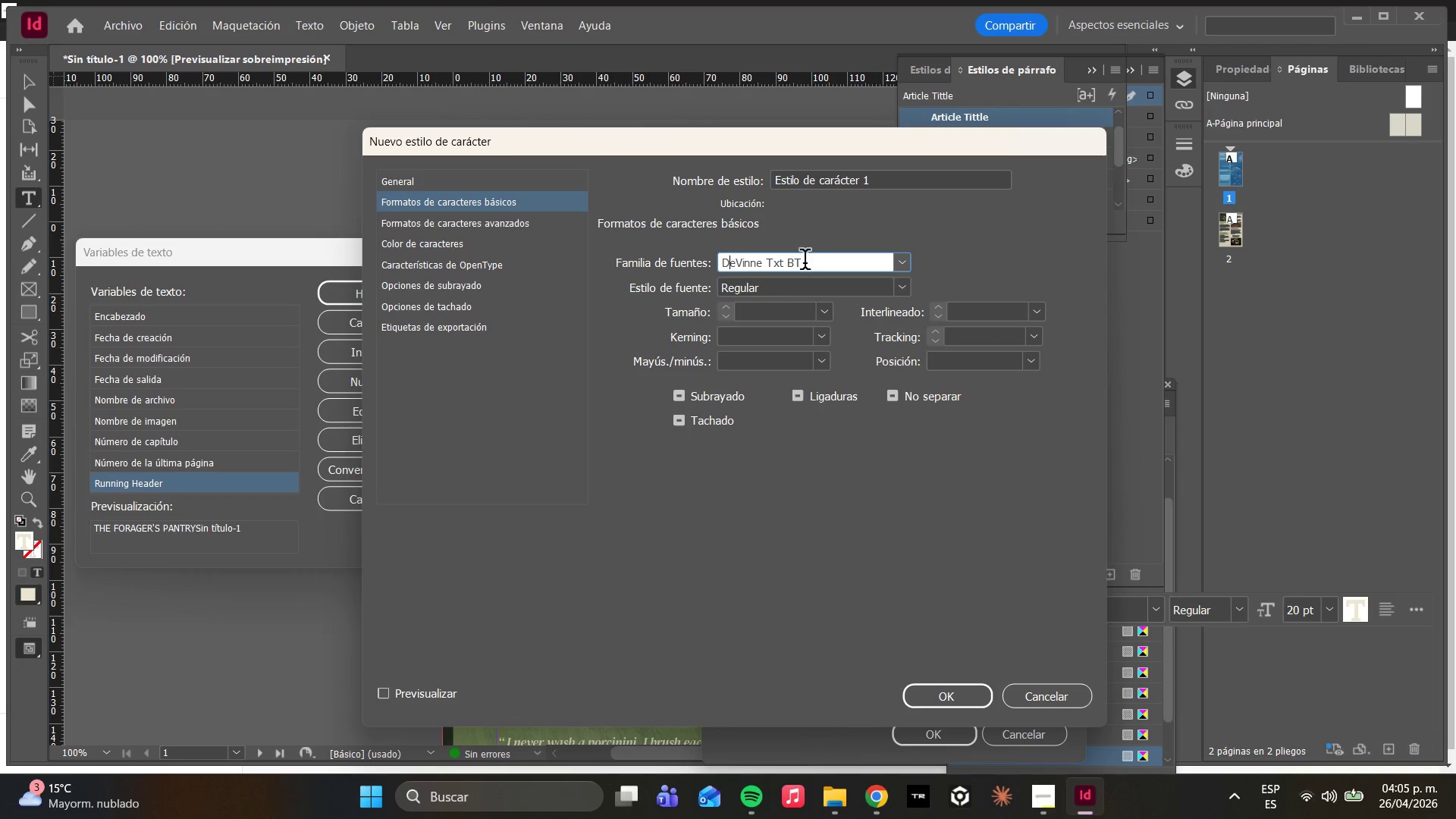 
left_click_drag(start_coordinate=[833, 270], to_coordinate=[674, 260])
 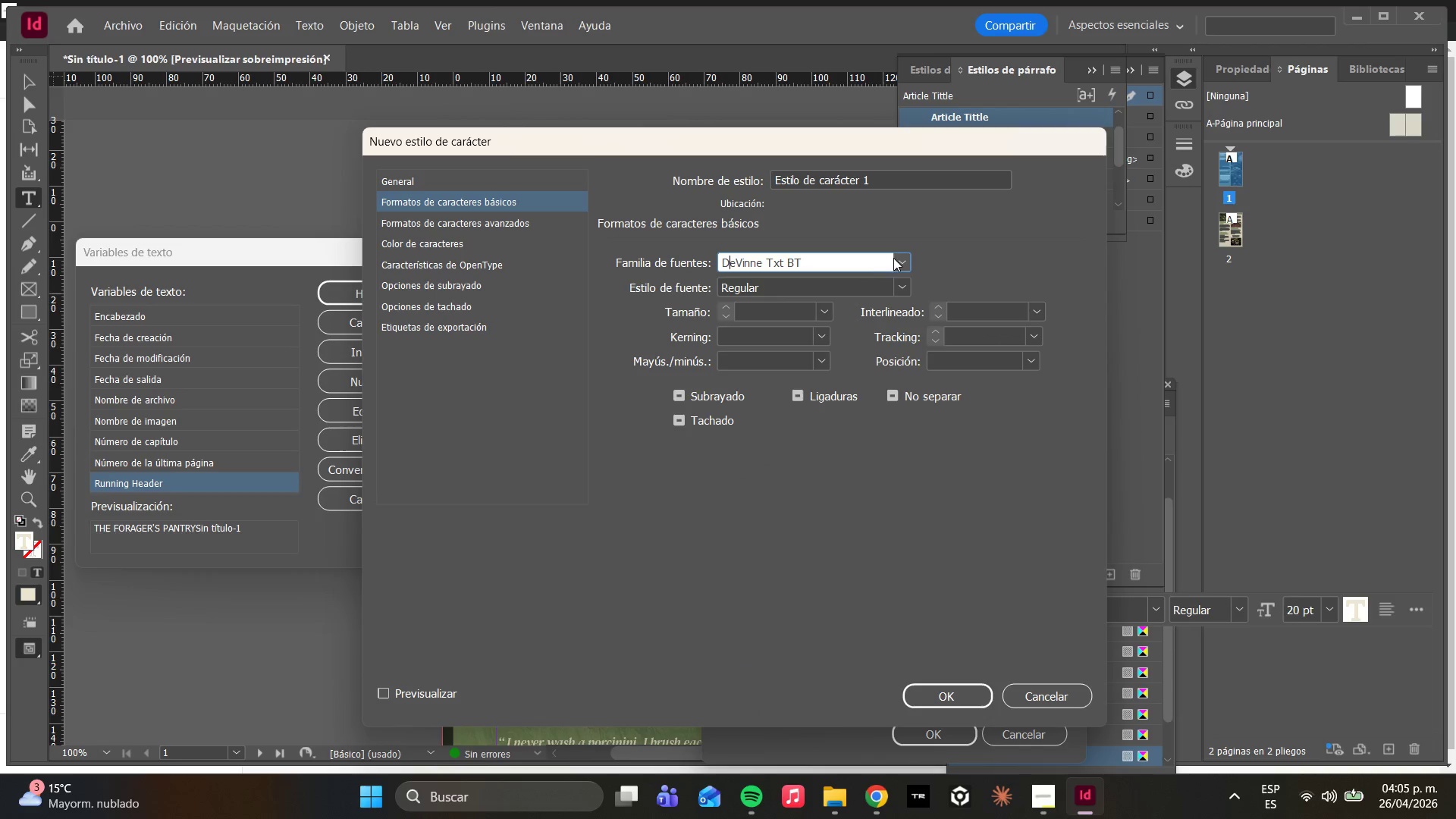 
left_click([898, 263])
 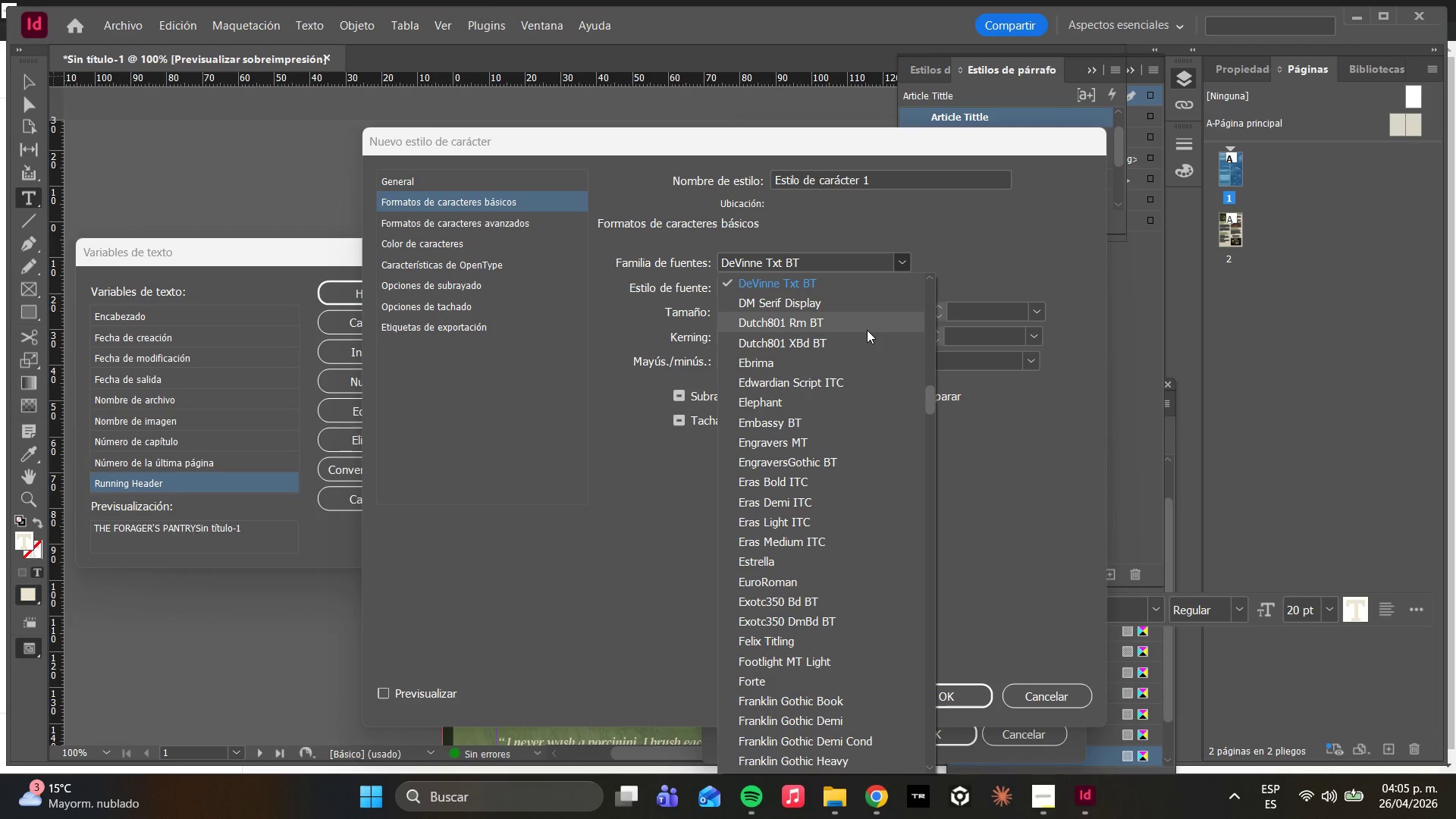 
scroll: coordinate [814, 381], scroll_direction: up, amount: 6.0
 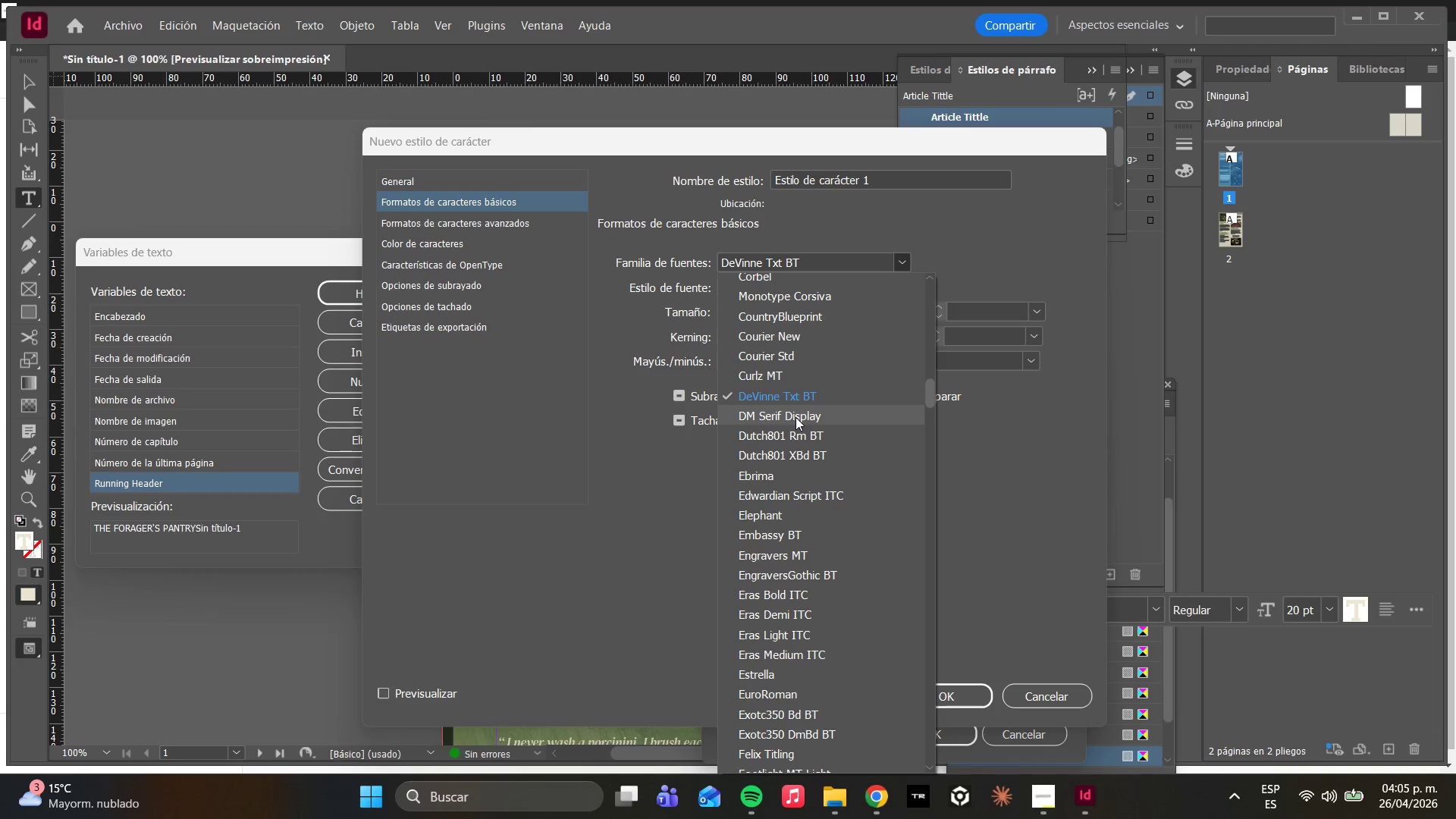 
left_click([795, 416])
 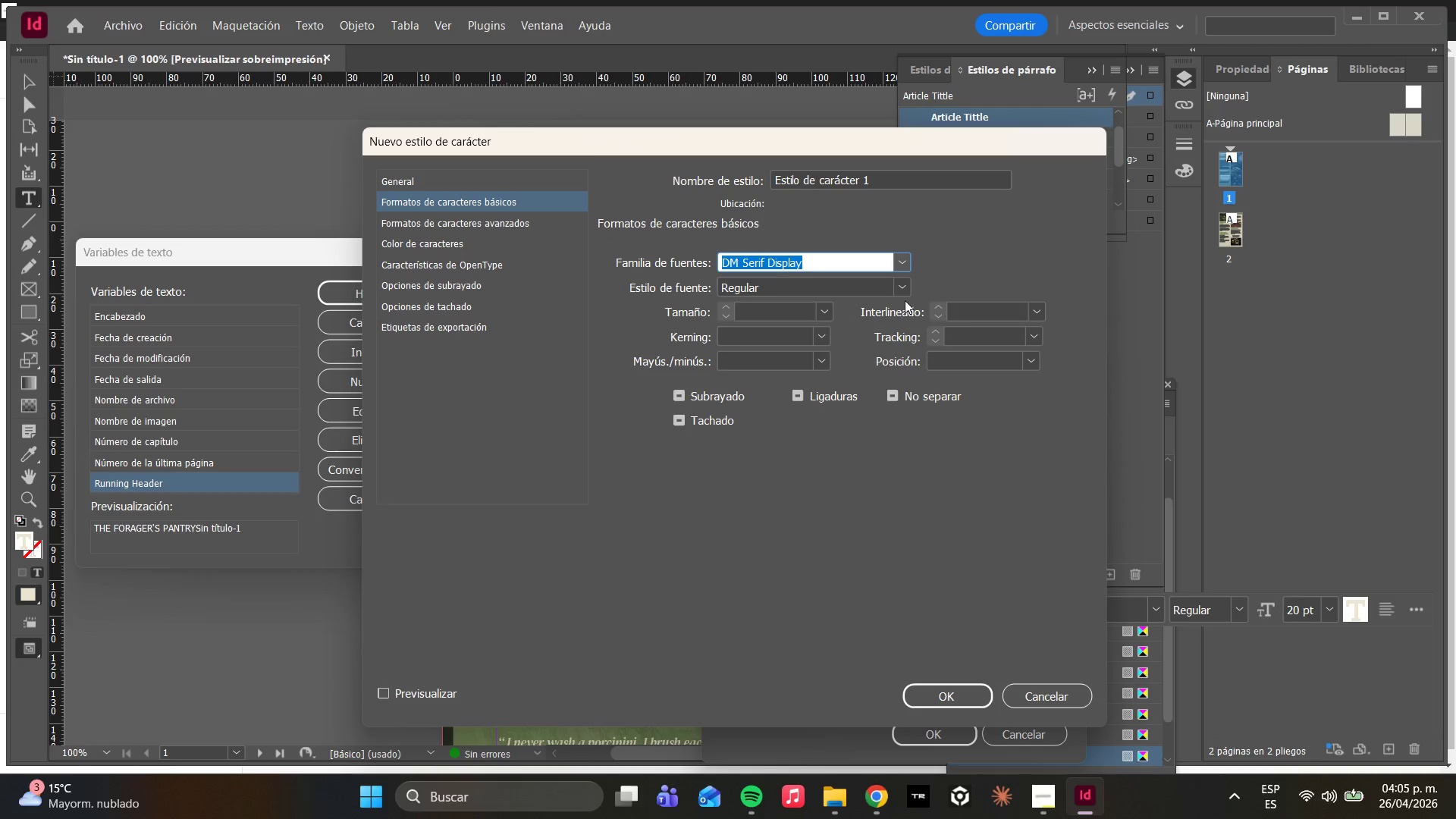 
left_click([905, 290])
 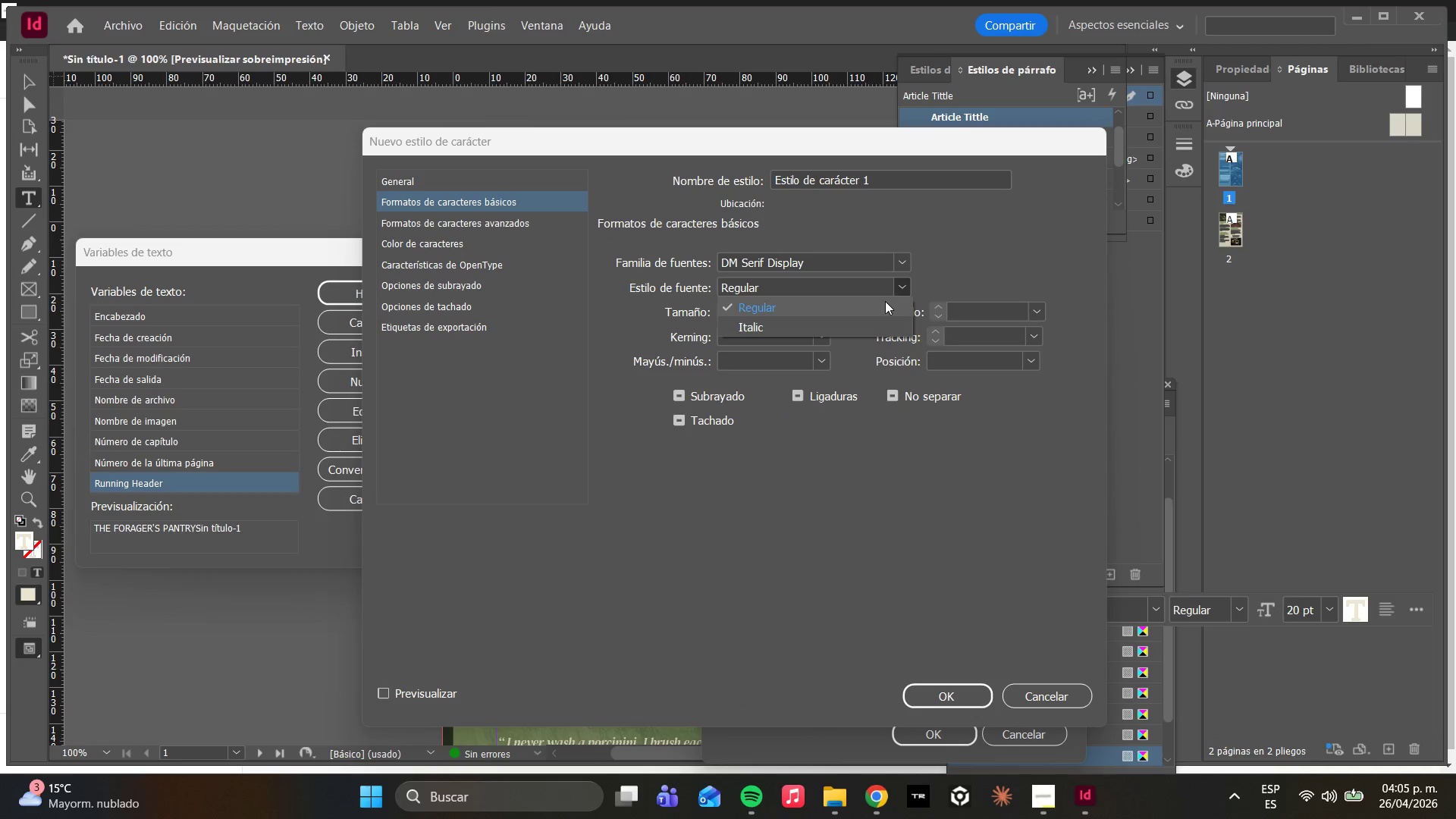 
left_click([871, 307])
 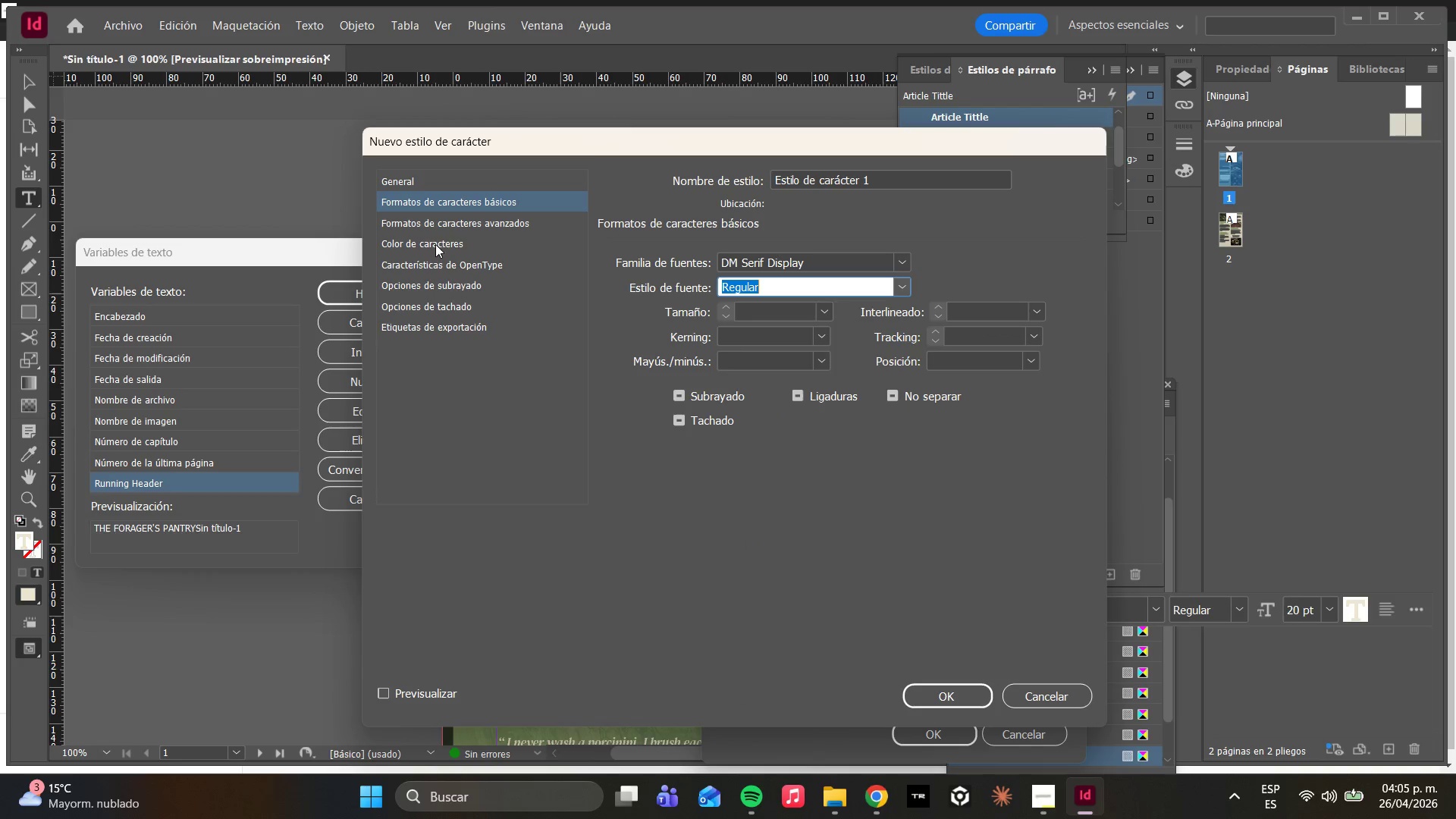 
left_click([1037, 315])
 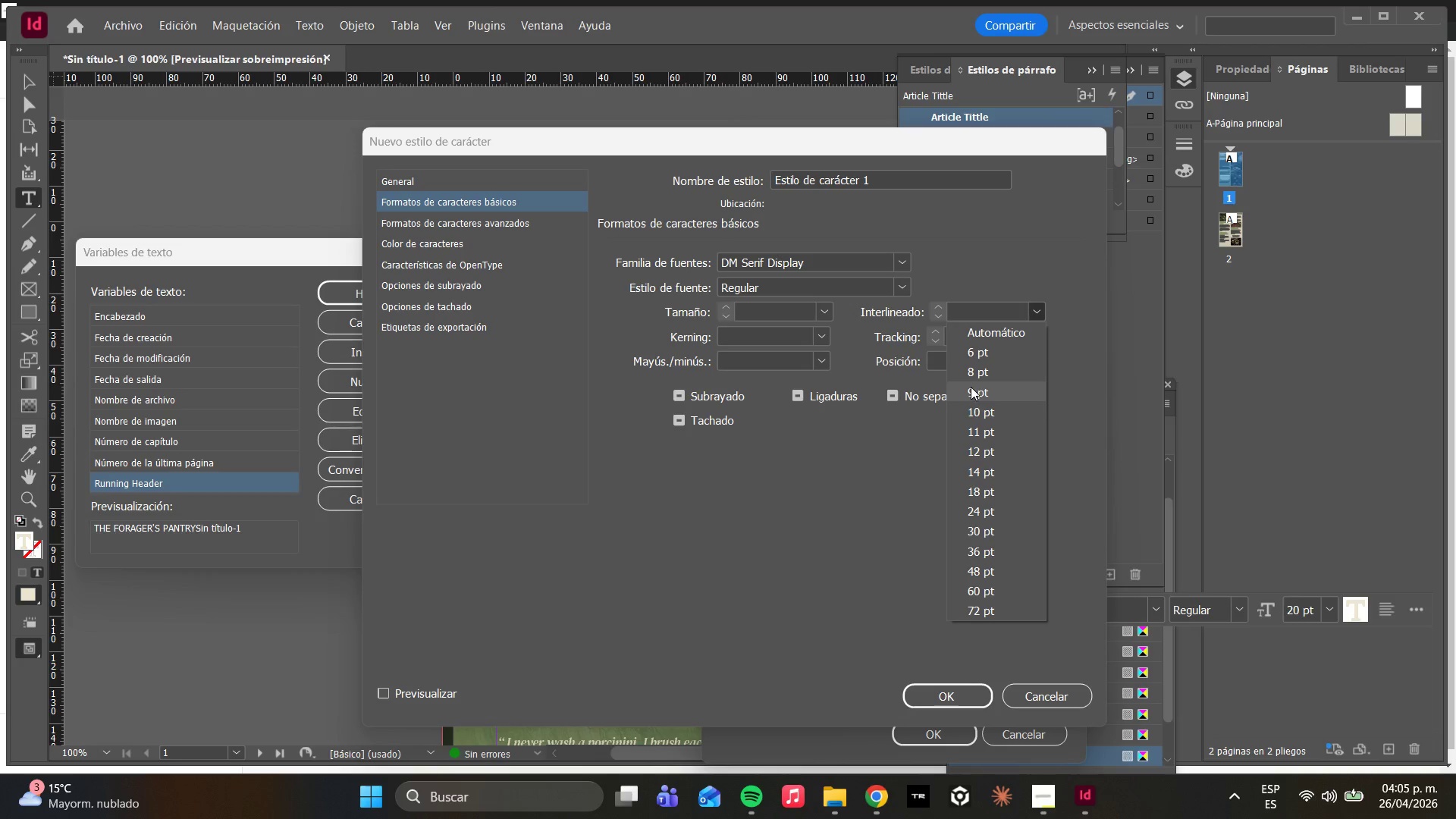 
left_click([968, 378])
 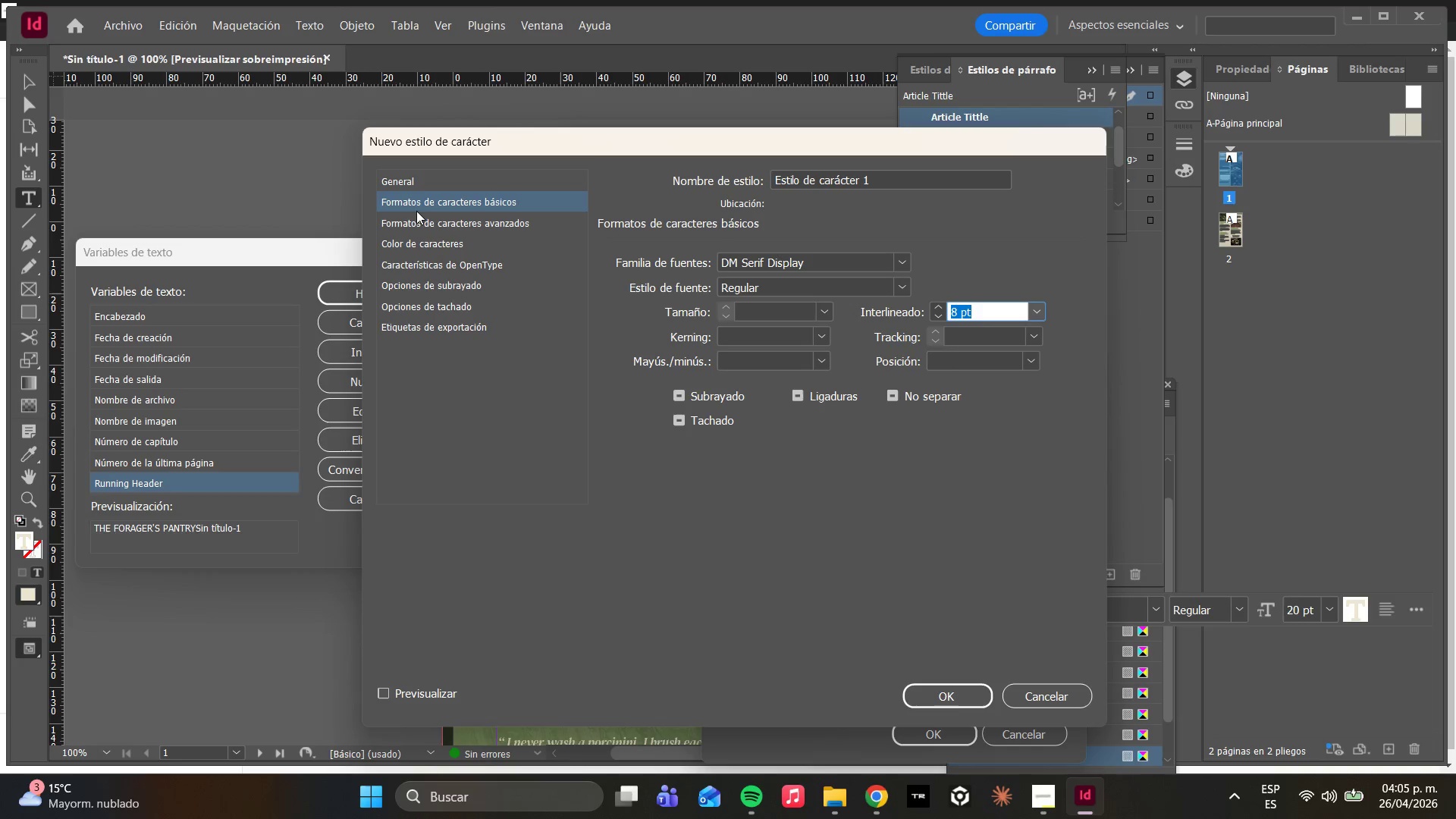 
left_click([414, 225])
 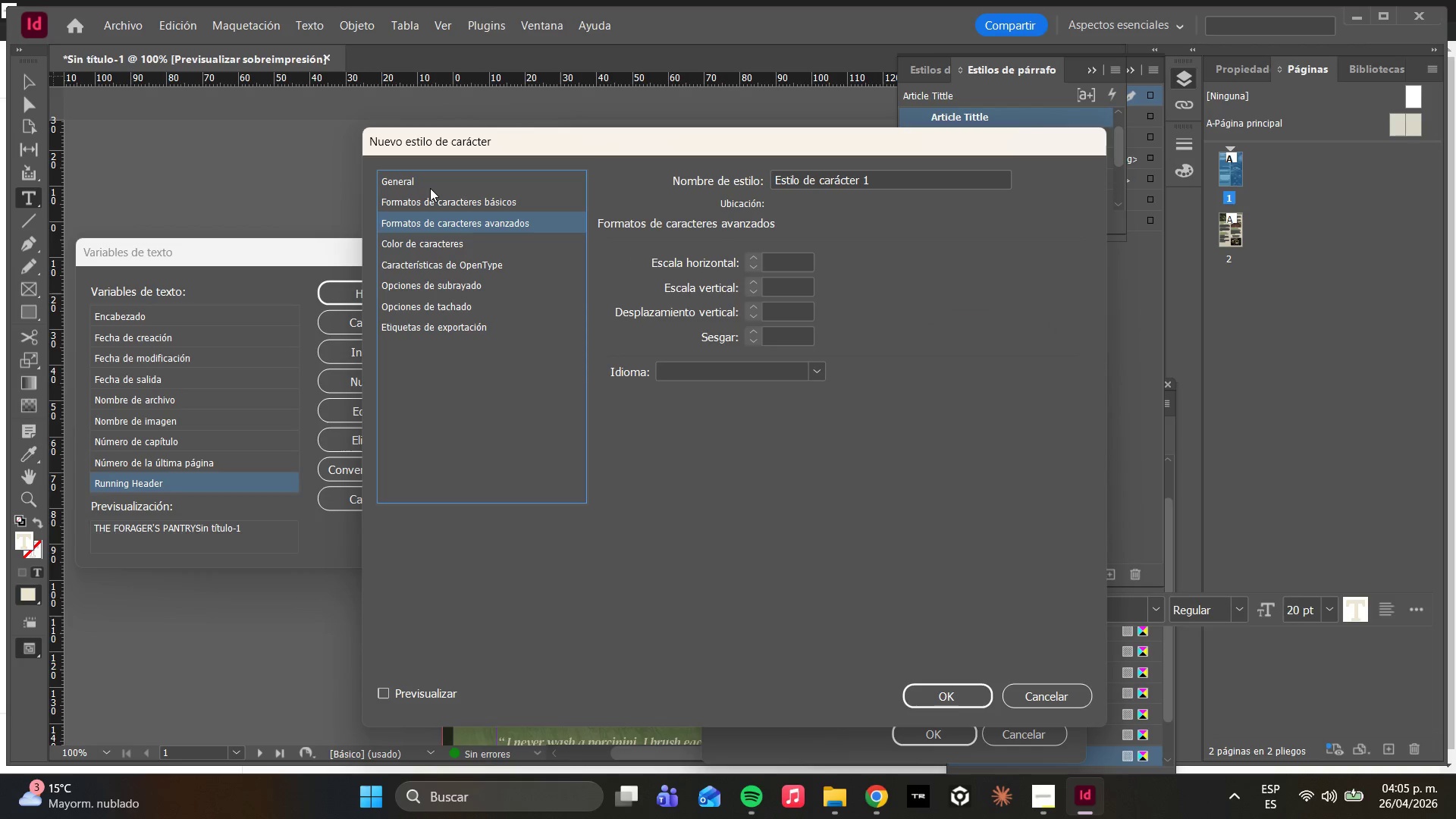 
double_click([431, 202])
 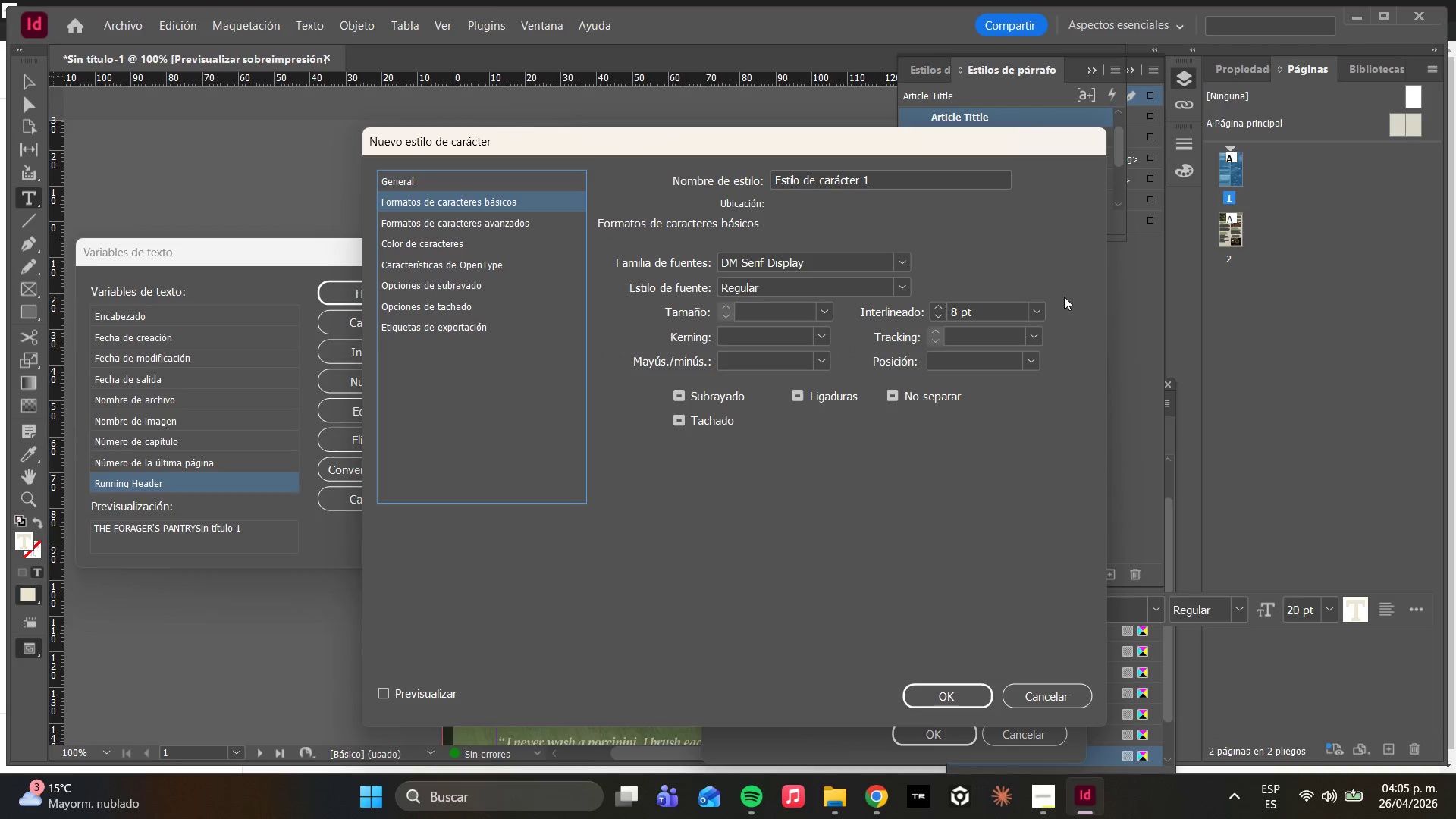 
left_click([1034, 315])
 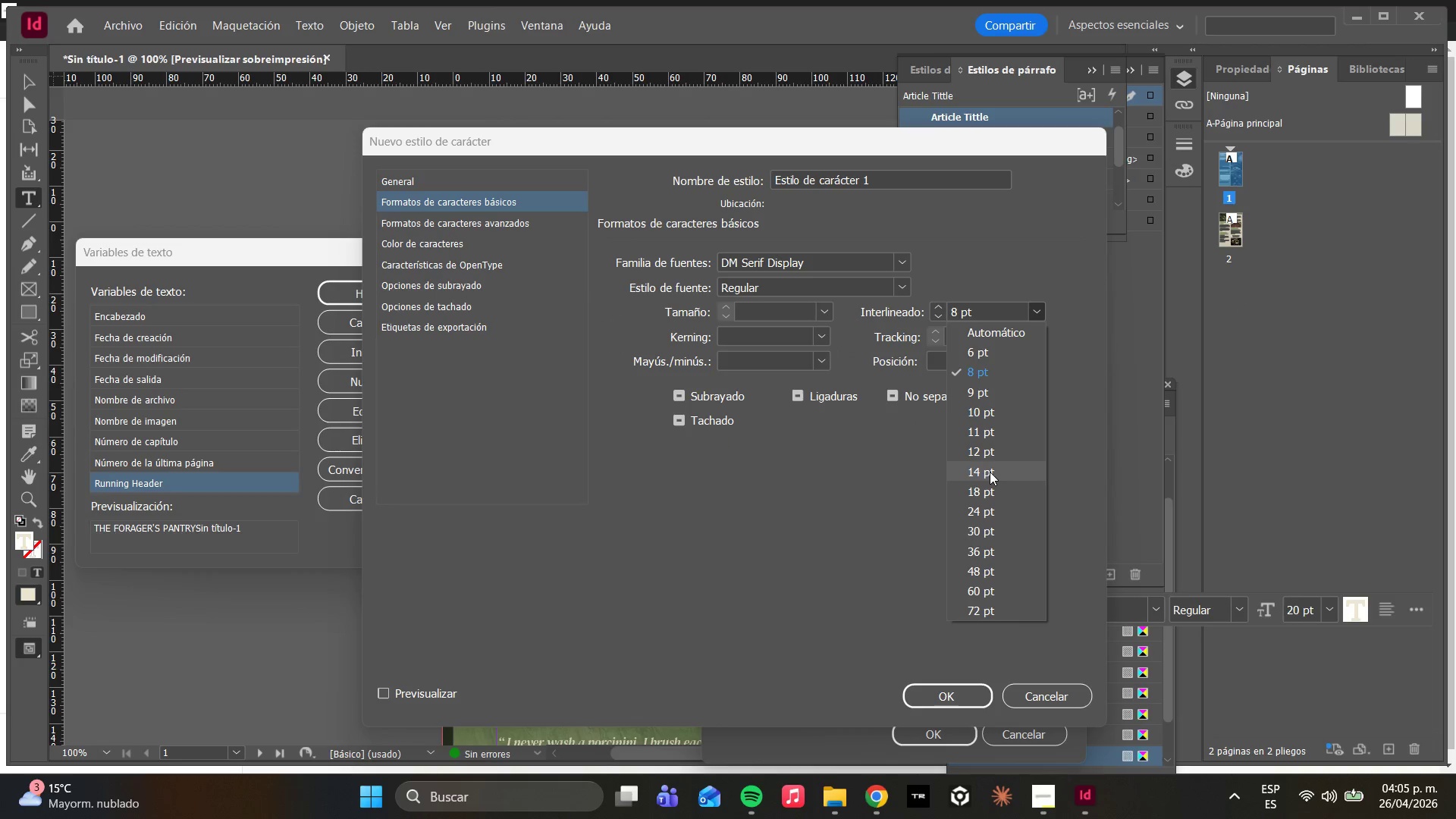 
left_click([984, 474])
 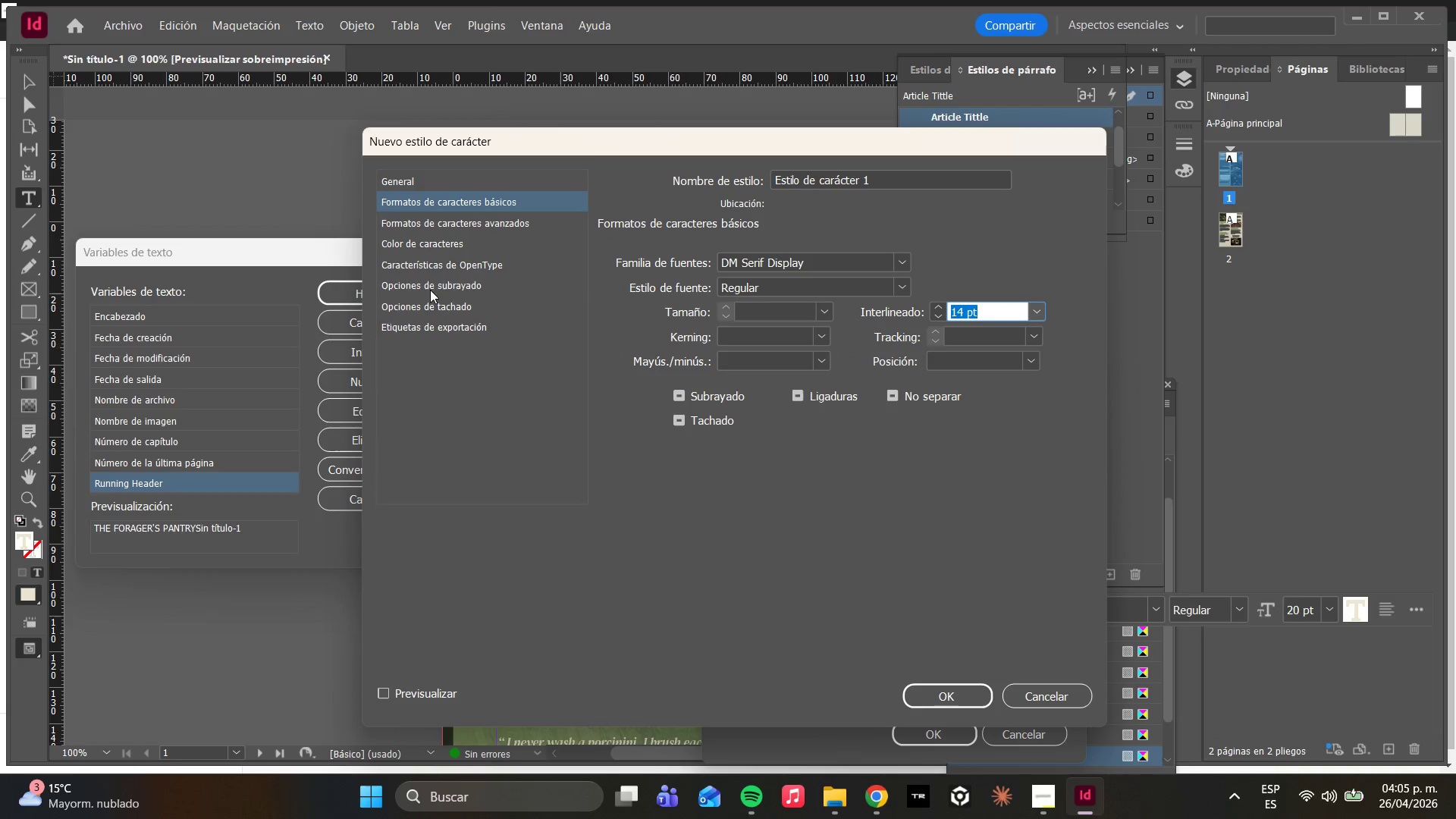 
left_click([431, 250])
 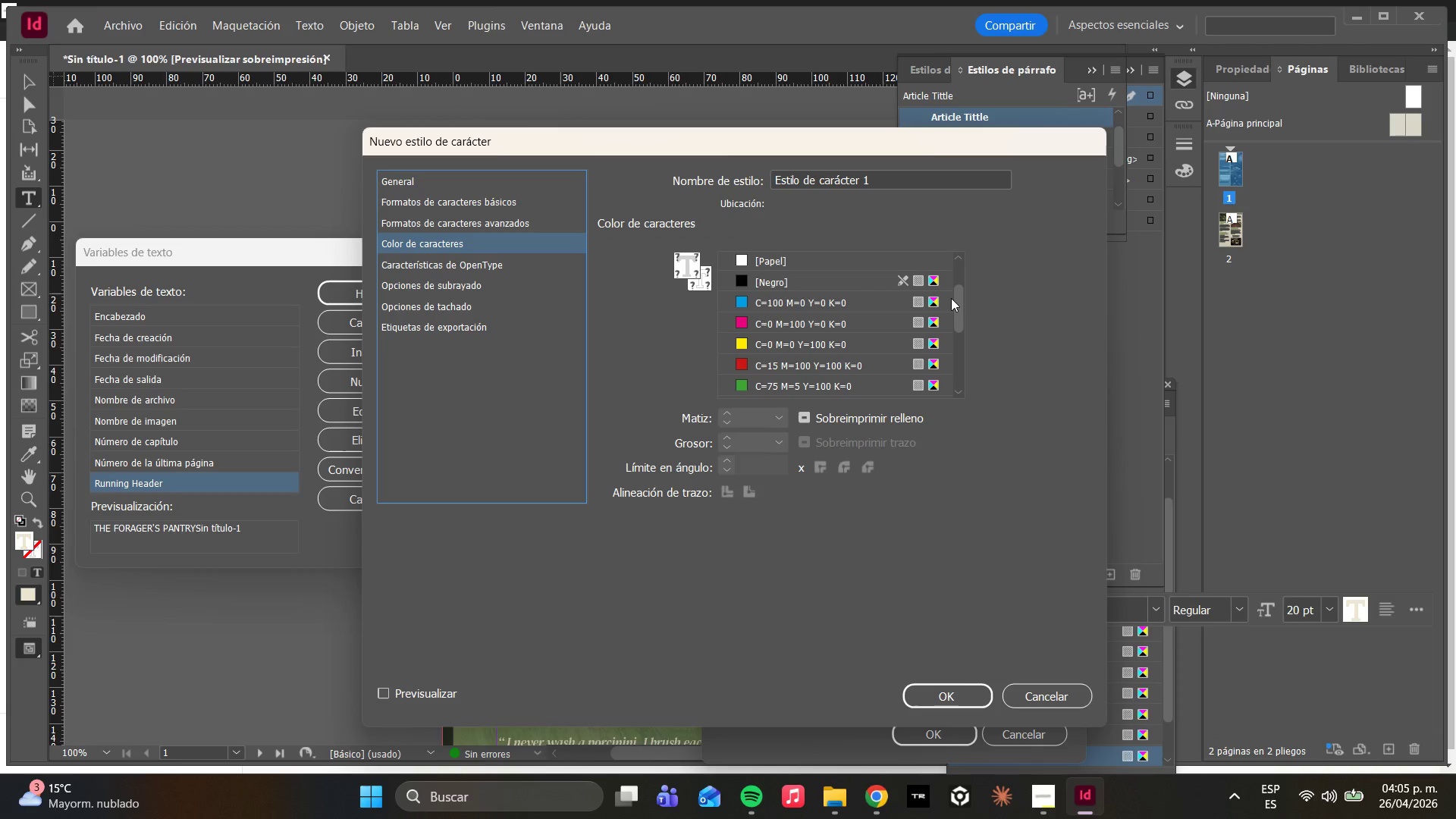 
left_click_drag(start_coordinate=[959, 306], to_coordinate=[947, 385])
 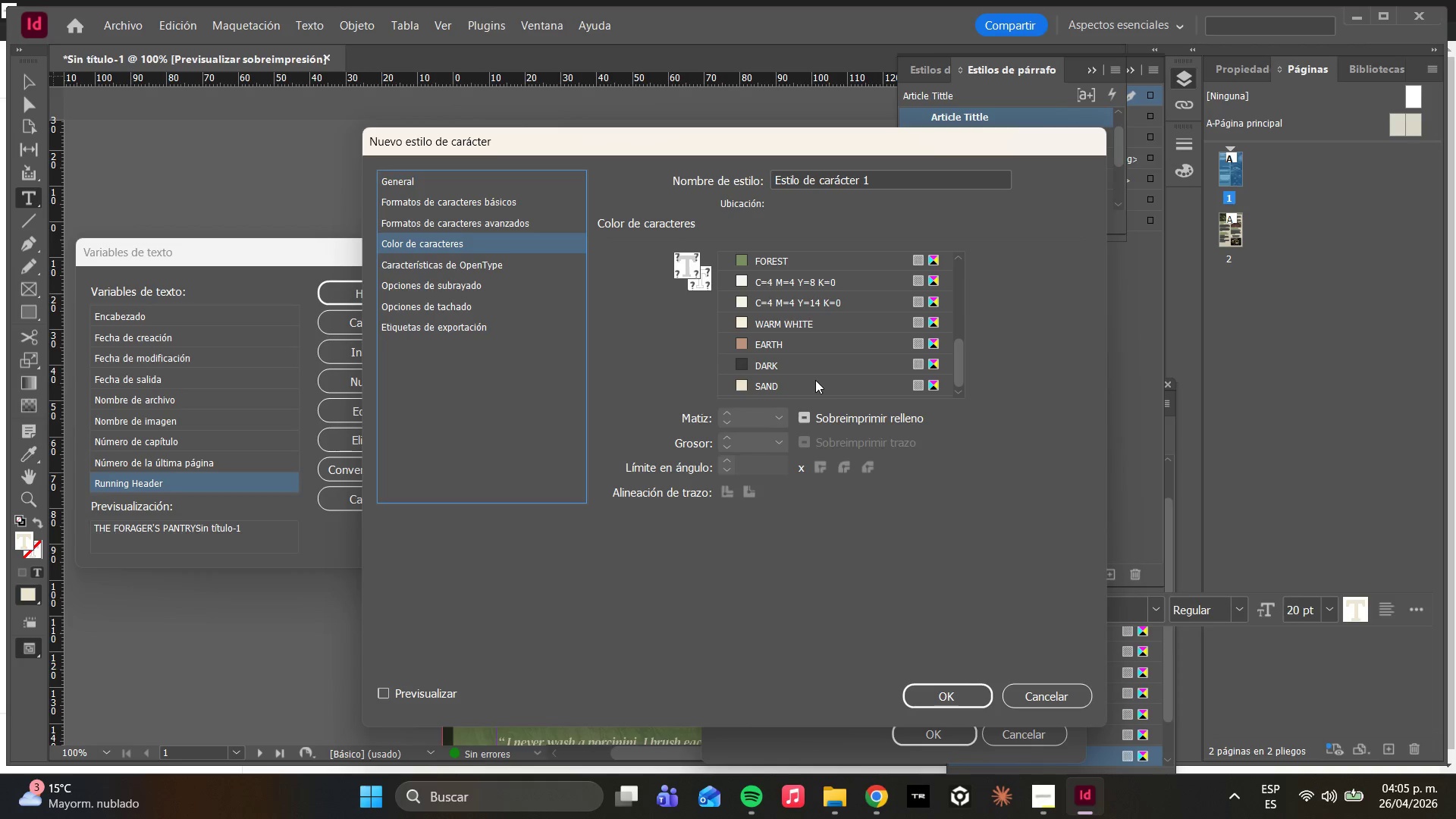 
left_click([815, 380])
 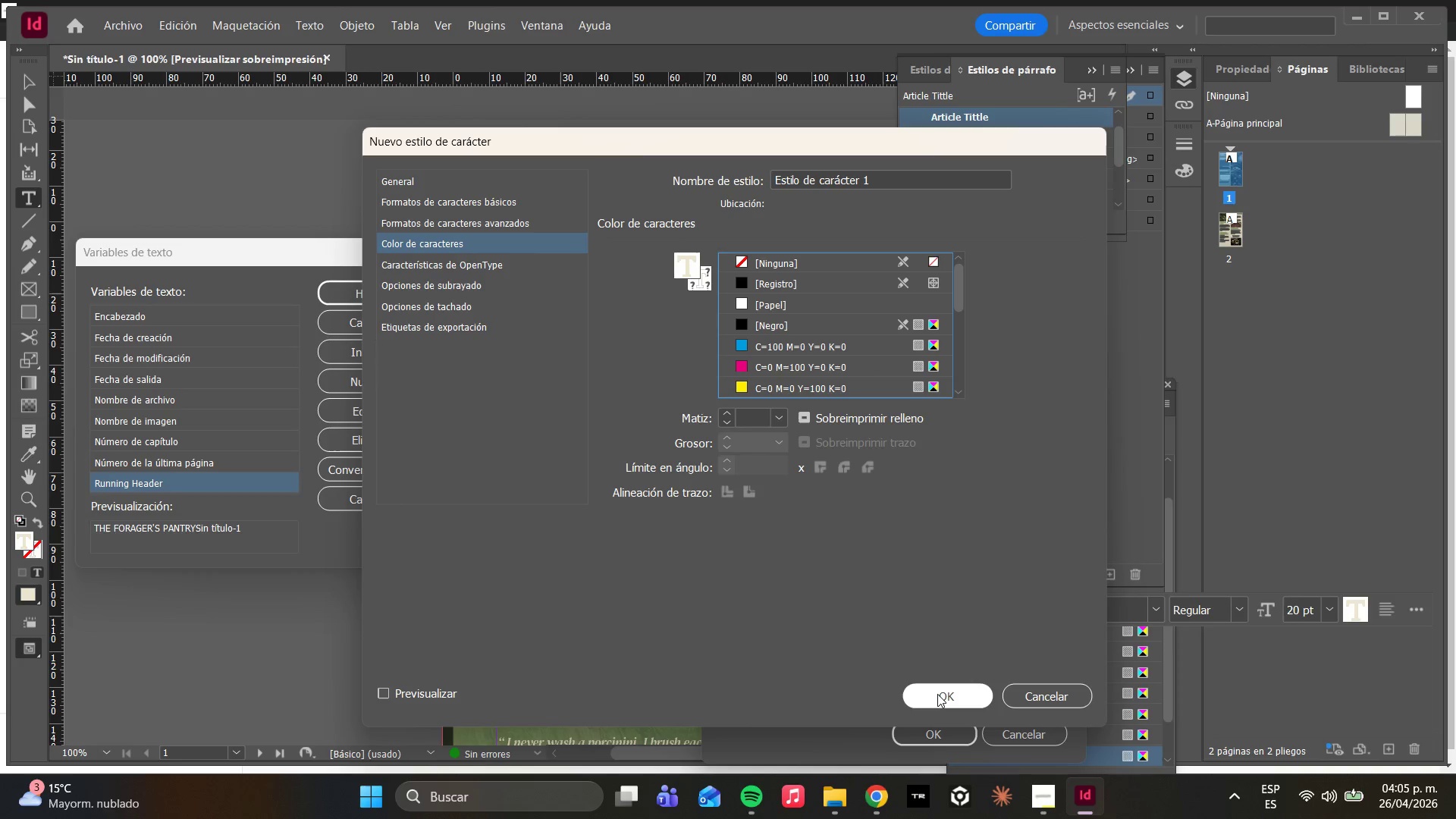 
left_click([937, 694])
 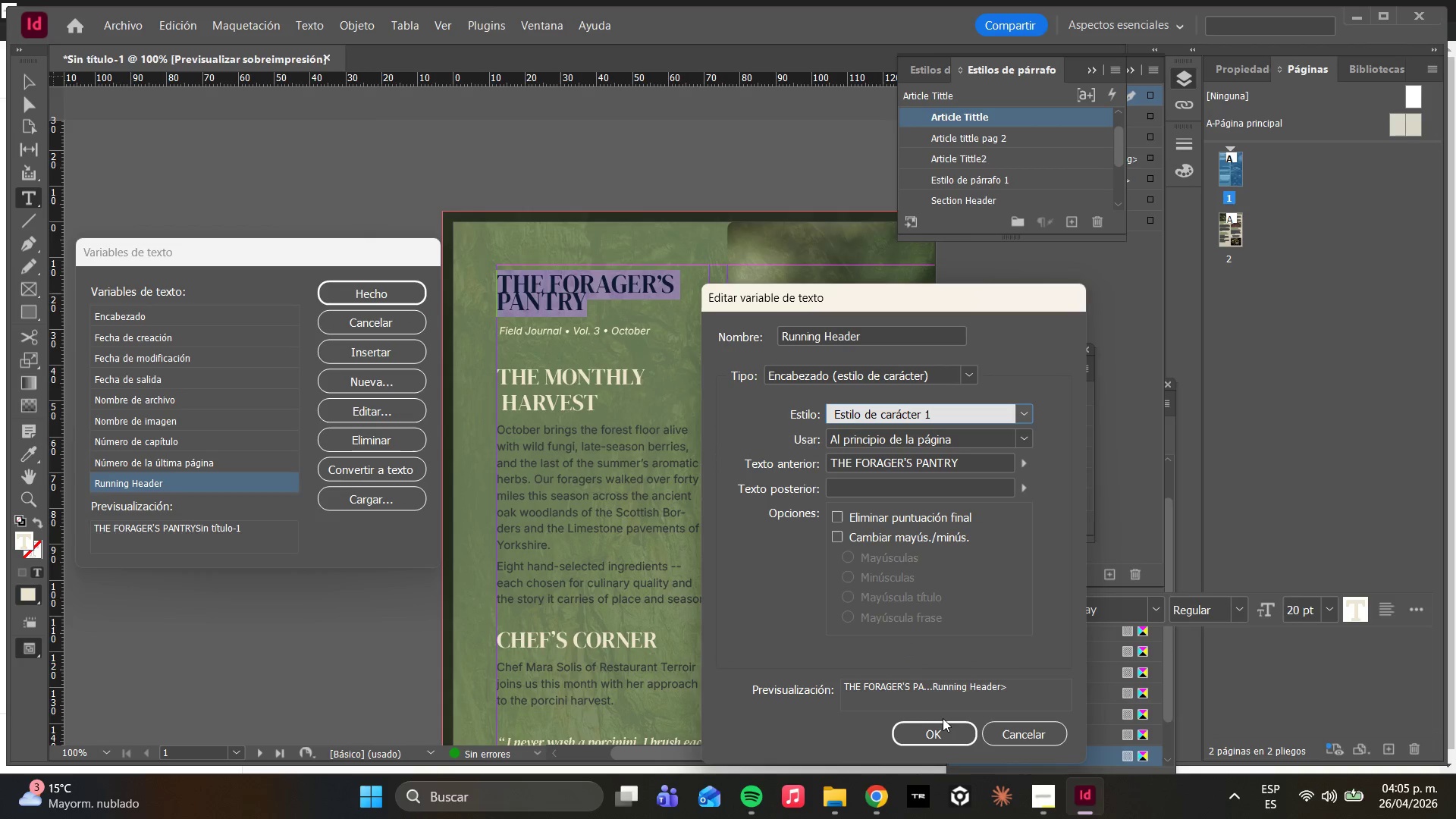 
left_click([938, 730])
 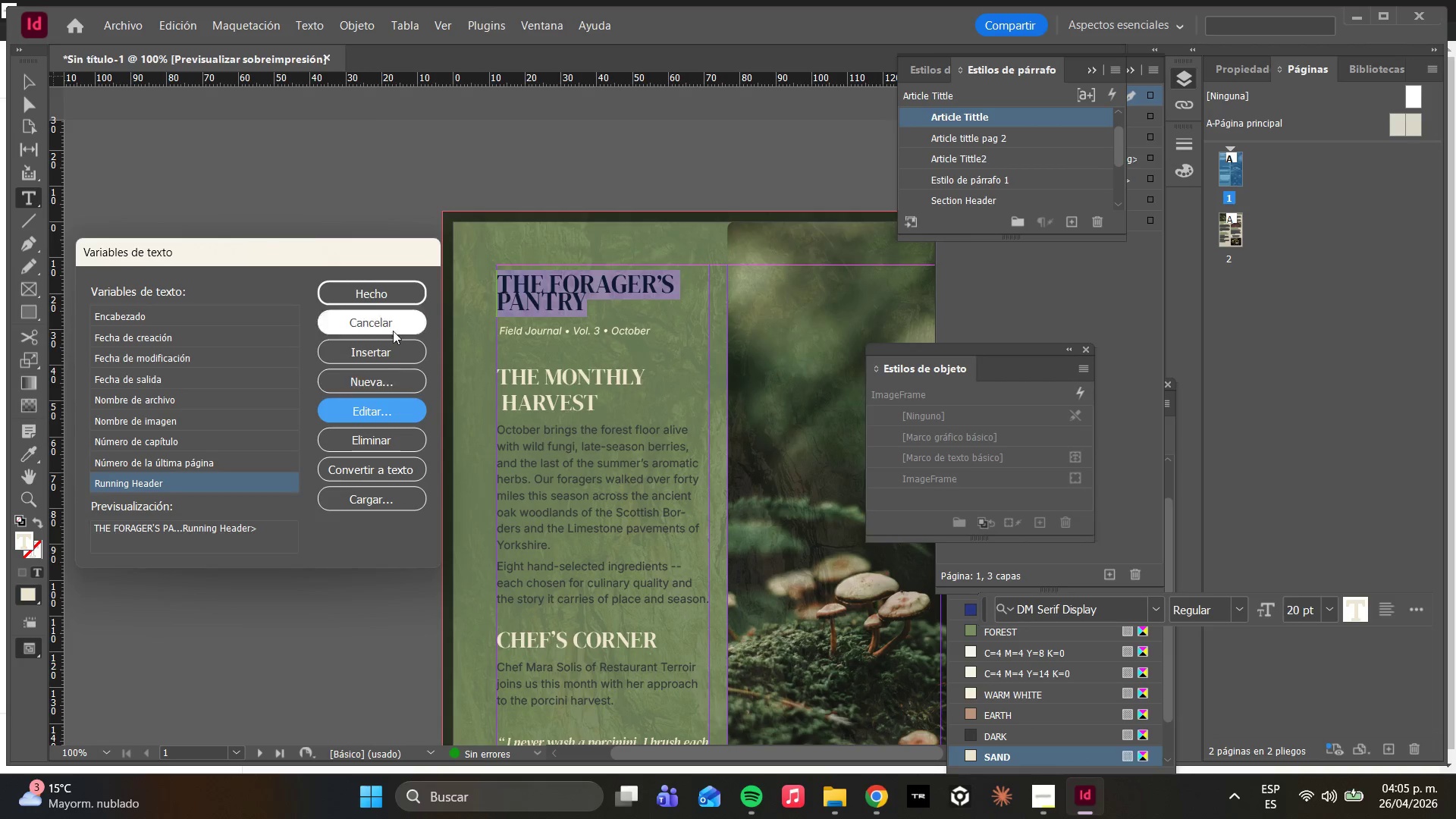 
left_click([366, 293])
 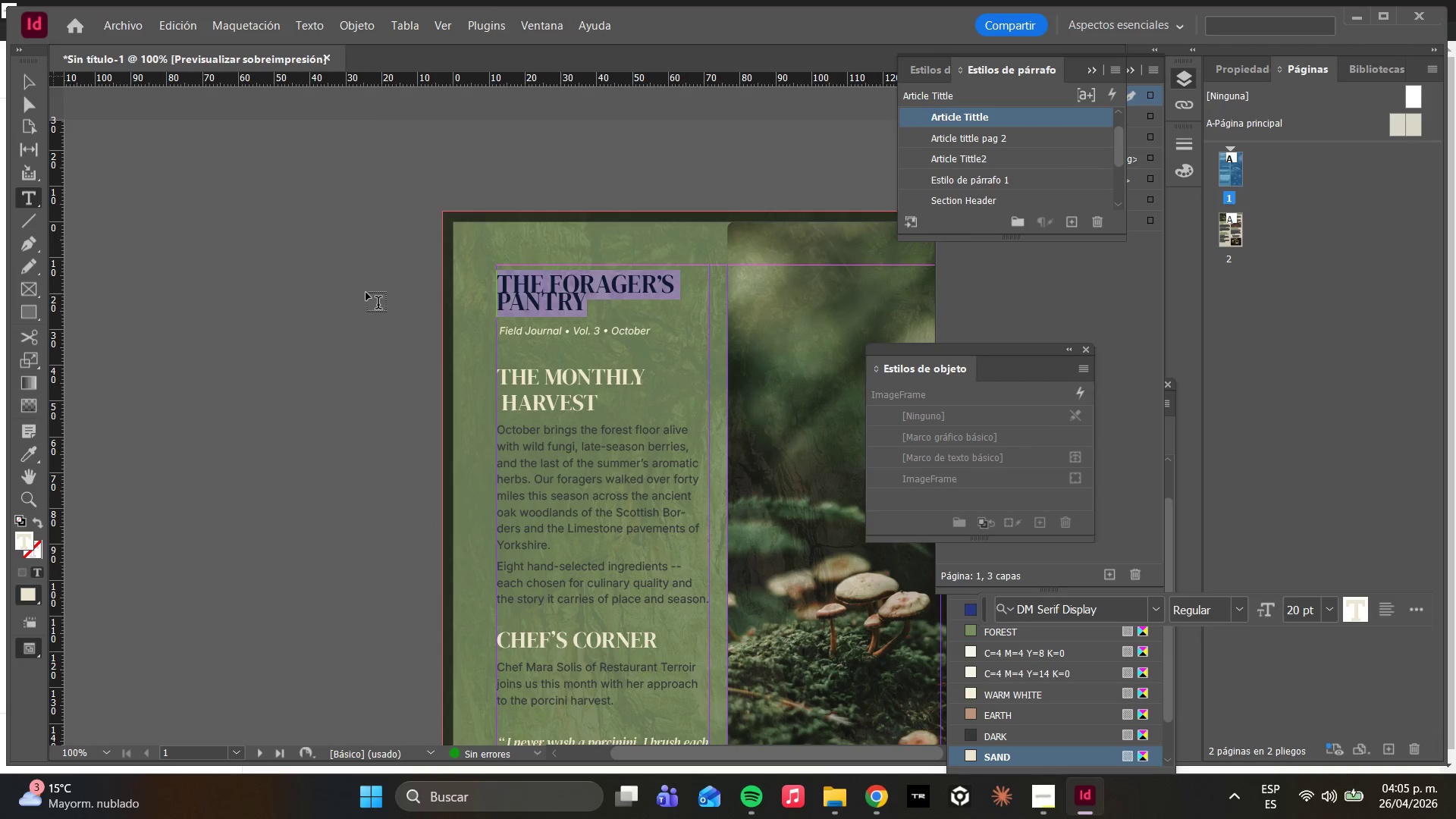 
left_click([674, 307])
 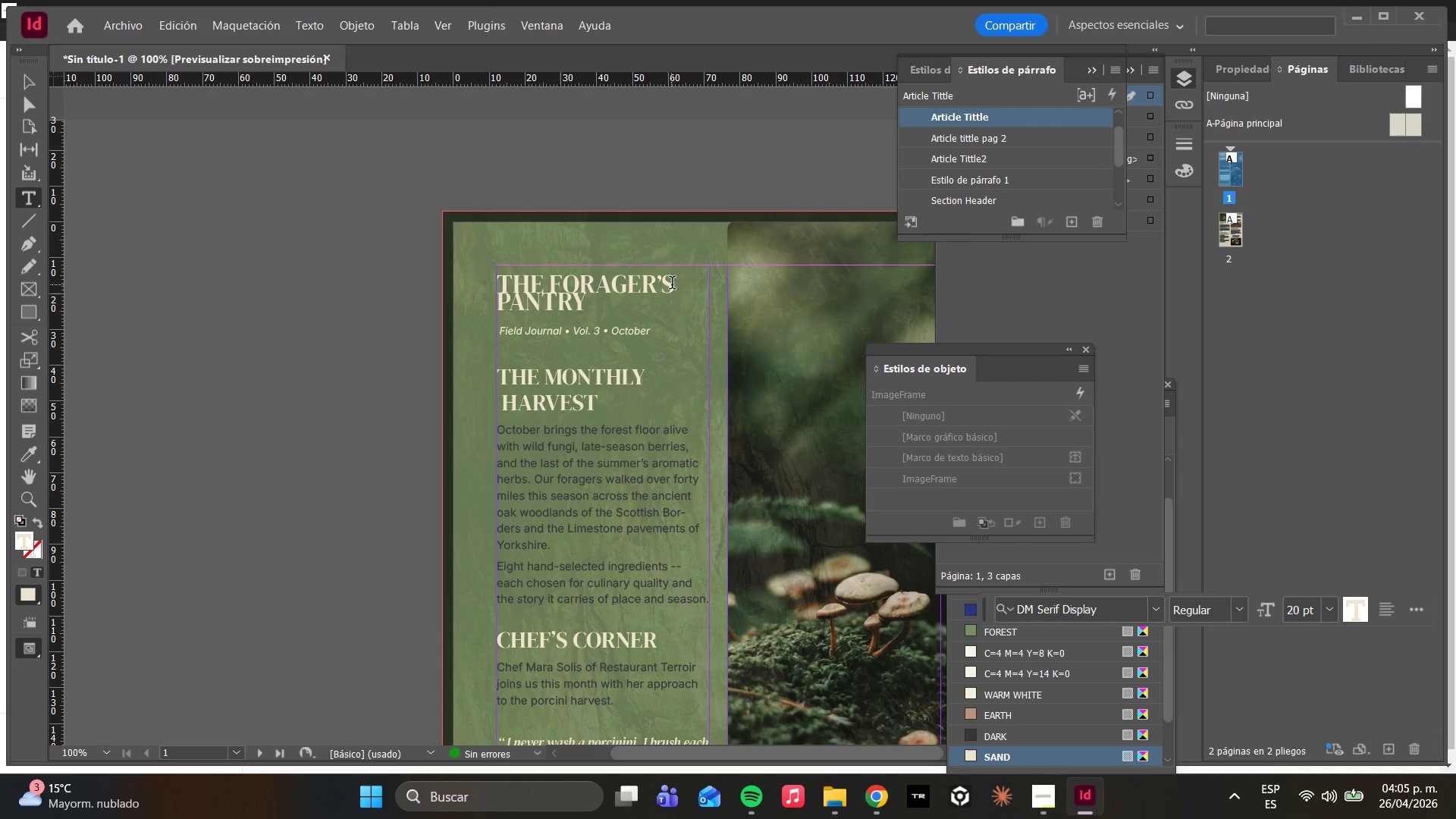 
key(Enter)
 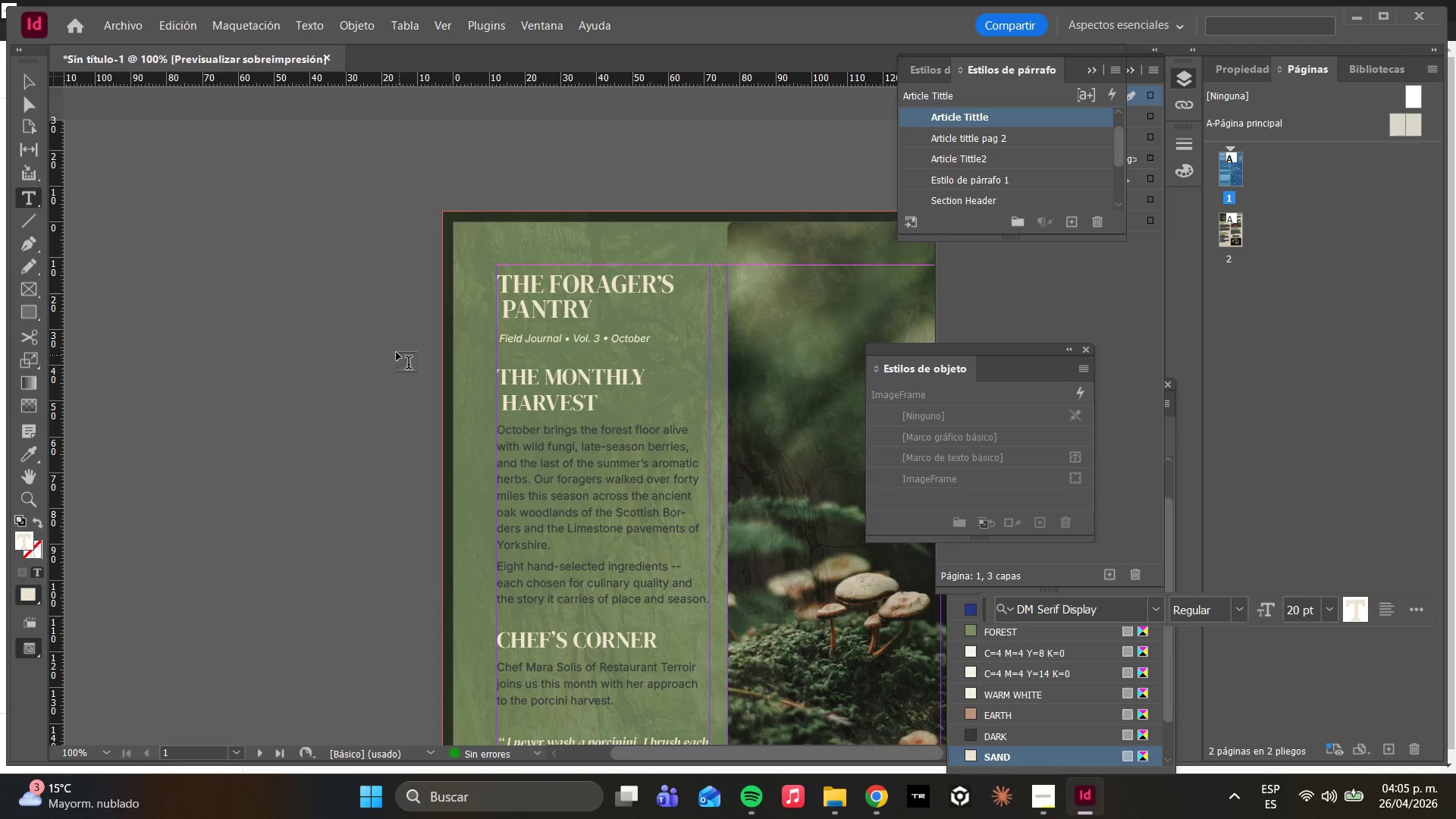 
wait(6.73)
 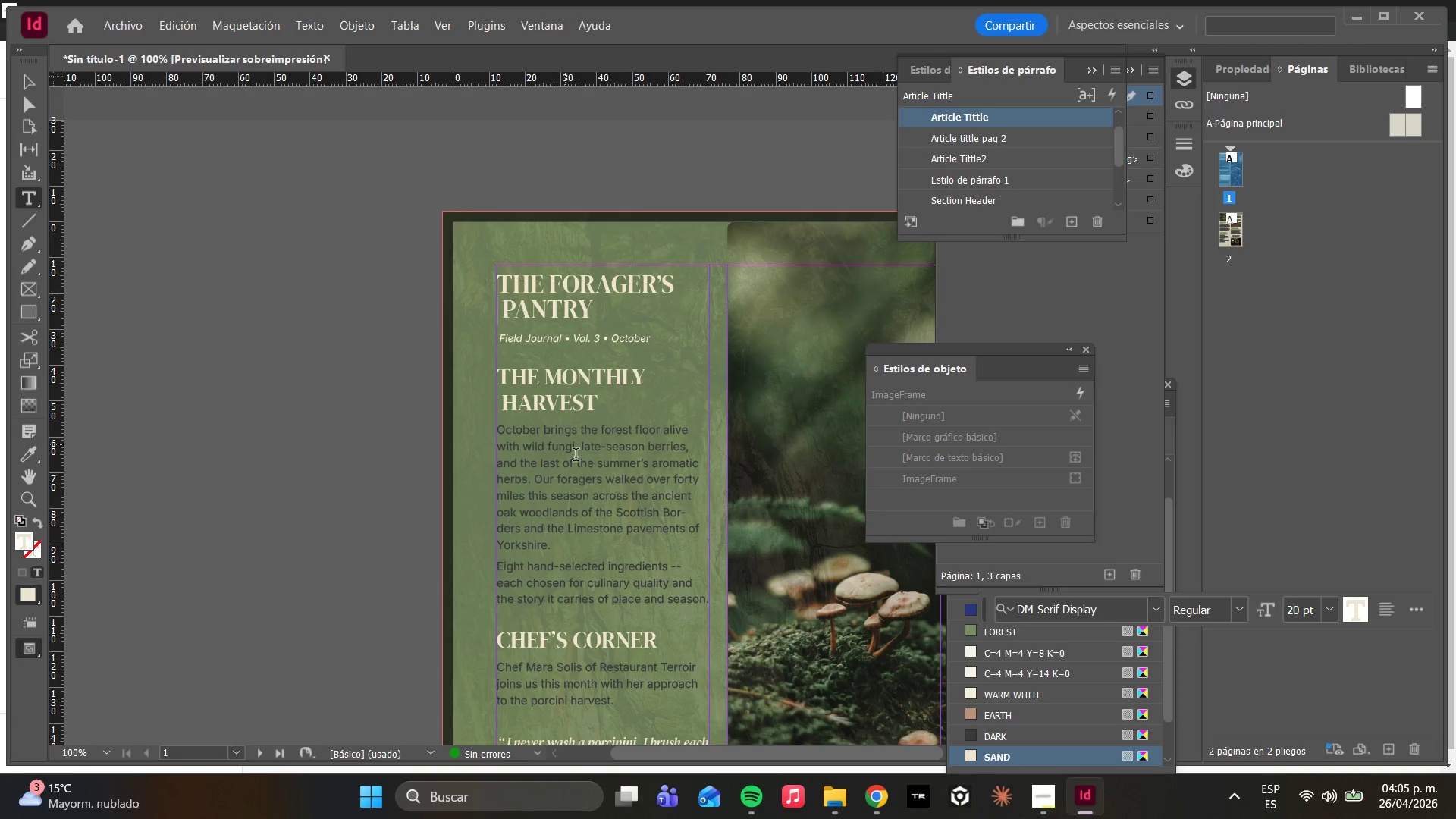 
left_click([27, 107])
 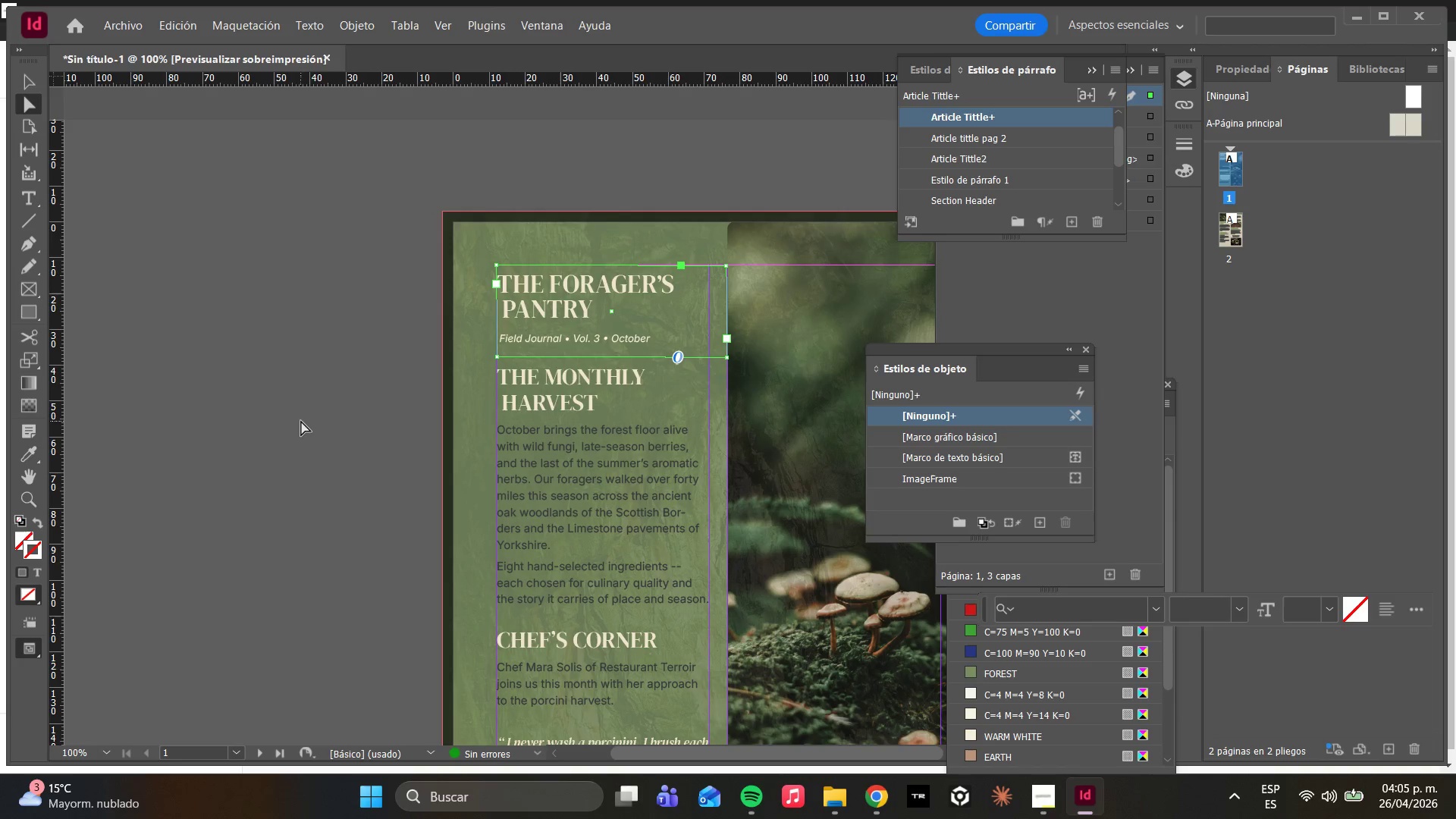 
left_click([311, 420])
 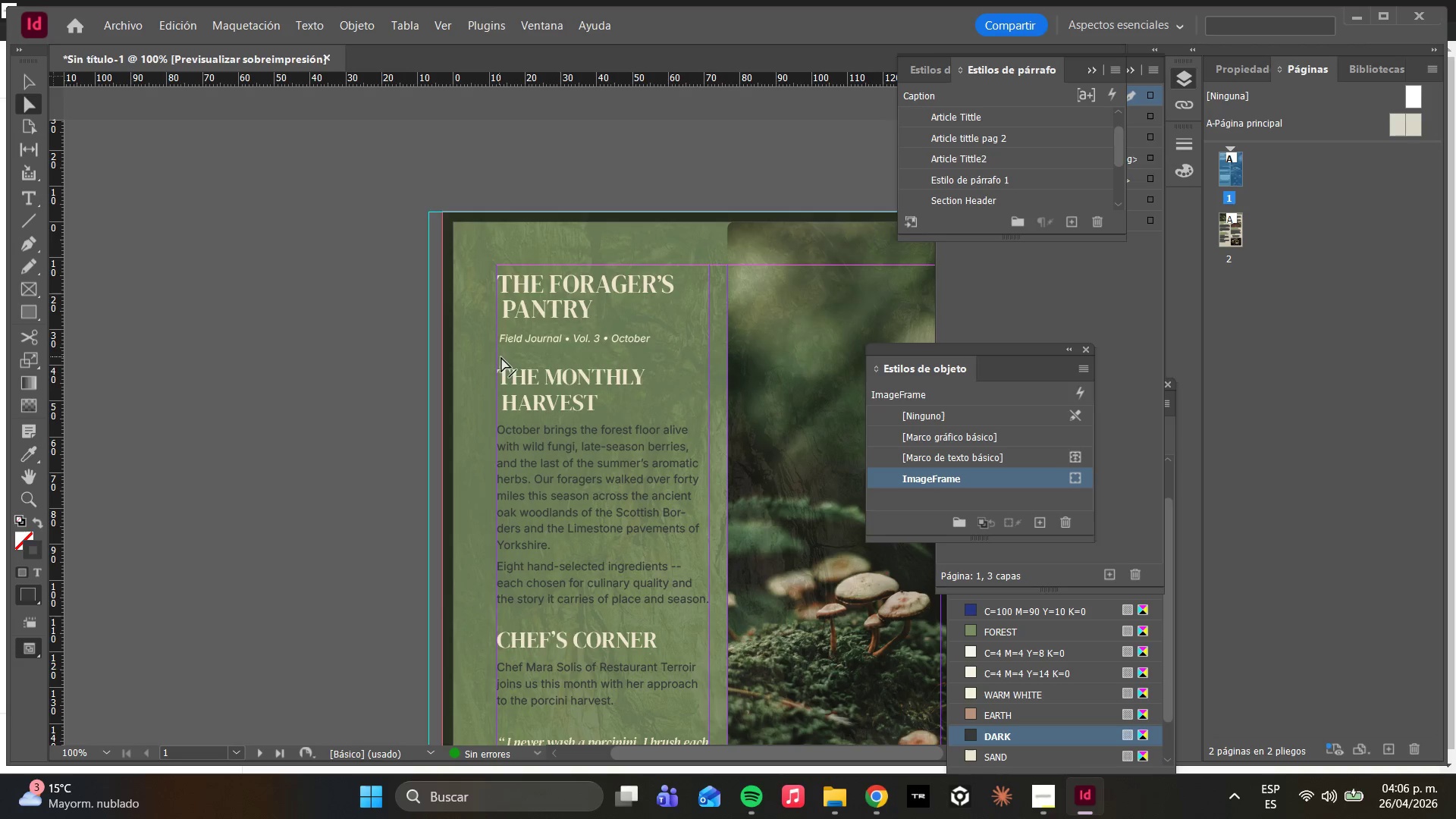 
left_click_drag(start_coordinate=[1033, 353], to_coordinate=[1060, 252])
 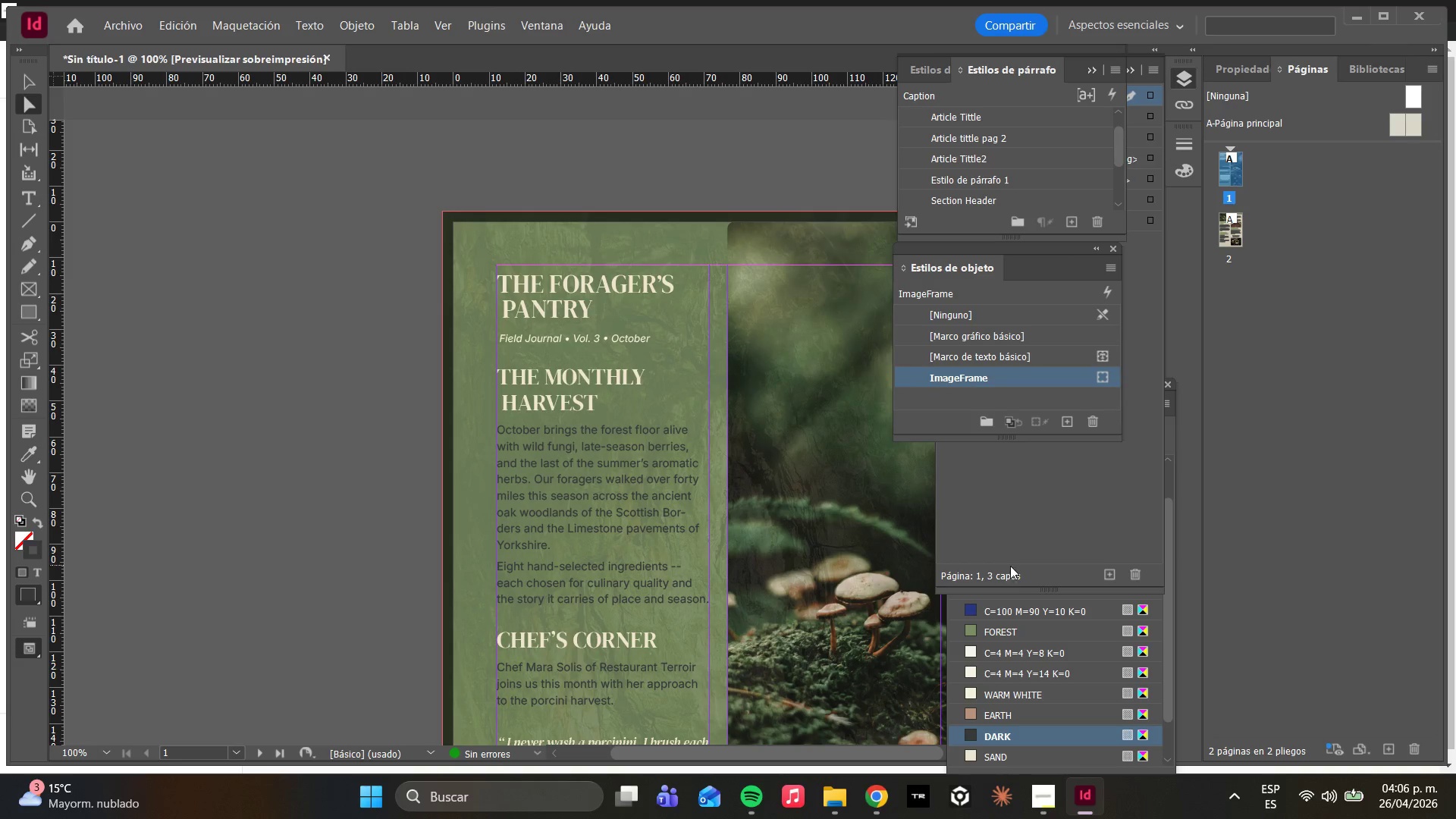 
left_click_drag(start_coordinate=[1018, 576], to_coordinate=[1033, 514])
 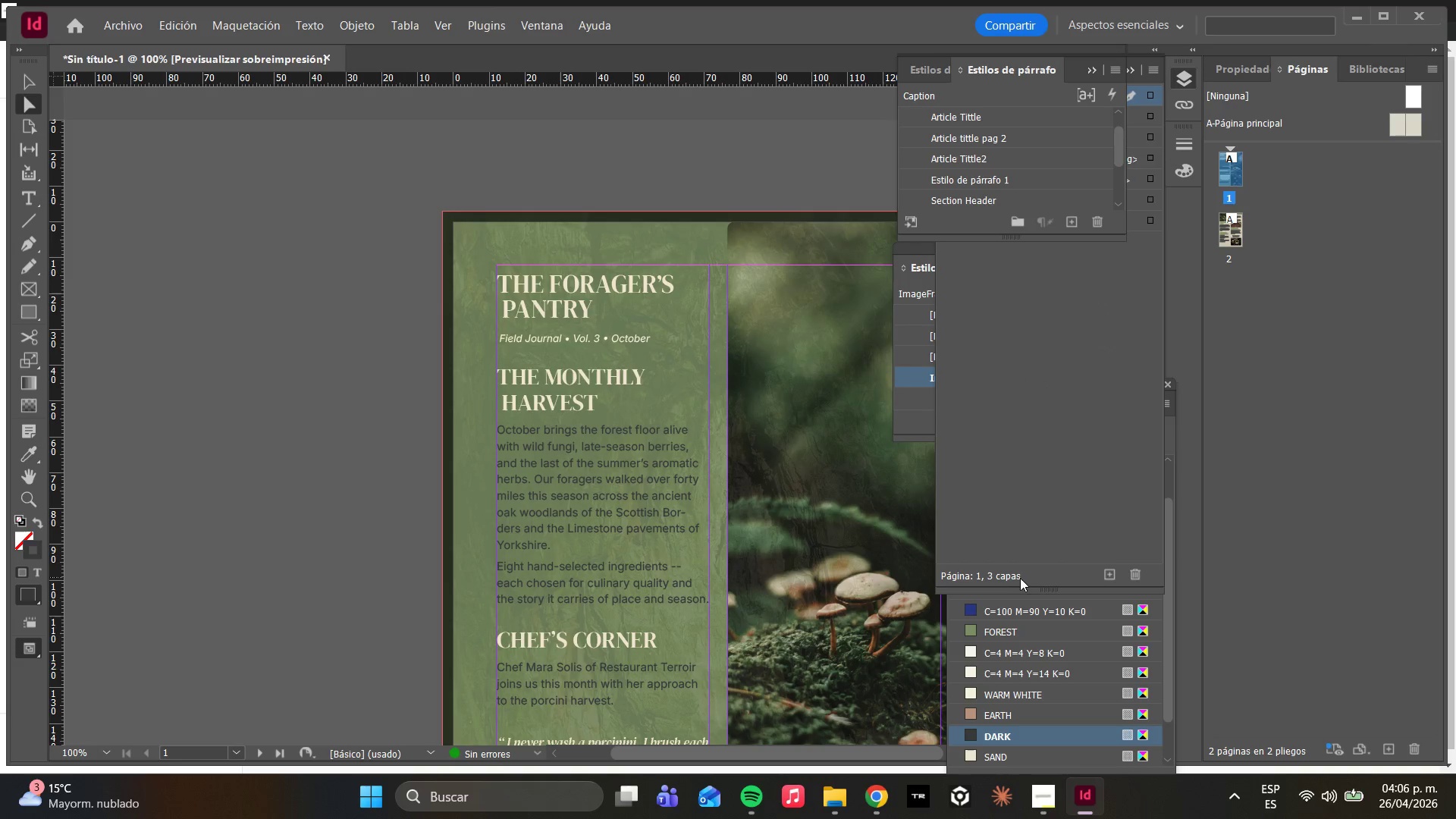 
left_click_drag(start_coordinate=[1018, 578], to_coordinate=[1024, 548])
 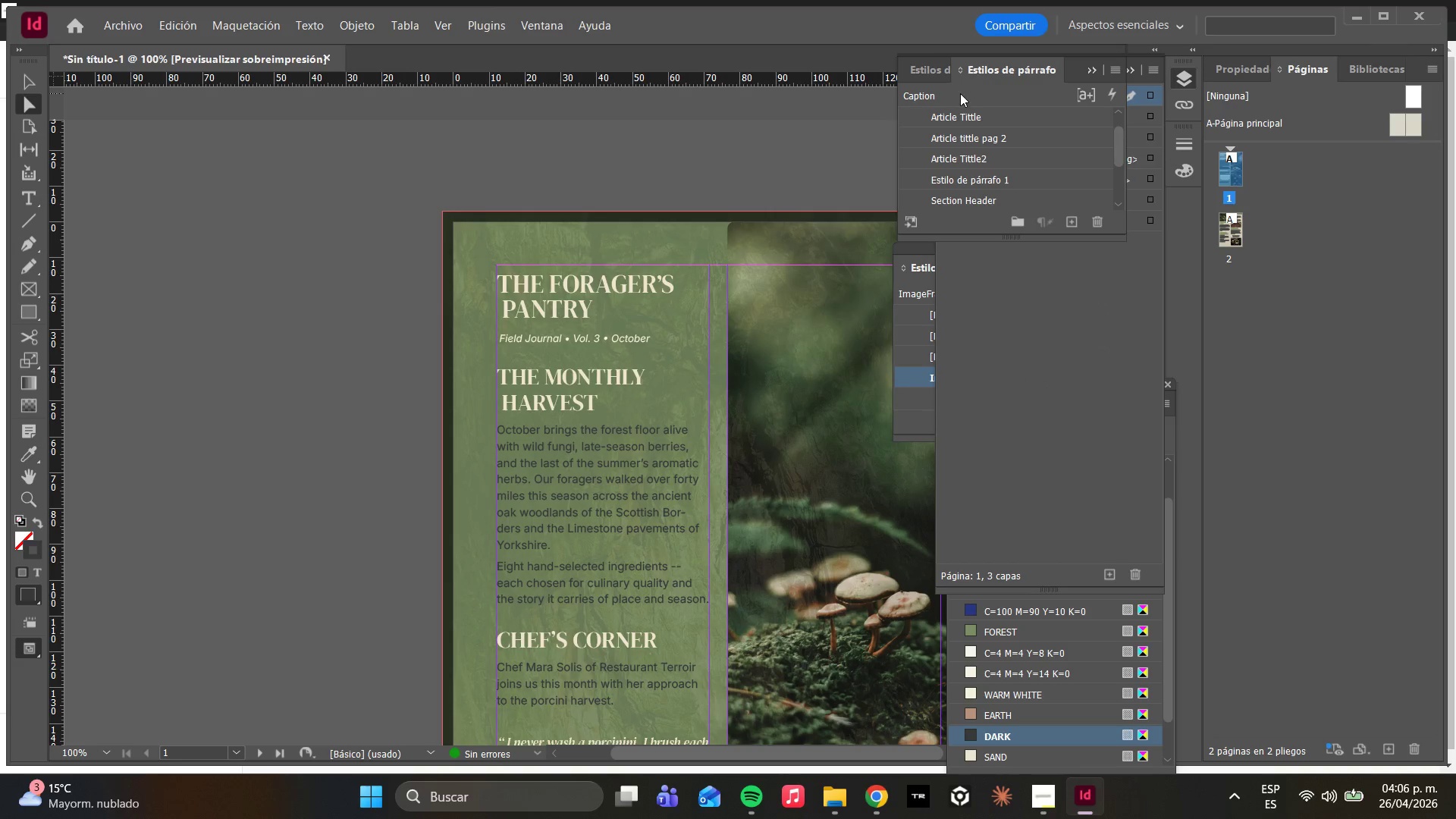 
left_click_drag(start_coordinate=[934, 90], to_coordinate=[956, 97])
 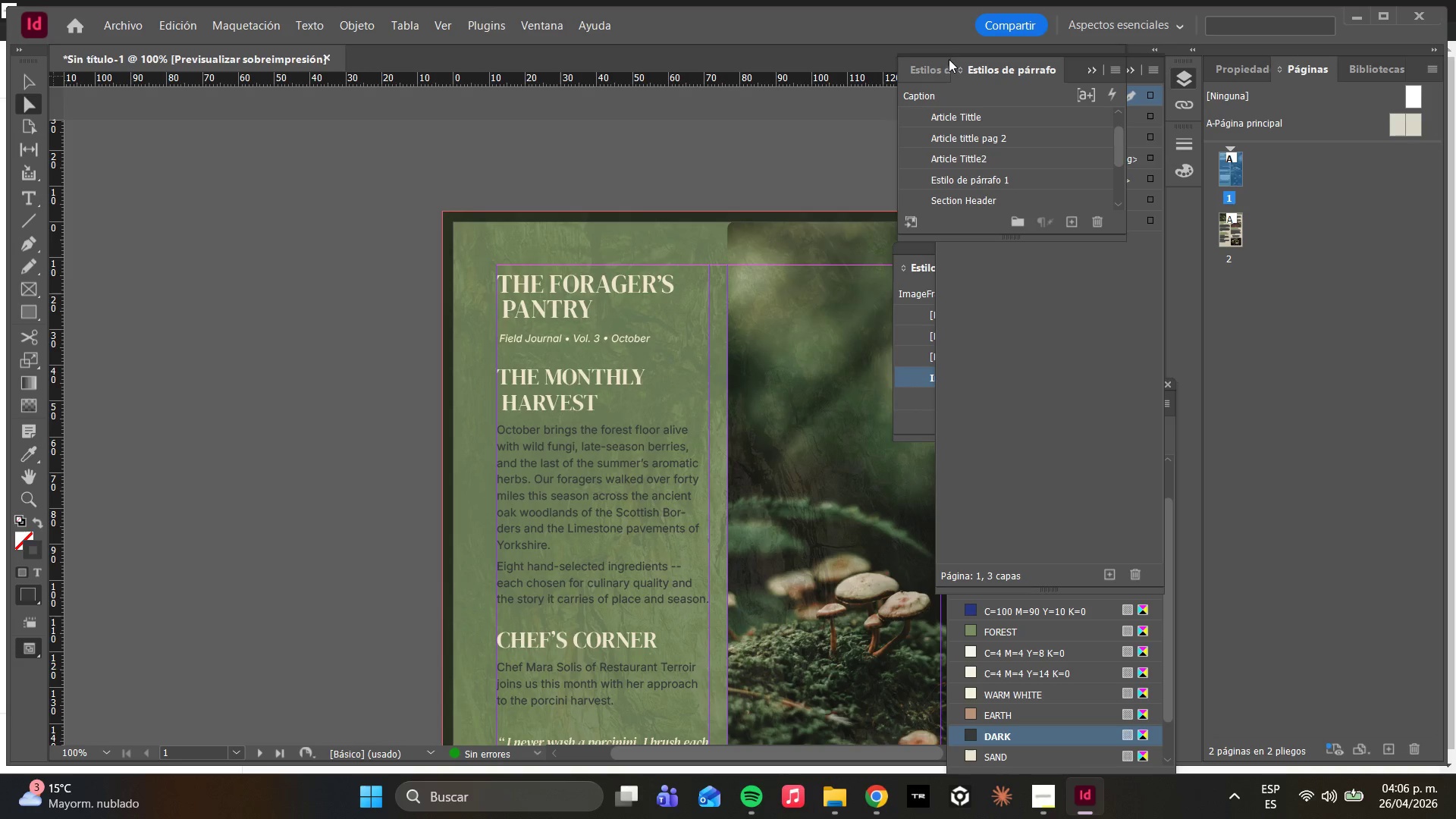 
left_click_drag(start_coordinate=[951, 55], to_coordinate=[973, 19])
 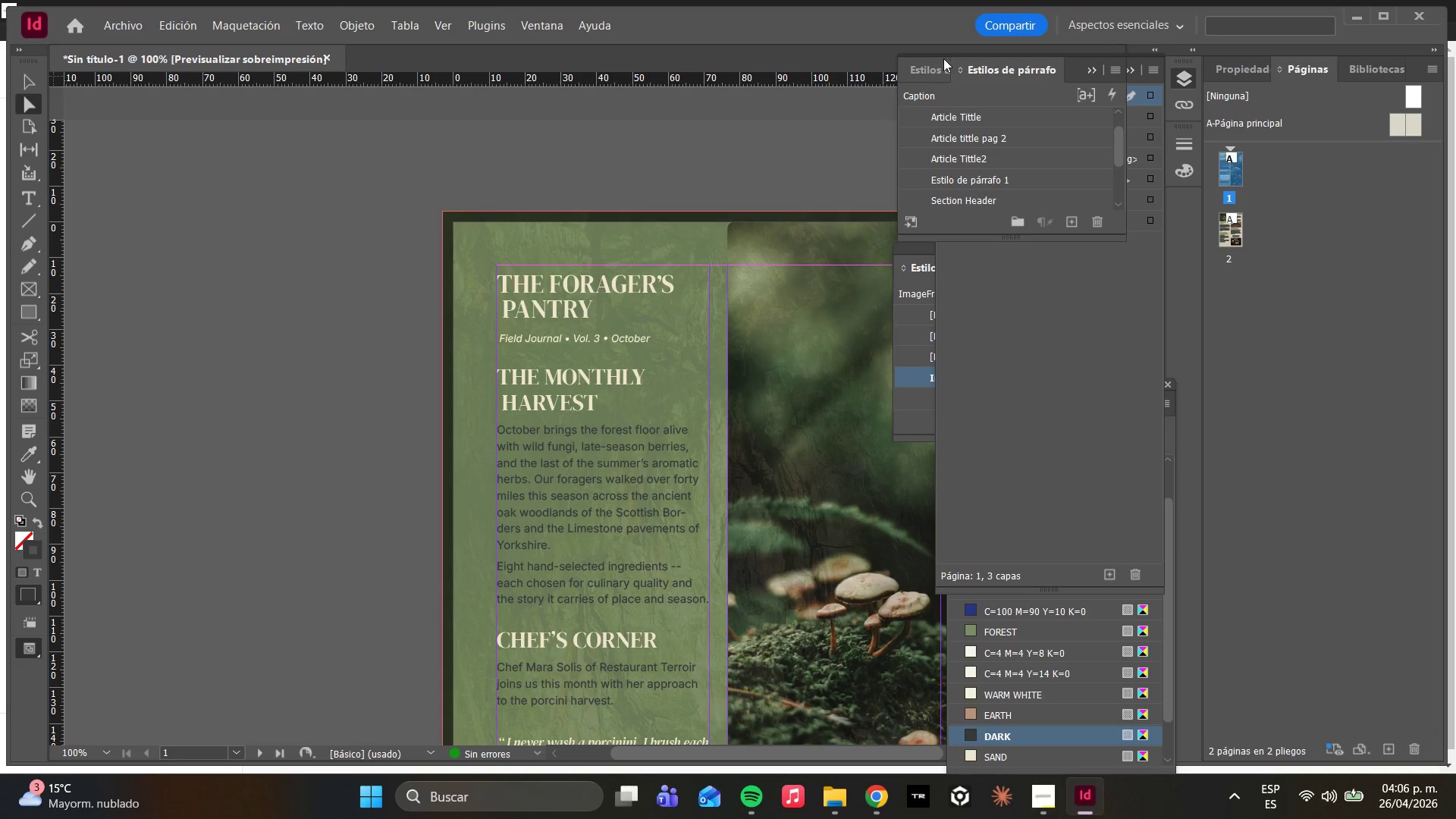 
left_click_drag(start_coordinate=[938, 55], to_coordinate=[948, 64])
 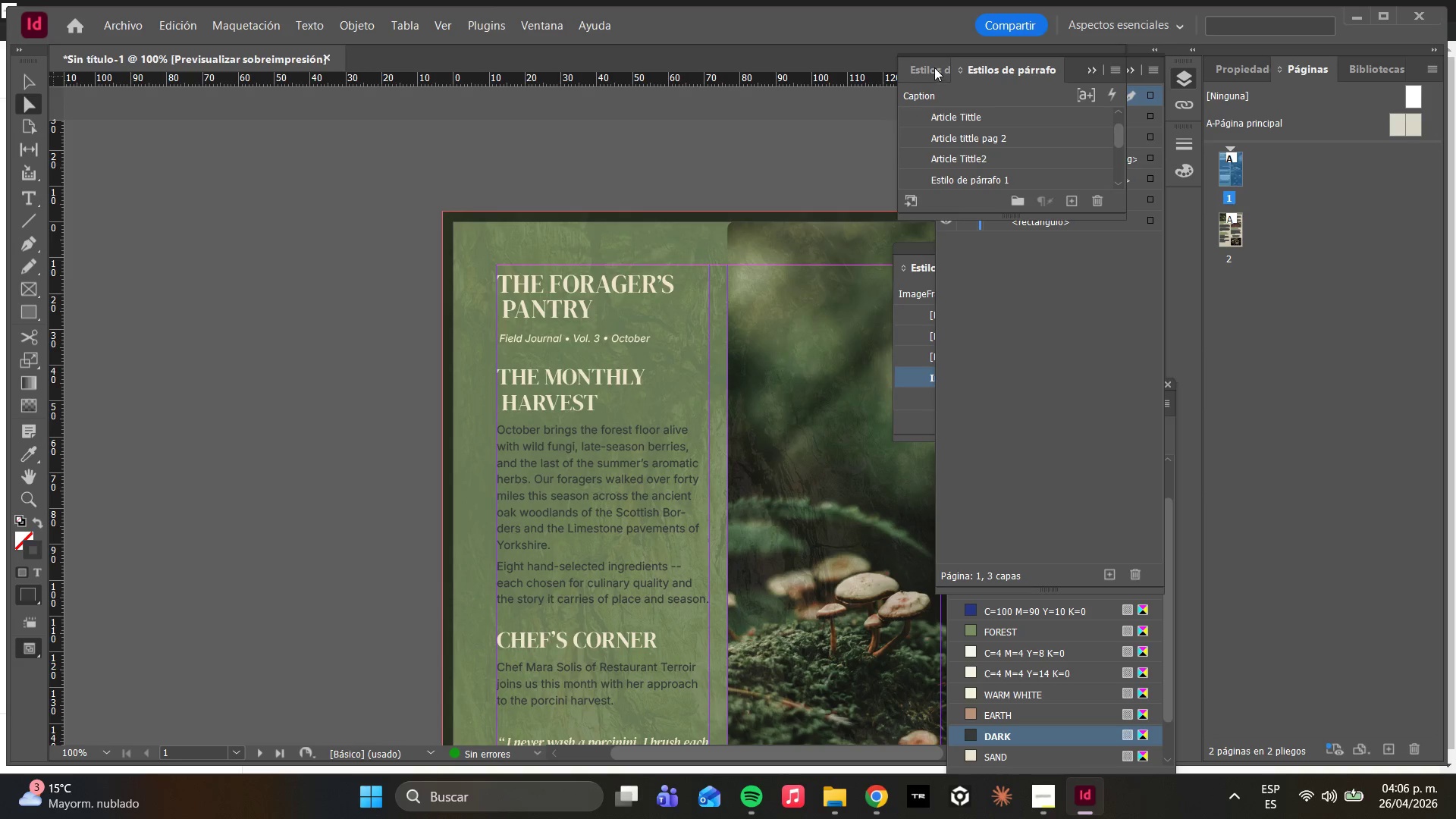 
left_click([933, 67])
 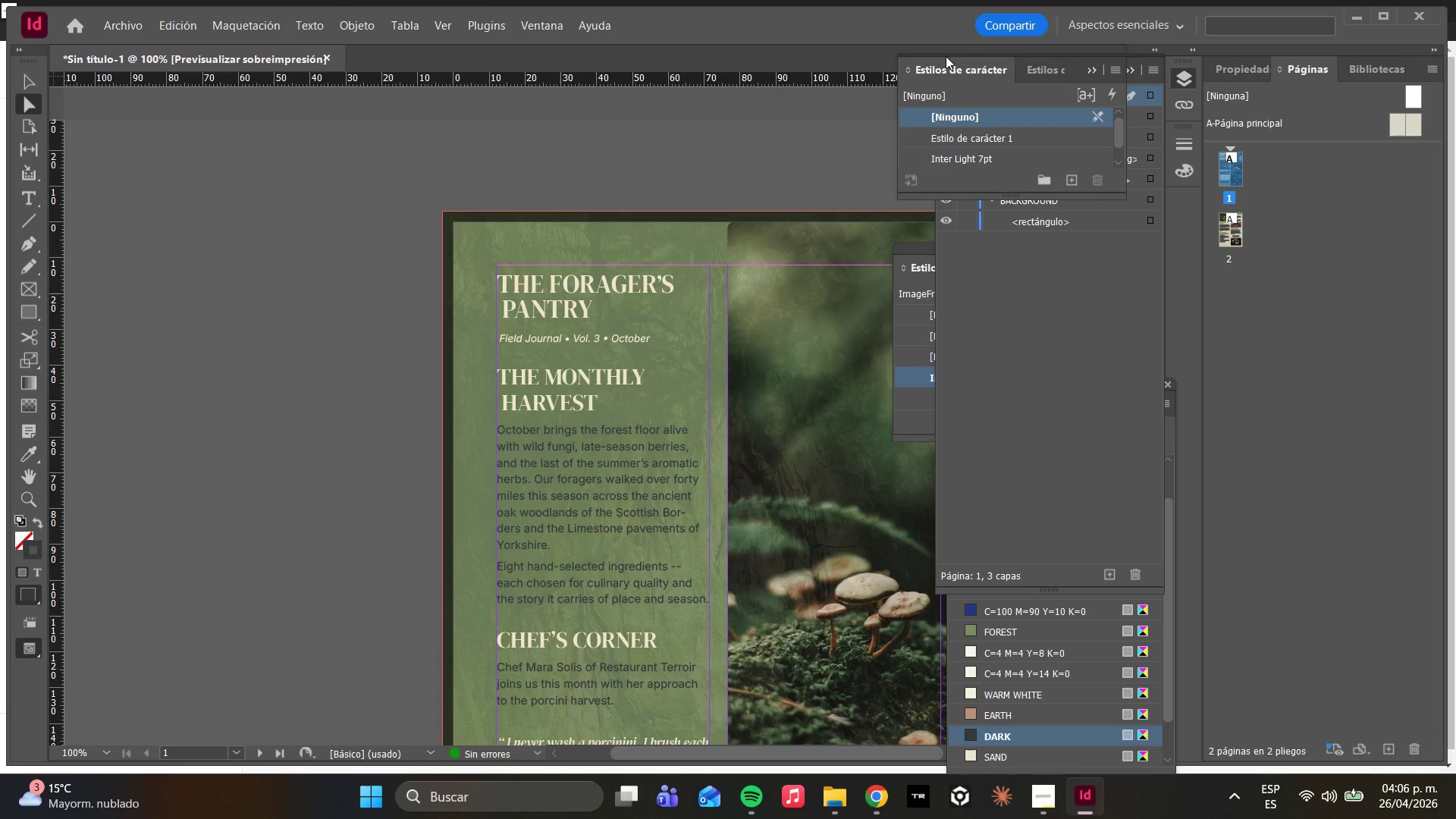 
left_click_drag(start_coordinate=[946, 56], to_coordinate=[981, 81])
 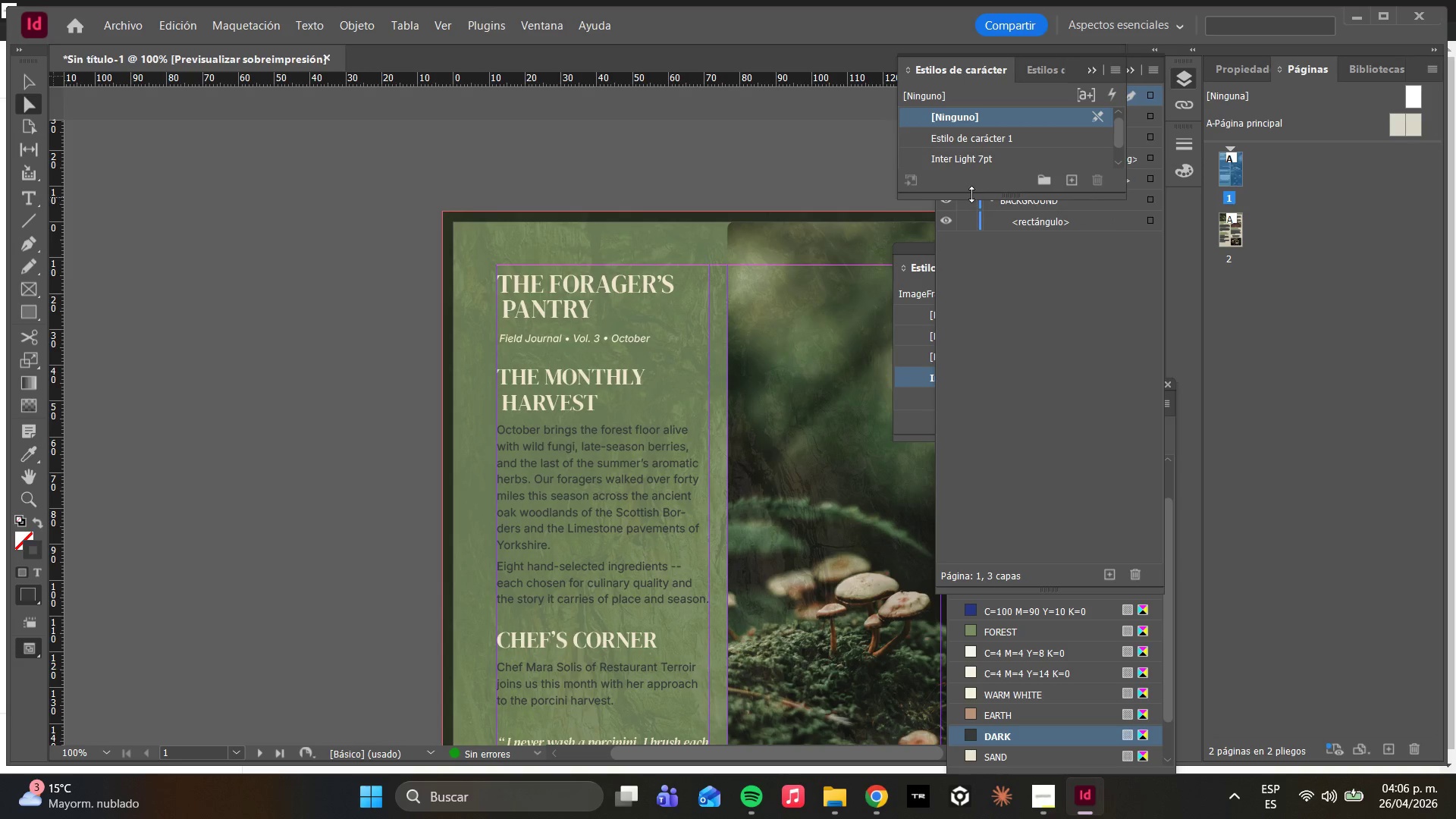 
left_click_drag(start_coordinate=[970, 193], to_coordinate=[983, 244])
 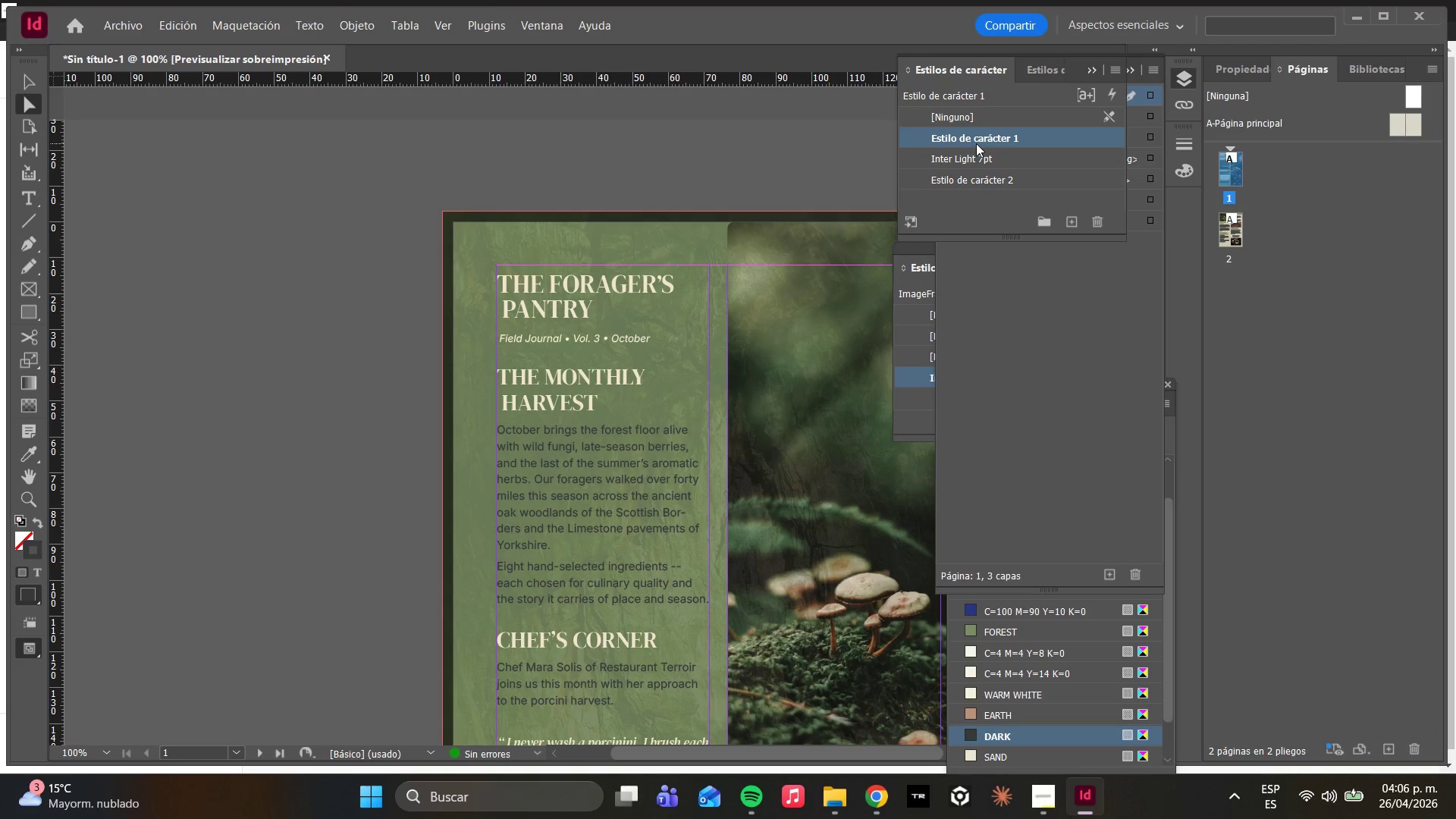 
left_click_drag(start_coordinate=[946, 56], to_coordinate=[974, 153])
 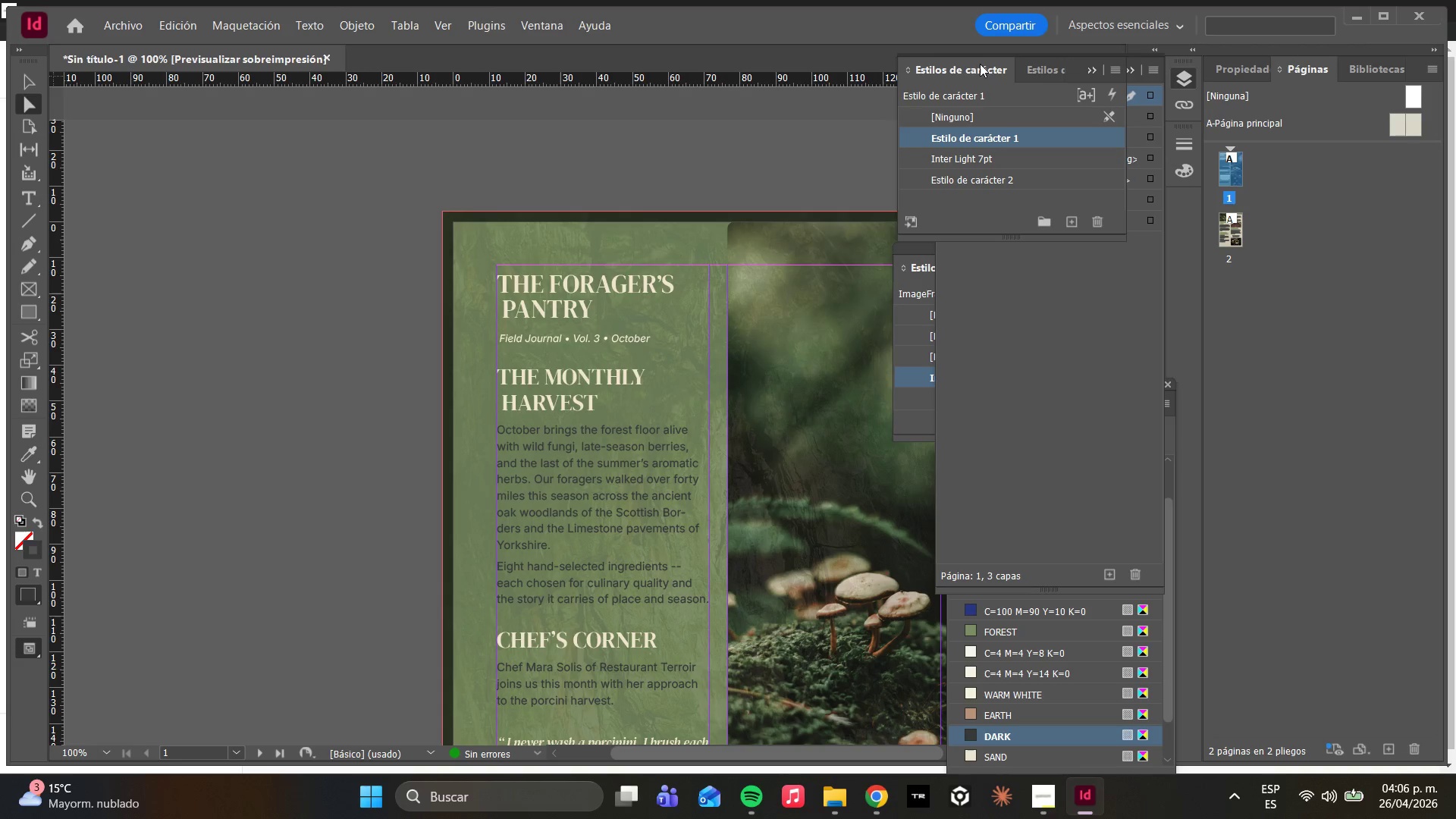 
left_click([981, 57])
 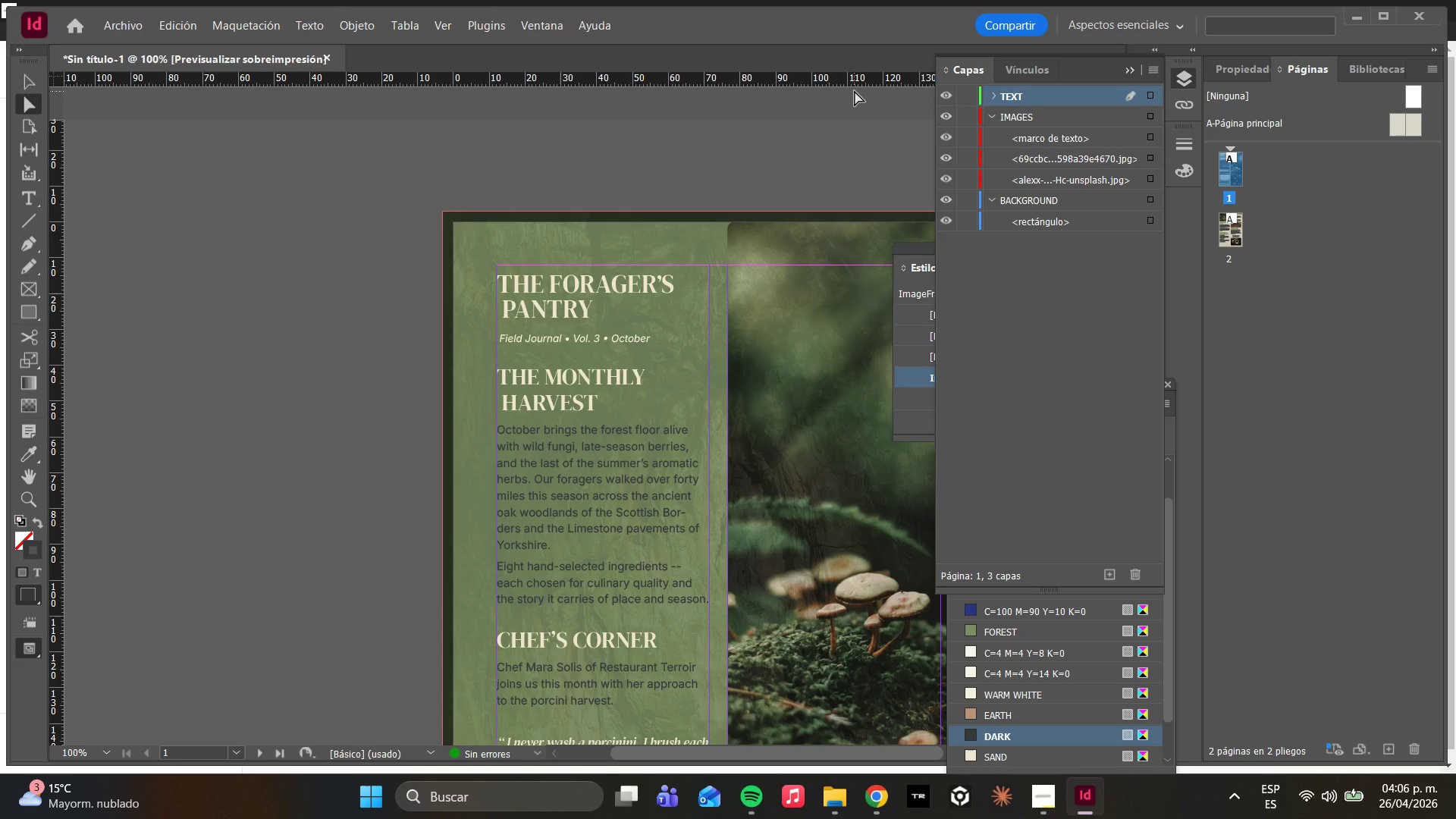 
wait(14.59)
 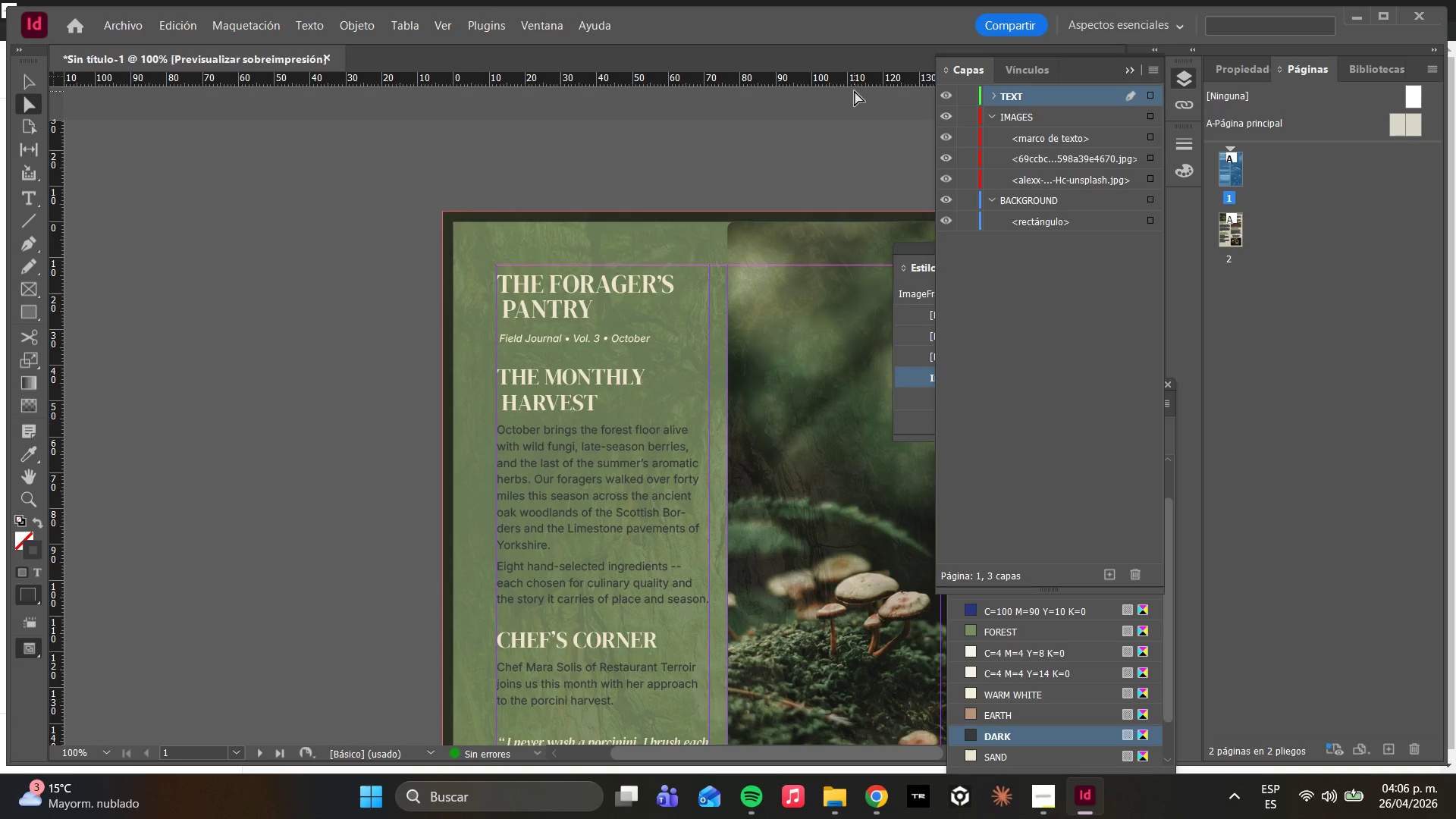 
hold_key(key=AltLeft, duration=0.45)
scroll: coordinate [515, 464], scroll_direction: down, amount: 1.0
 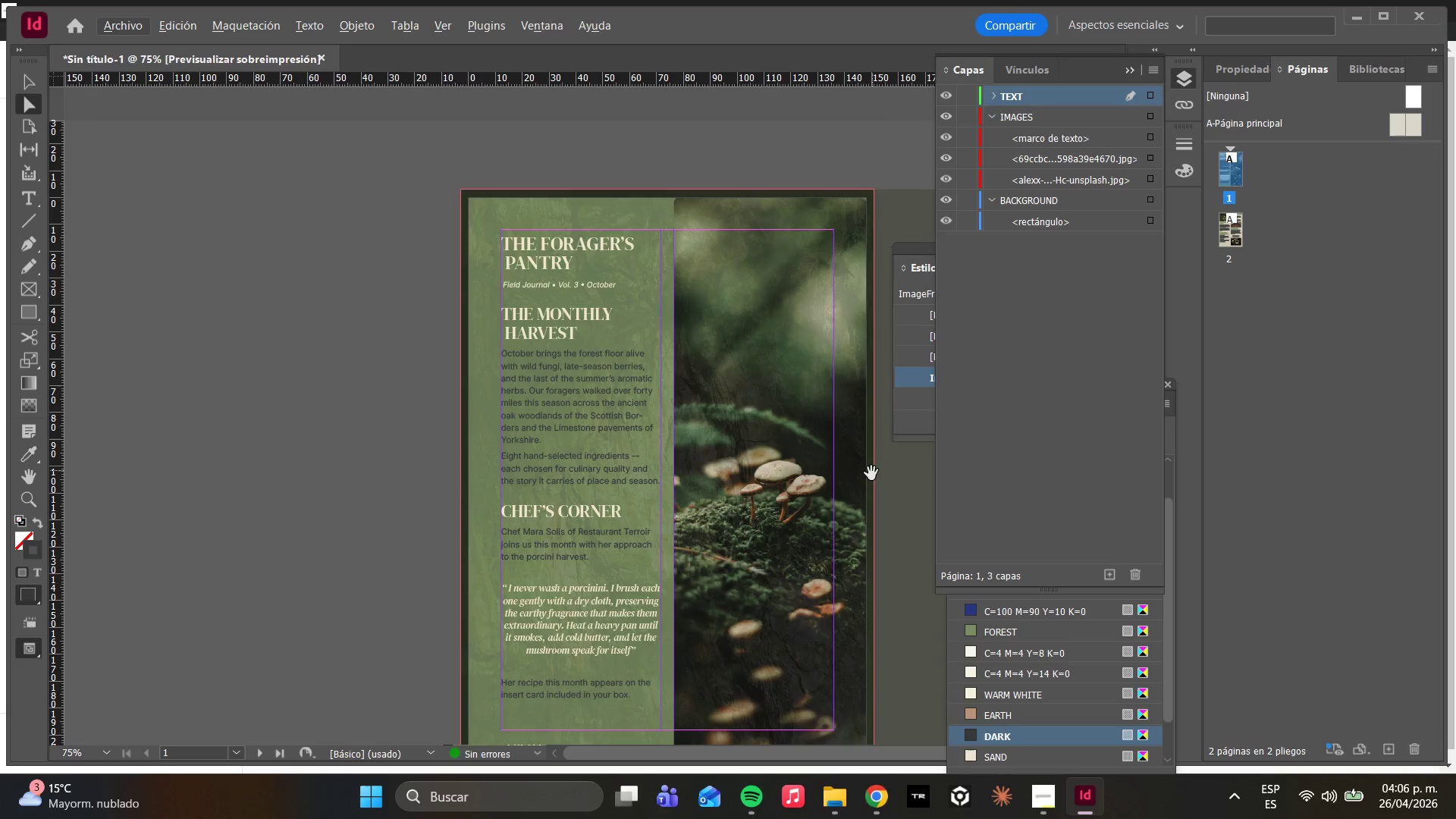 
key(Alt+AltLeft)
 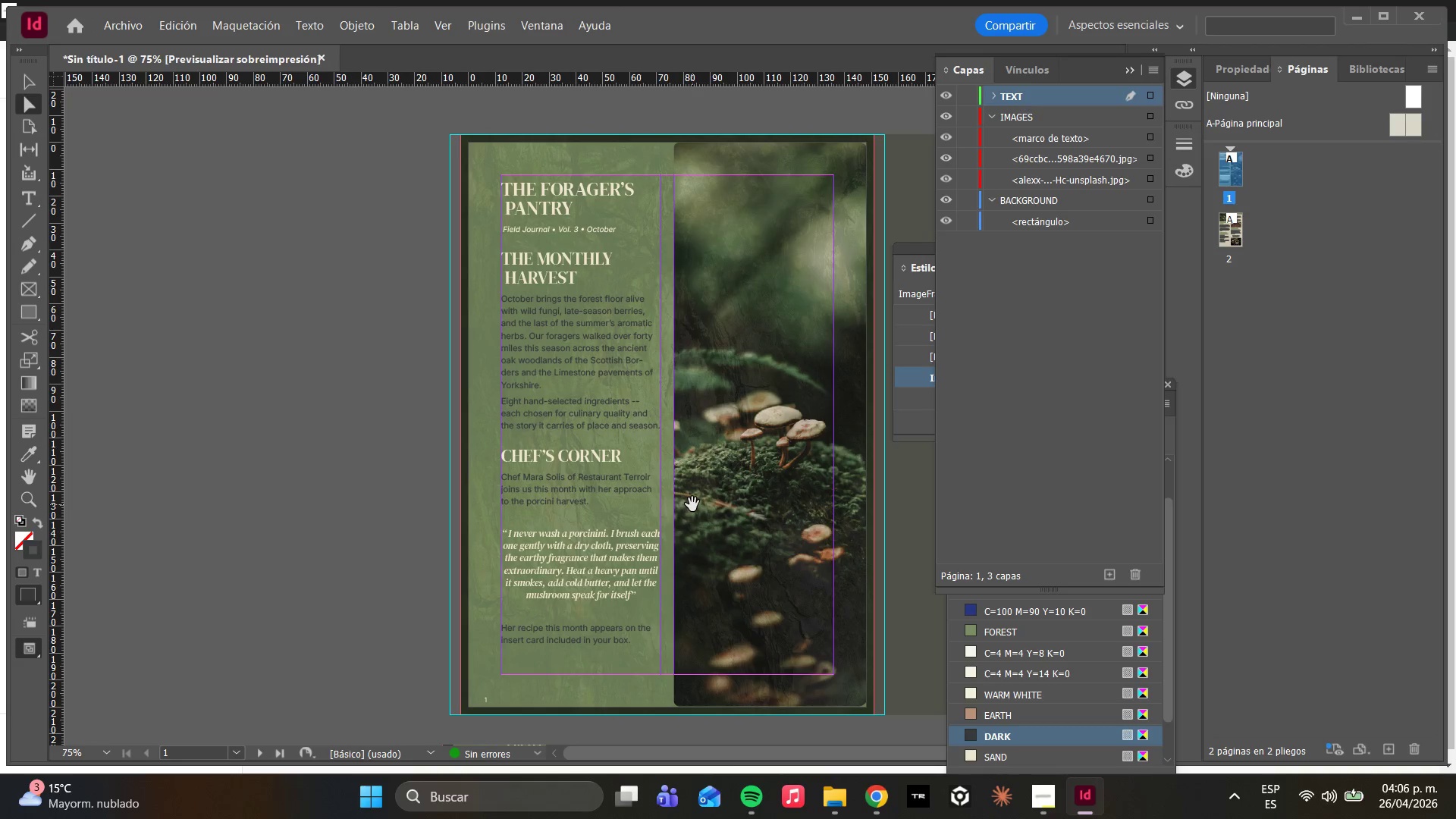 
scroll: coordinate [692, 504], scroll_direction: down, amount: 3.0
 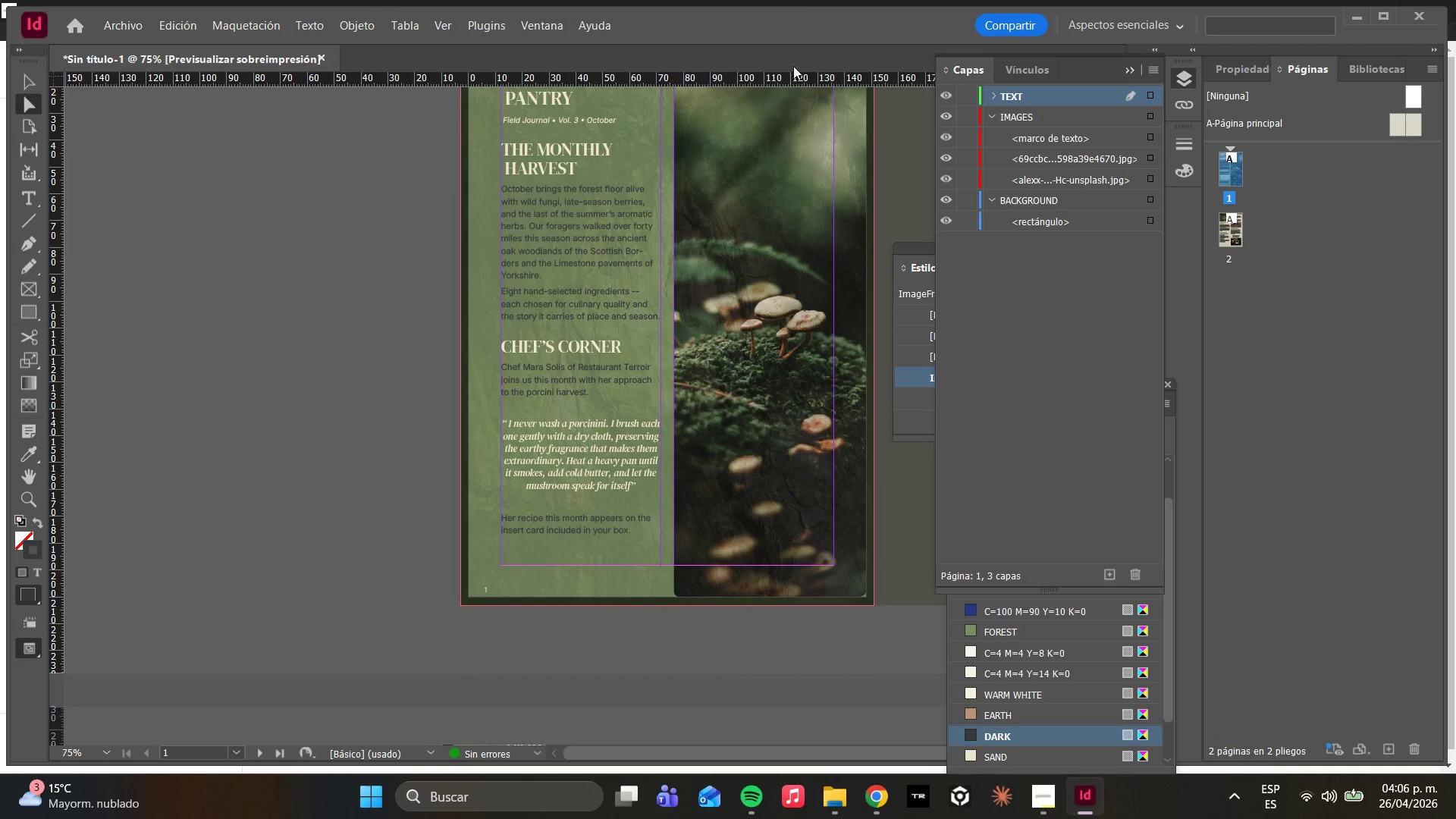 
left_click([312, 22])
 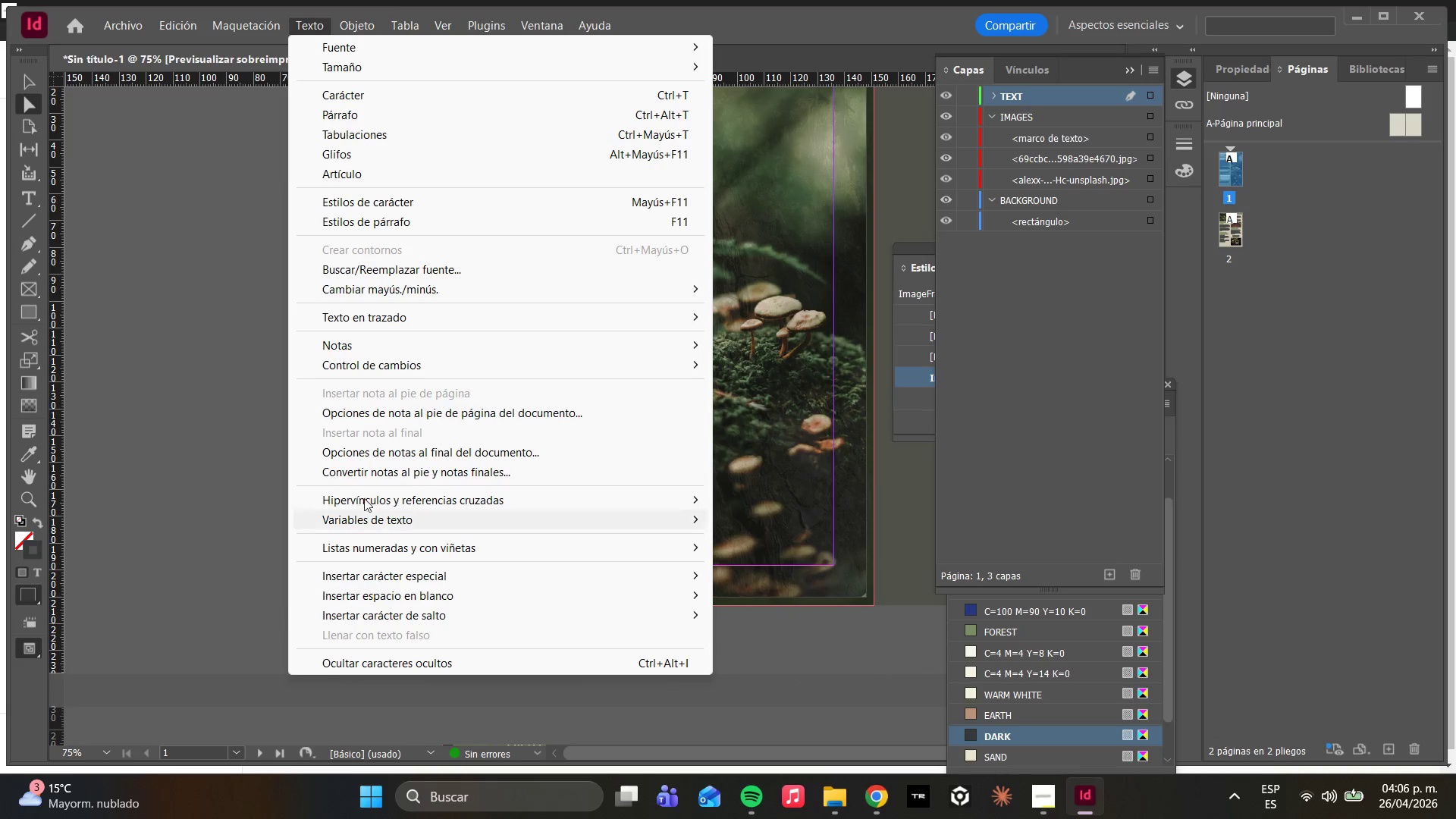 
left_click([378, 520])
 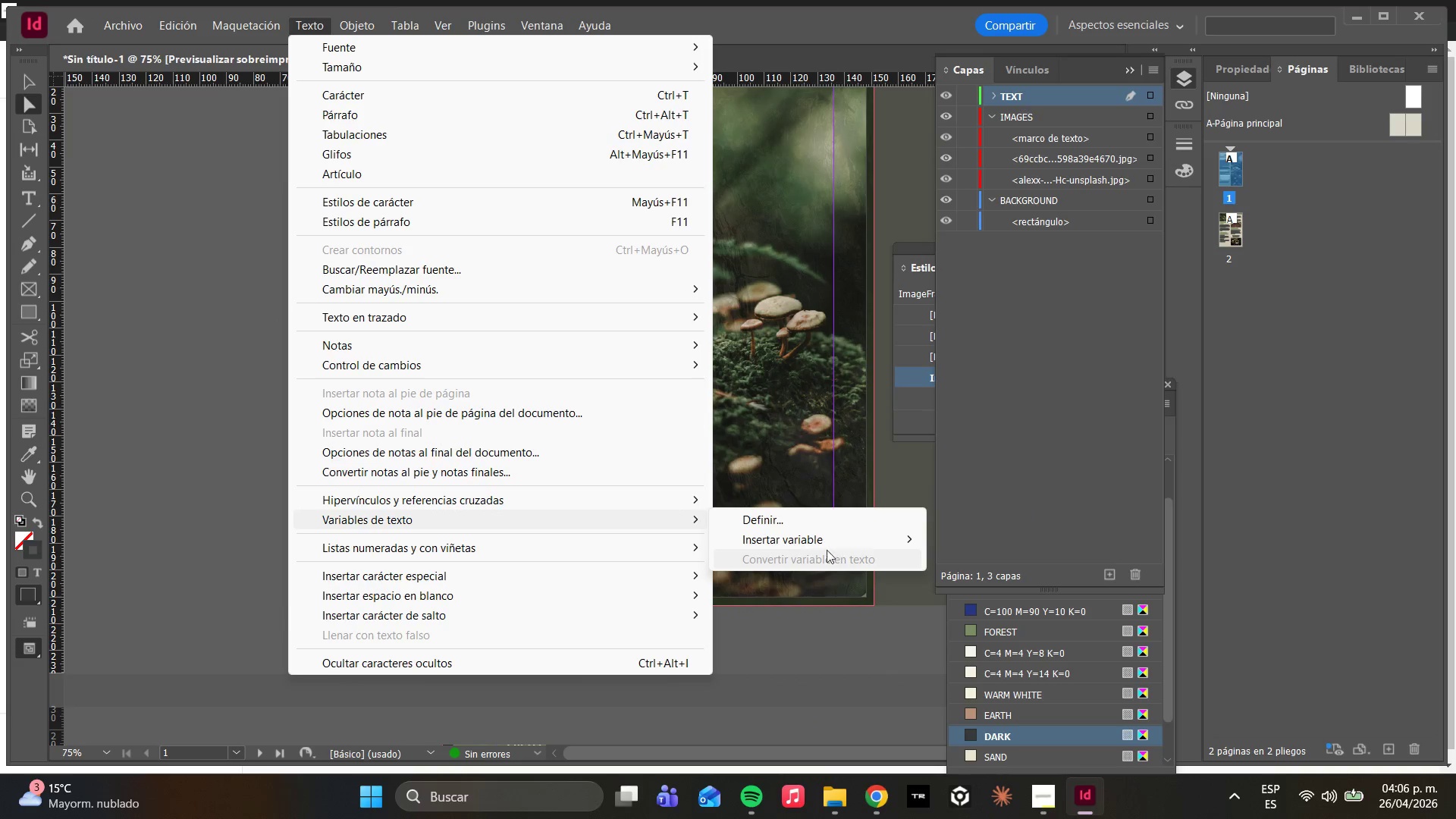 
left_click([803, 542])
 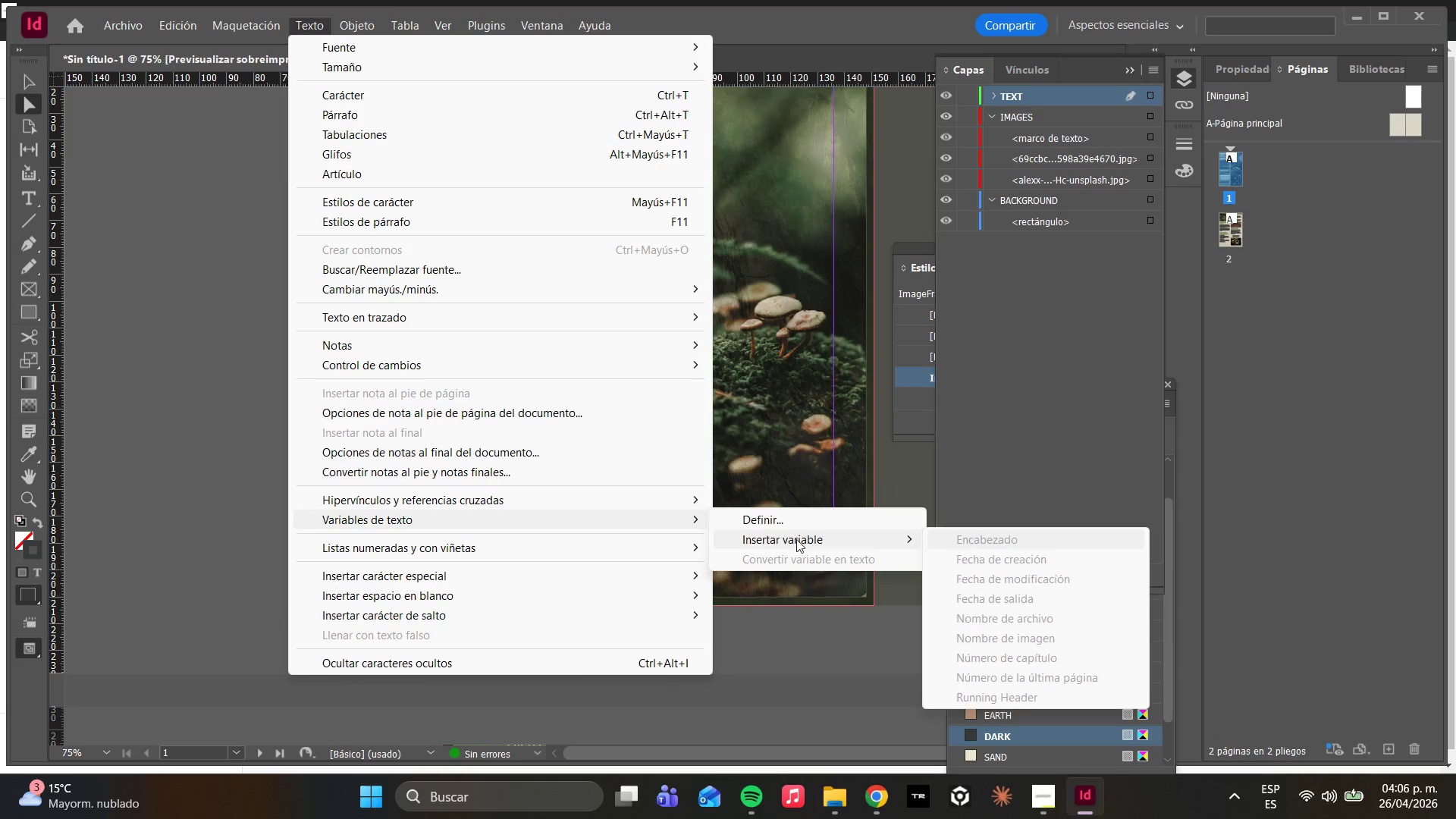 
left_click([783, 529])
 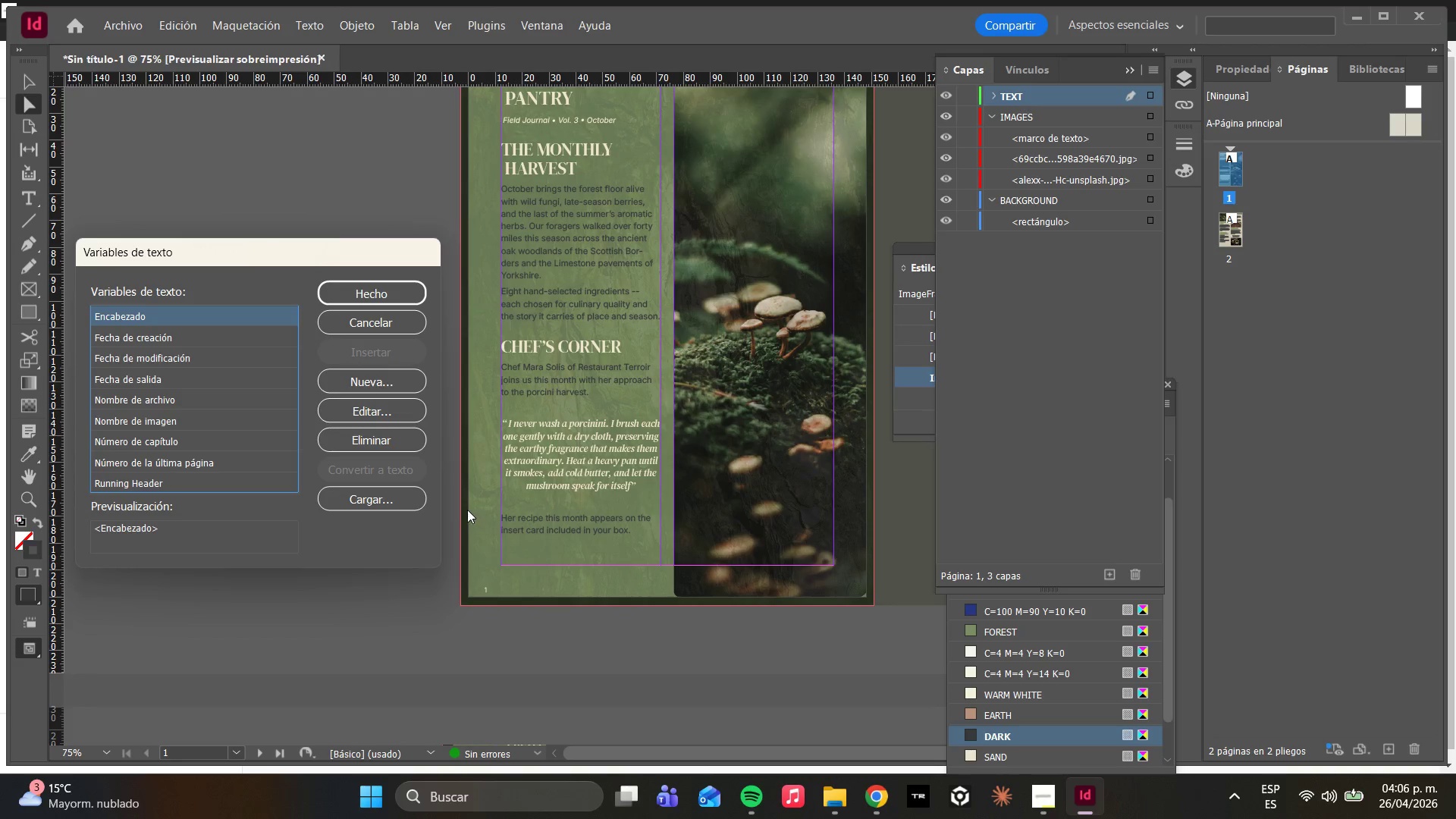 
key(PrintScreen)
 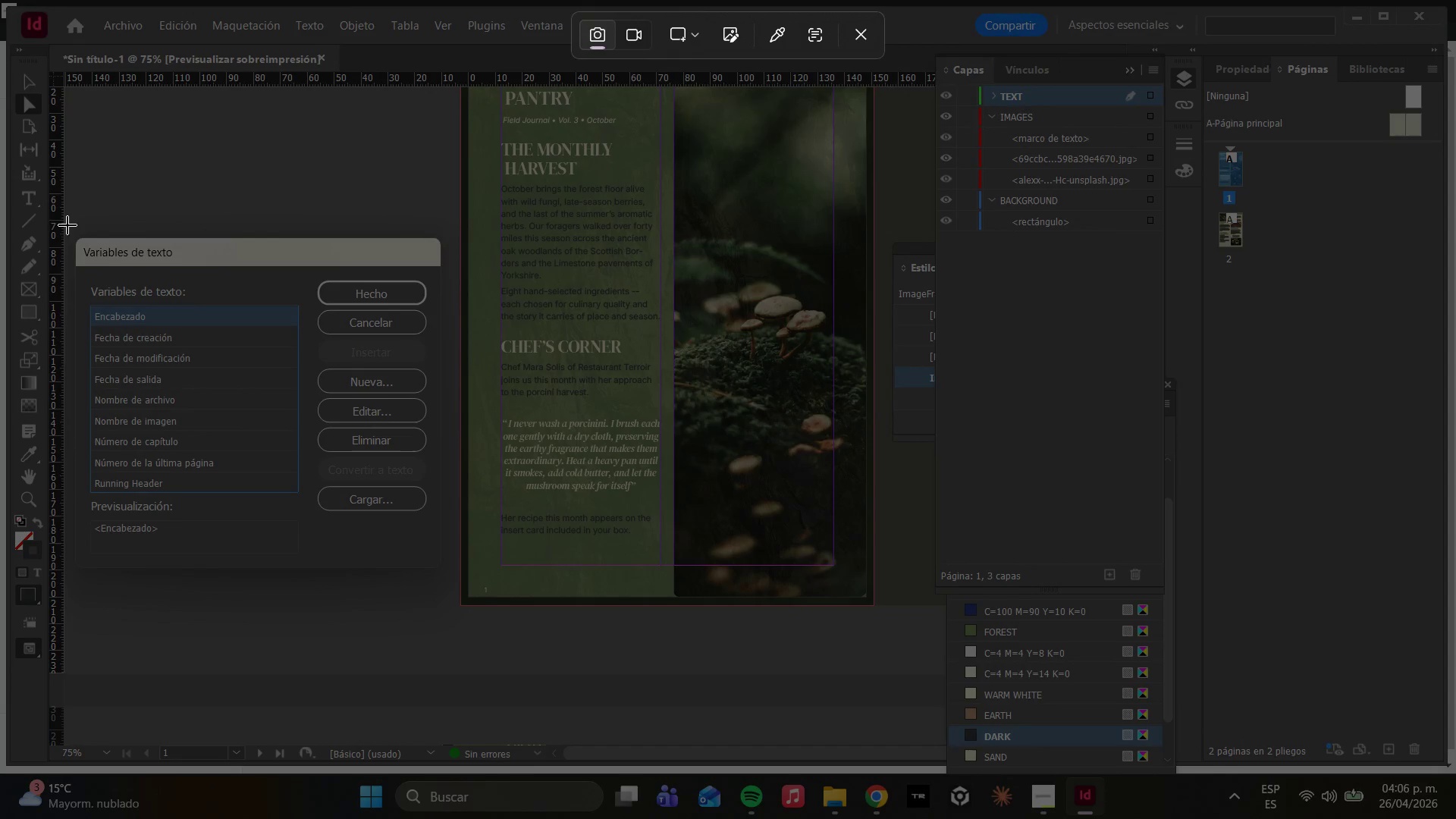 
left_click_drag(start_coordinate=[72, 227], to_coordinate=[451, 577])
 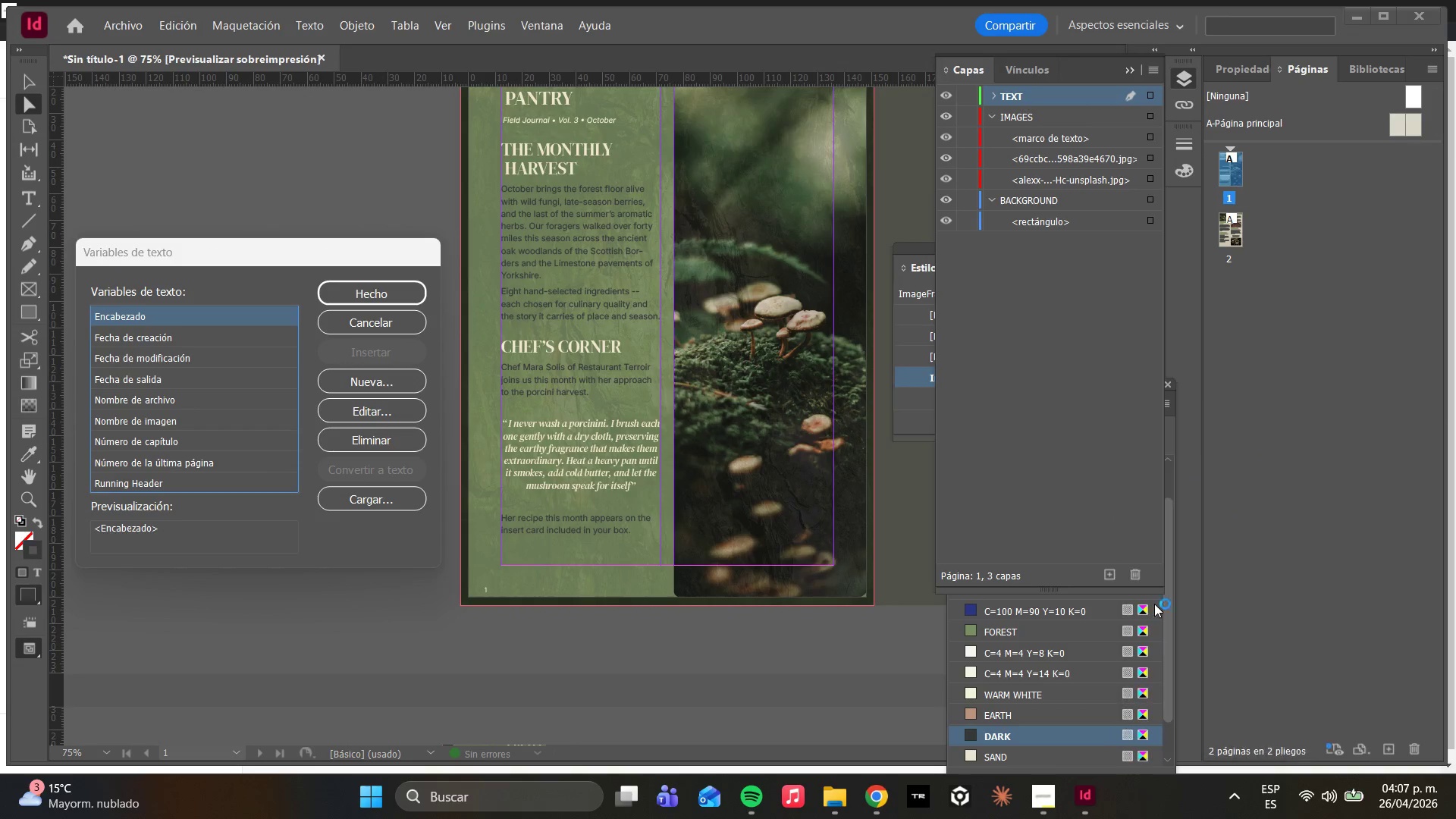 
wait(5.75)
 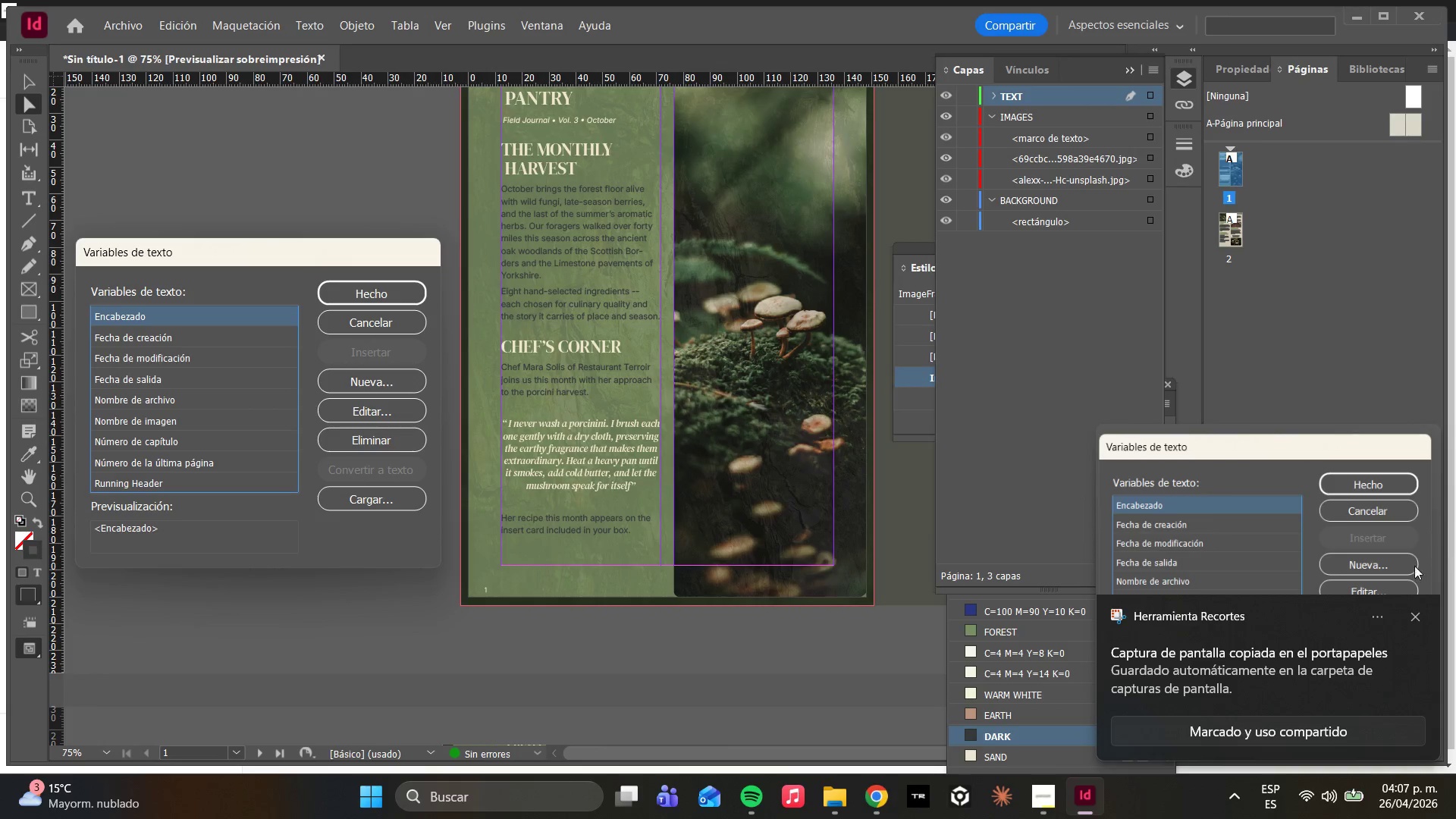 
right_click([781, 421])
 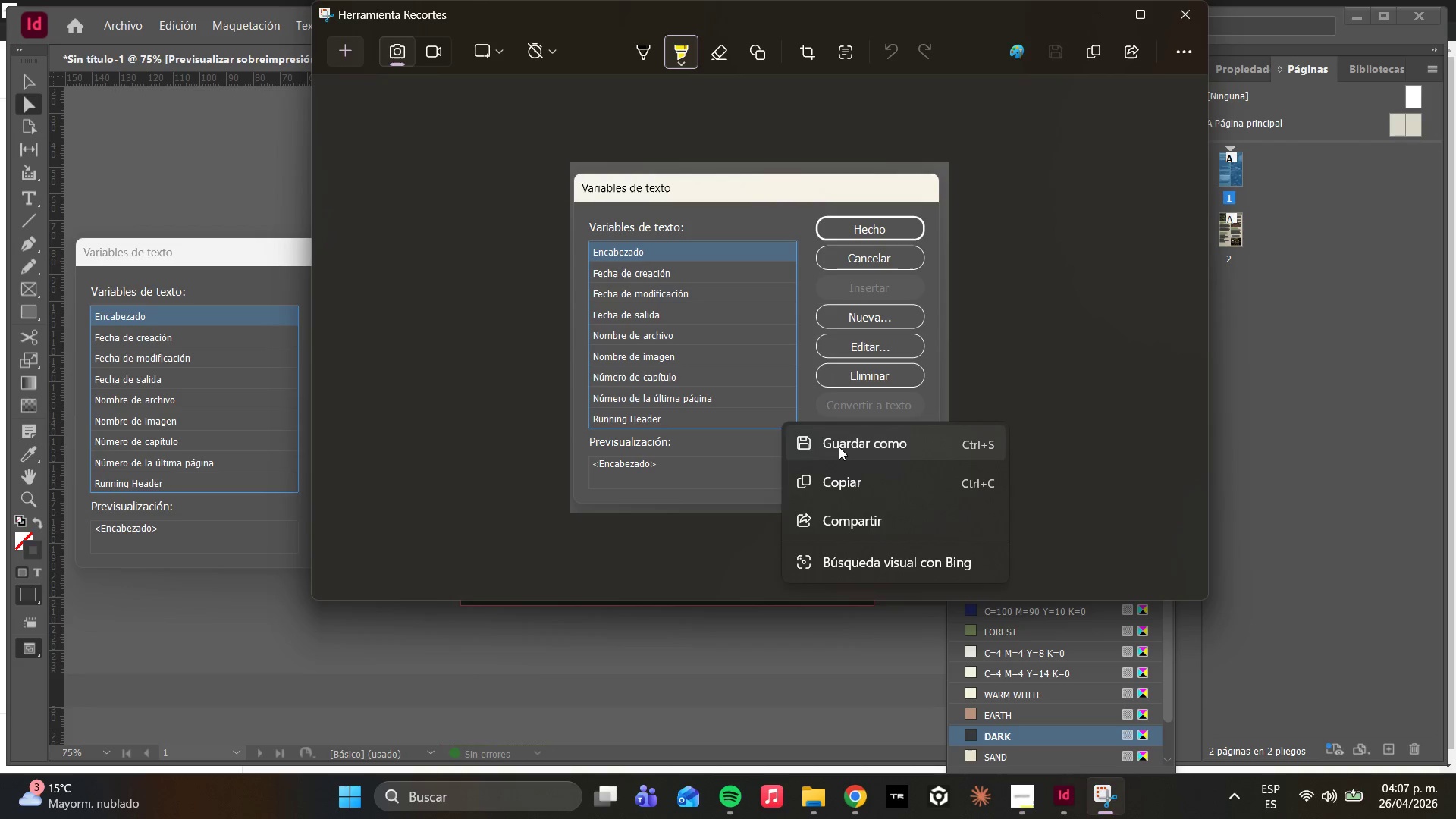 
left_click([839, 447])
 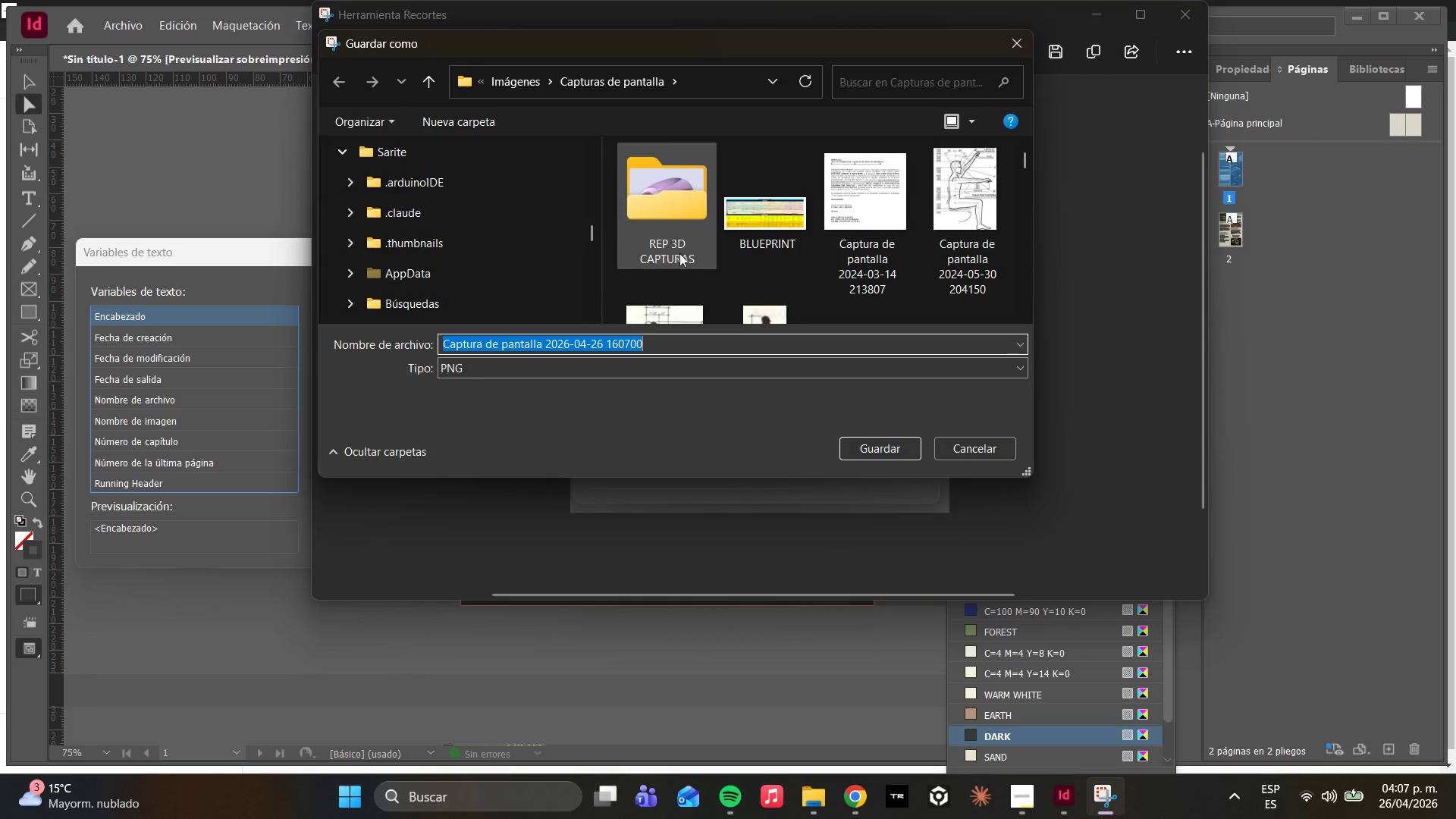 
scroll: coordinate [461, 275], scroll_direction: down, amount: 12.0
 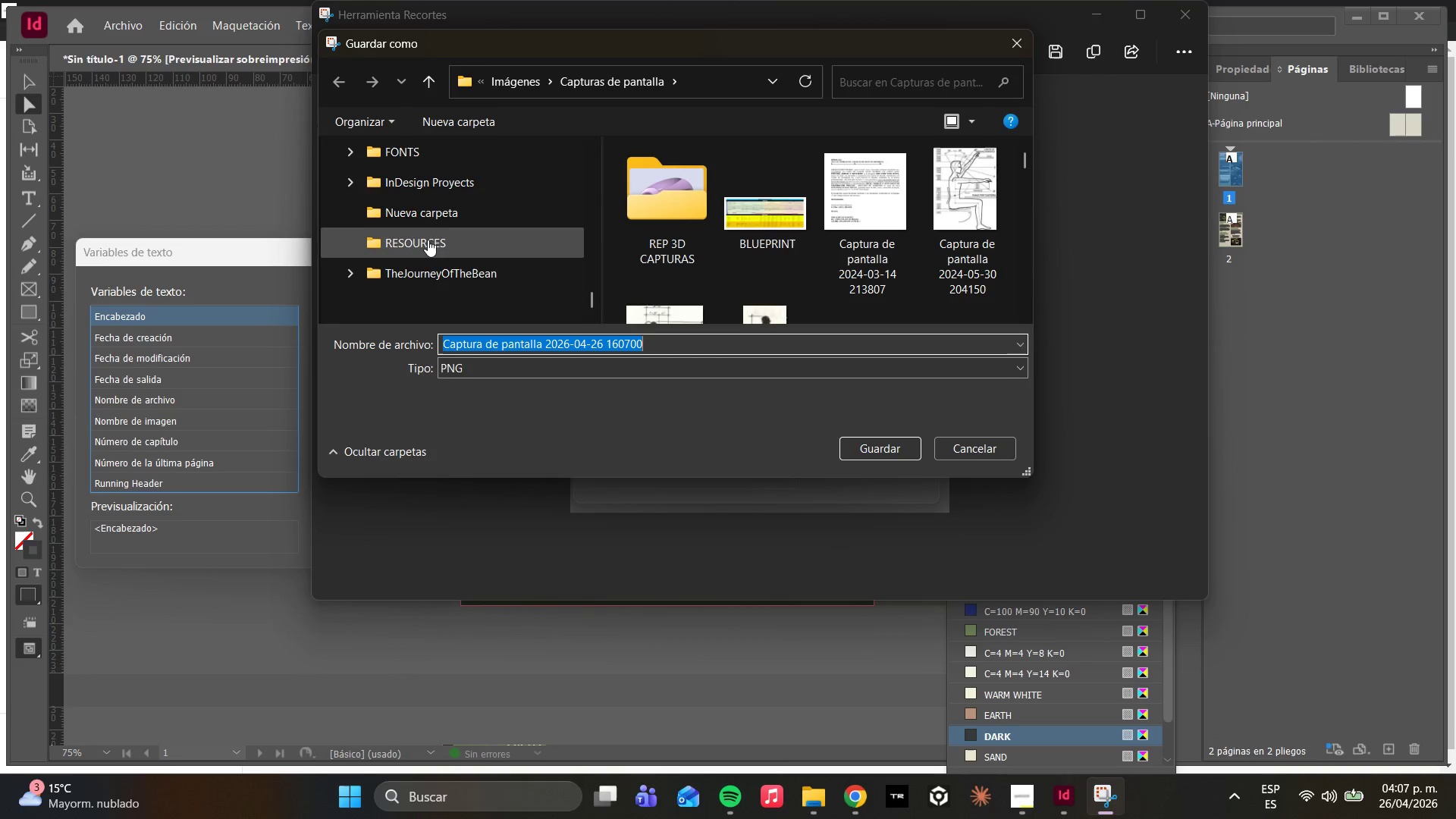 
double_click([425, 187])
 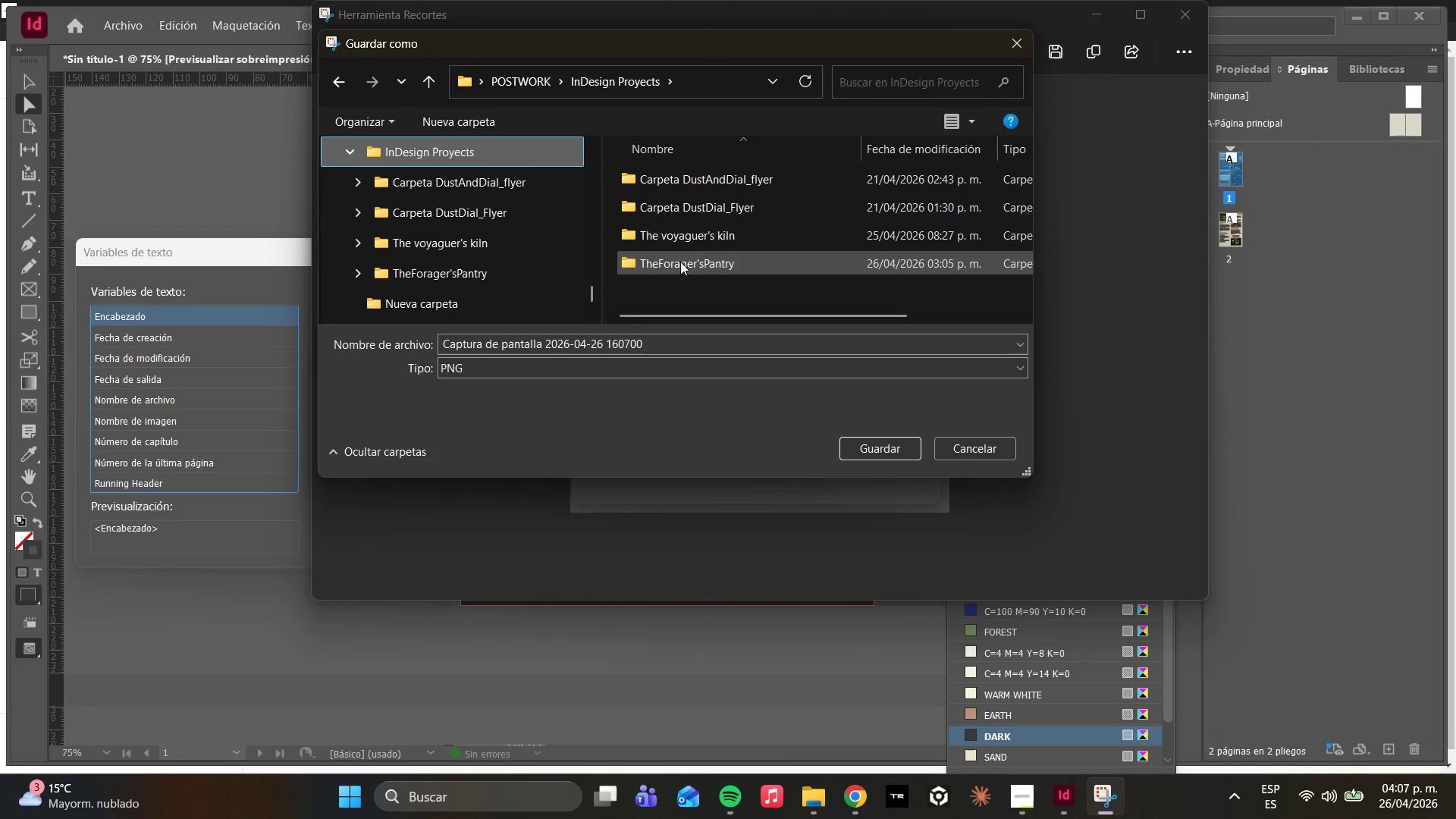 
double_click([679, 265])
 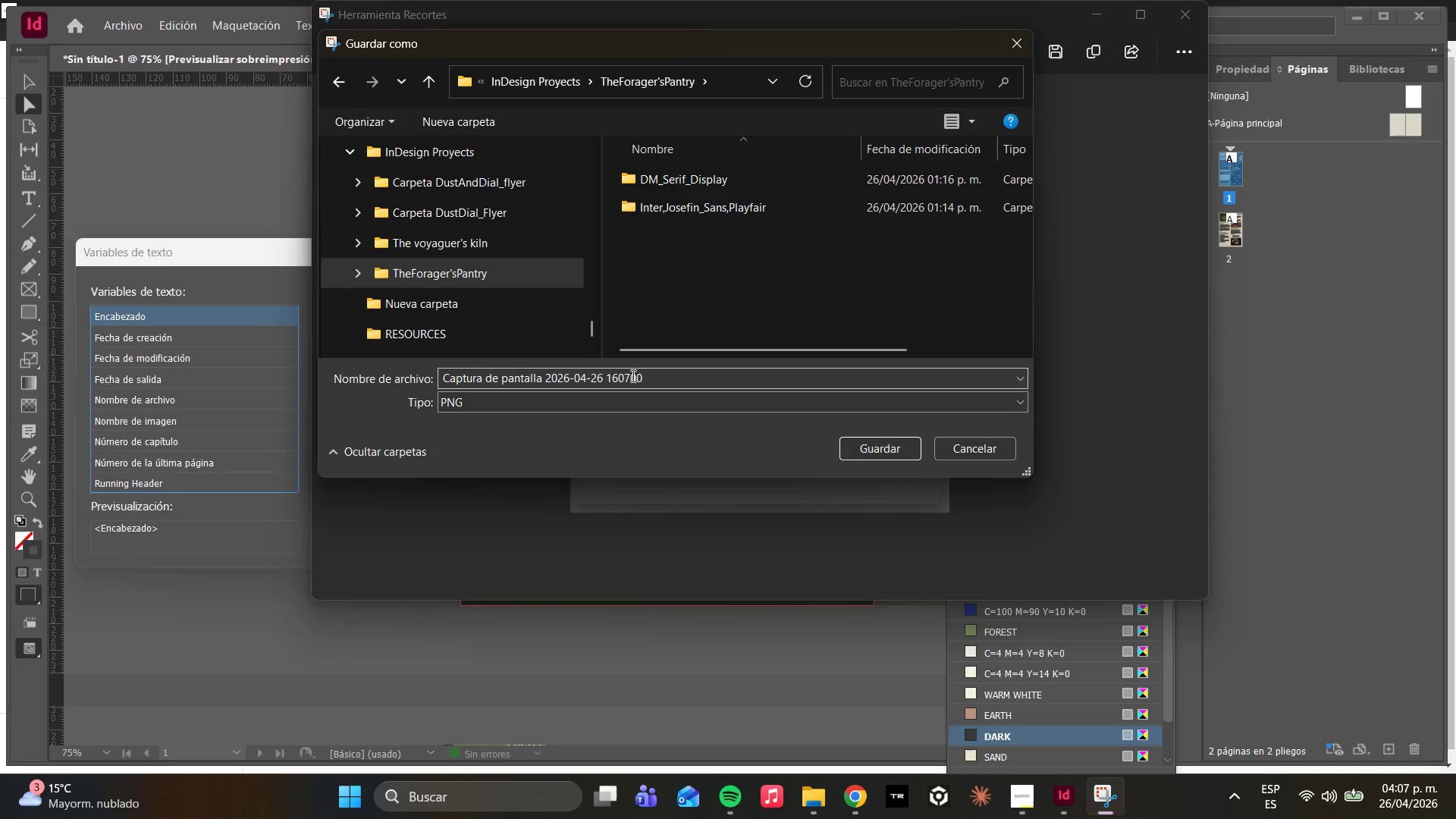 
left_click_drag(start_coordinate=[666, 375], to_coordinate=[400, 402])
 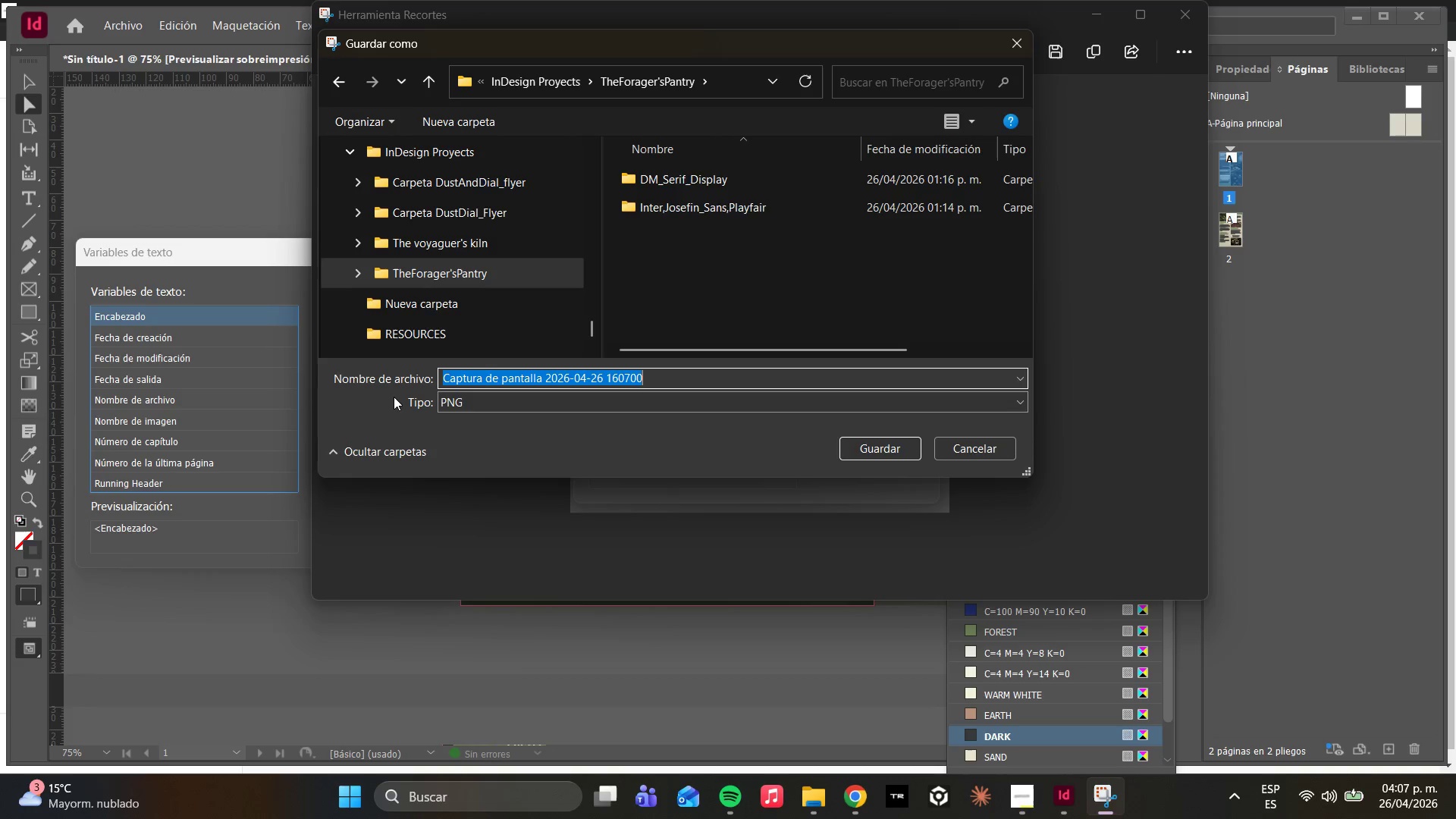 
type(SC 1 TEXT CARIABLES)
 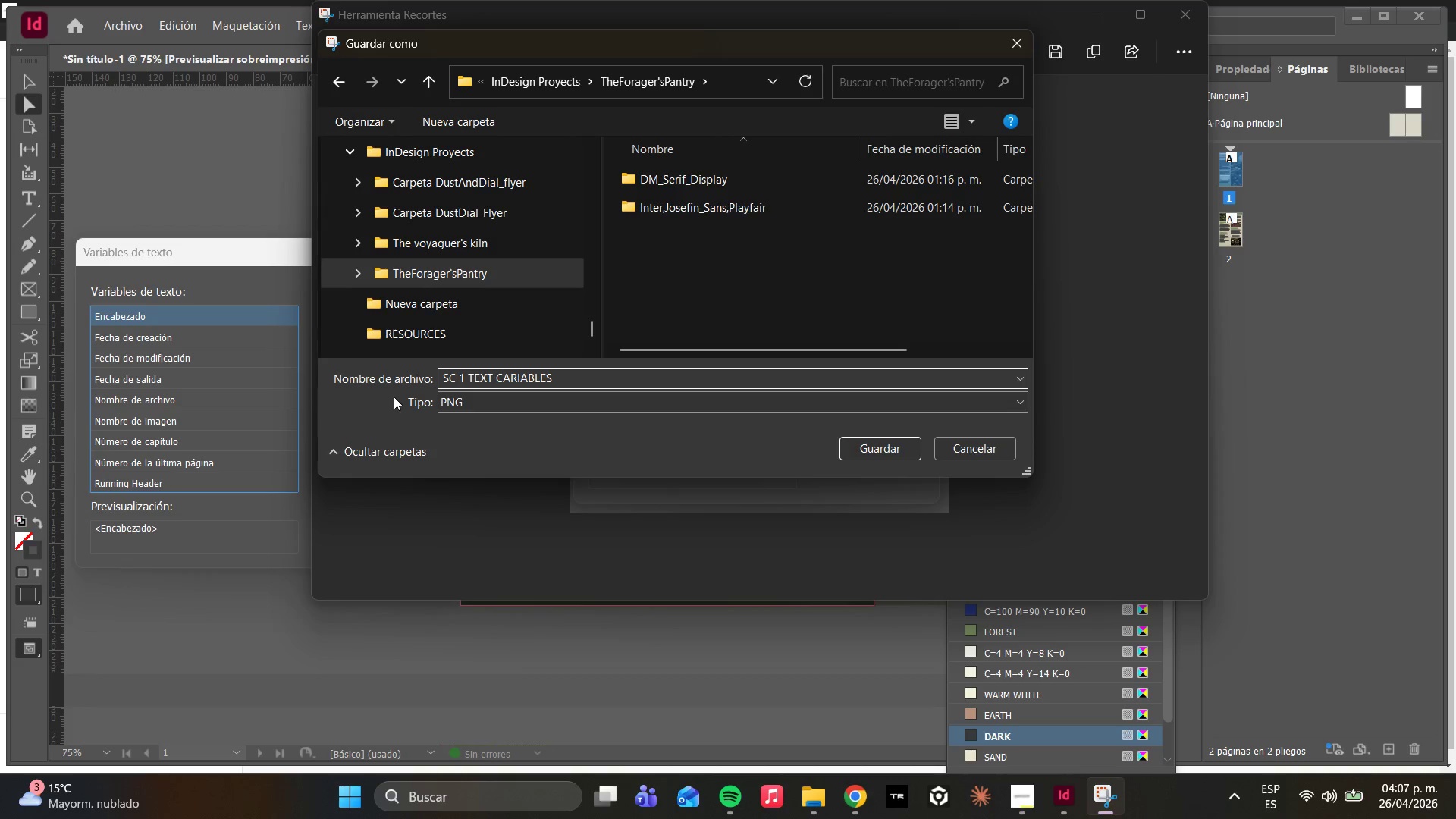 
key(ArrowLeft)
 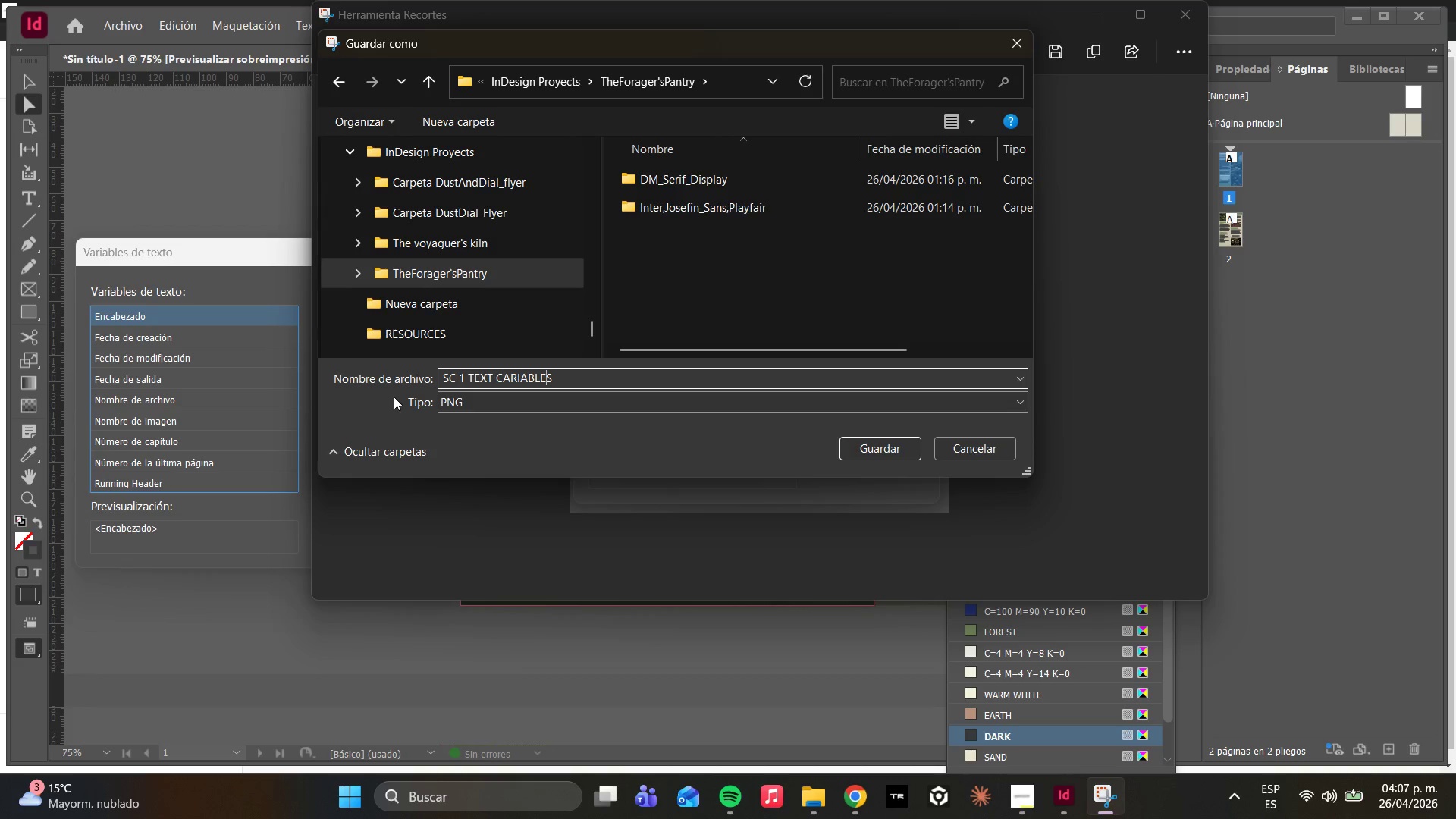 
key(ArrowLeft)
 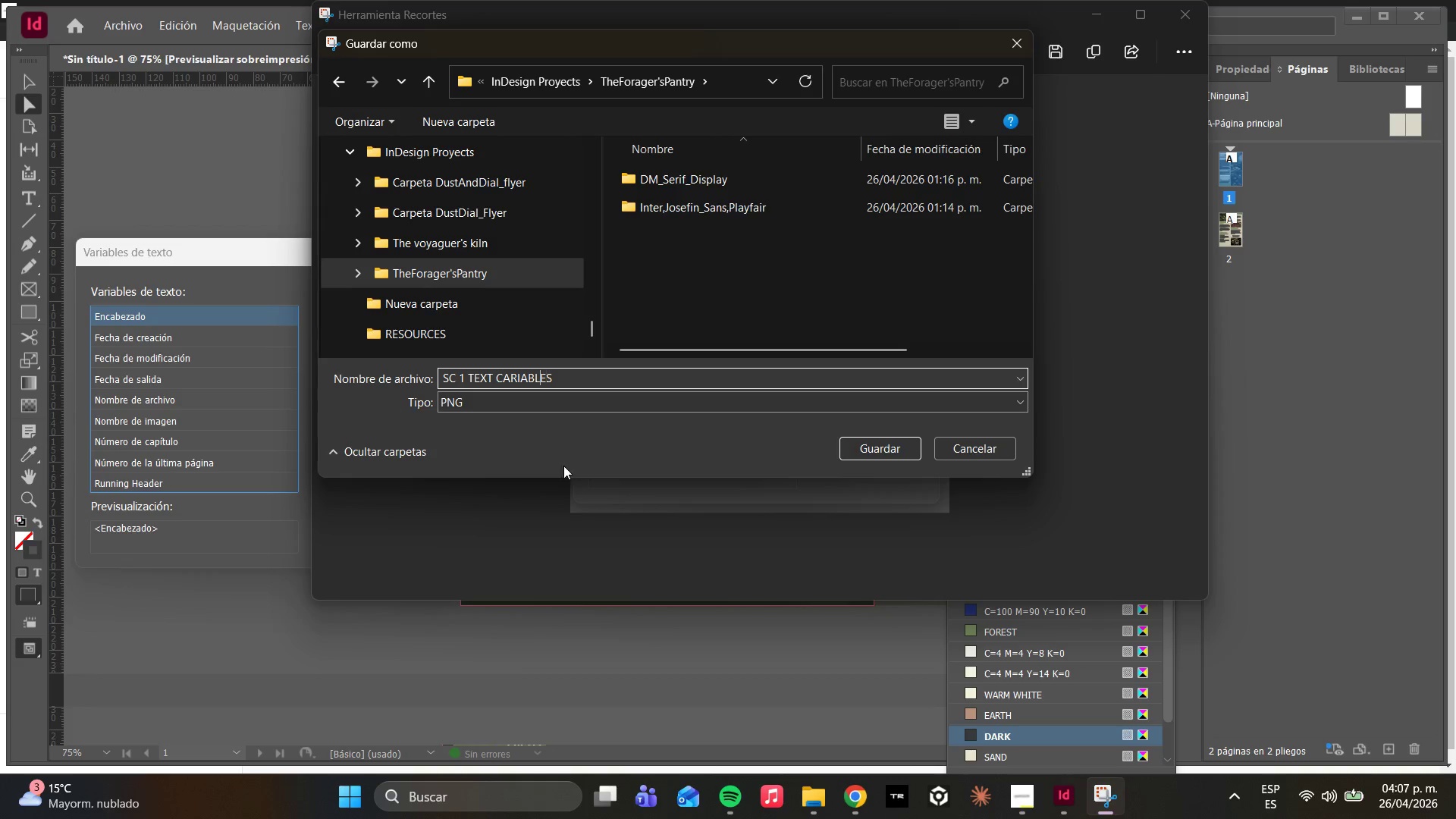 
key(ArrowLeft)
 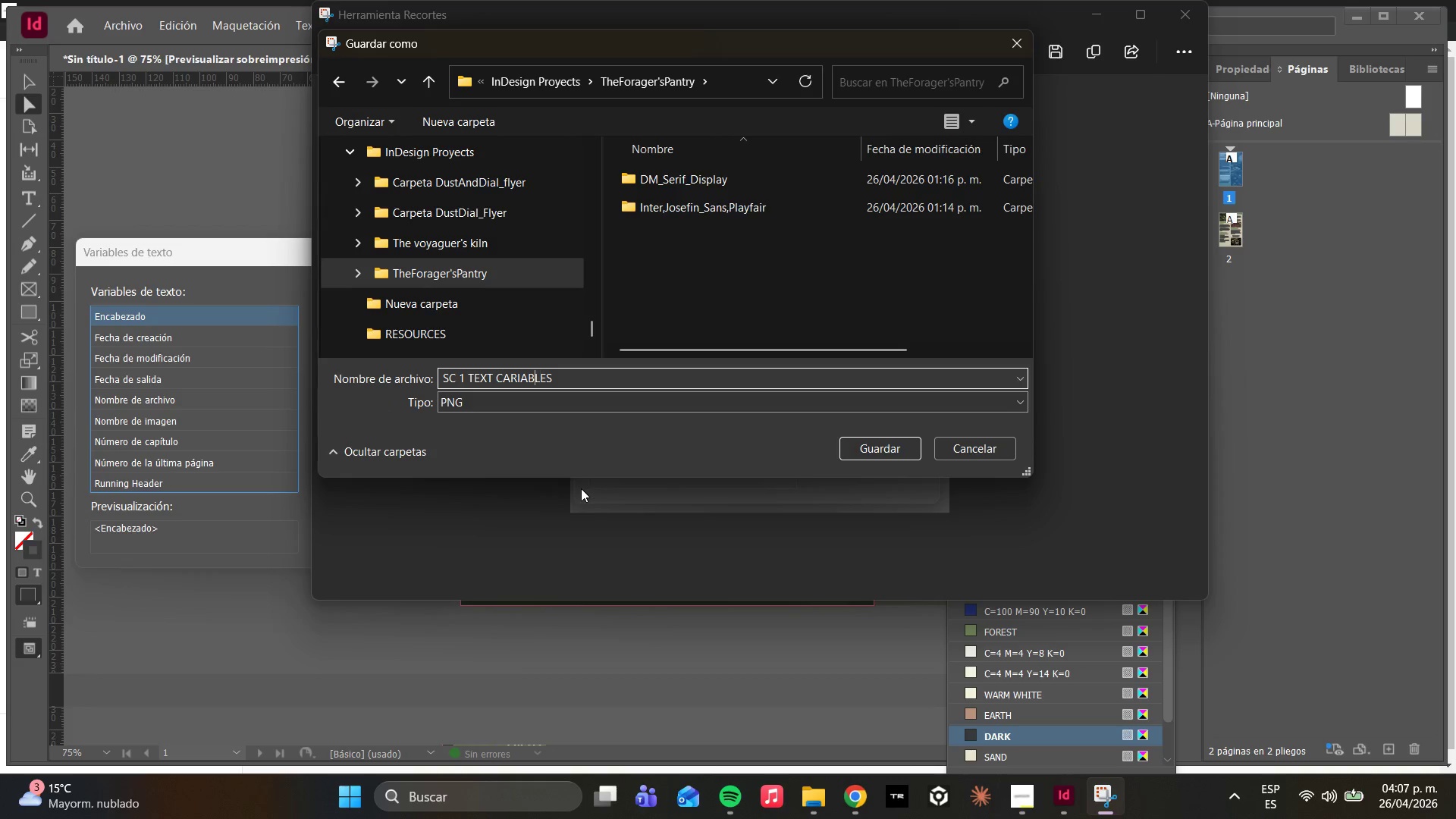 
key(ArrowLeft)
 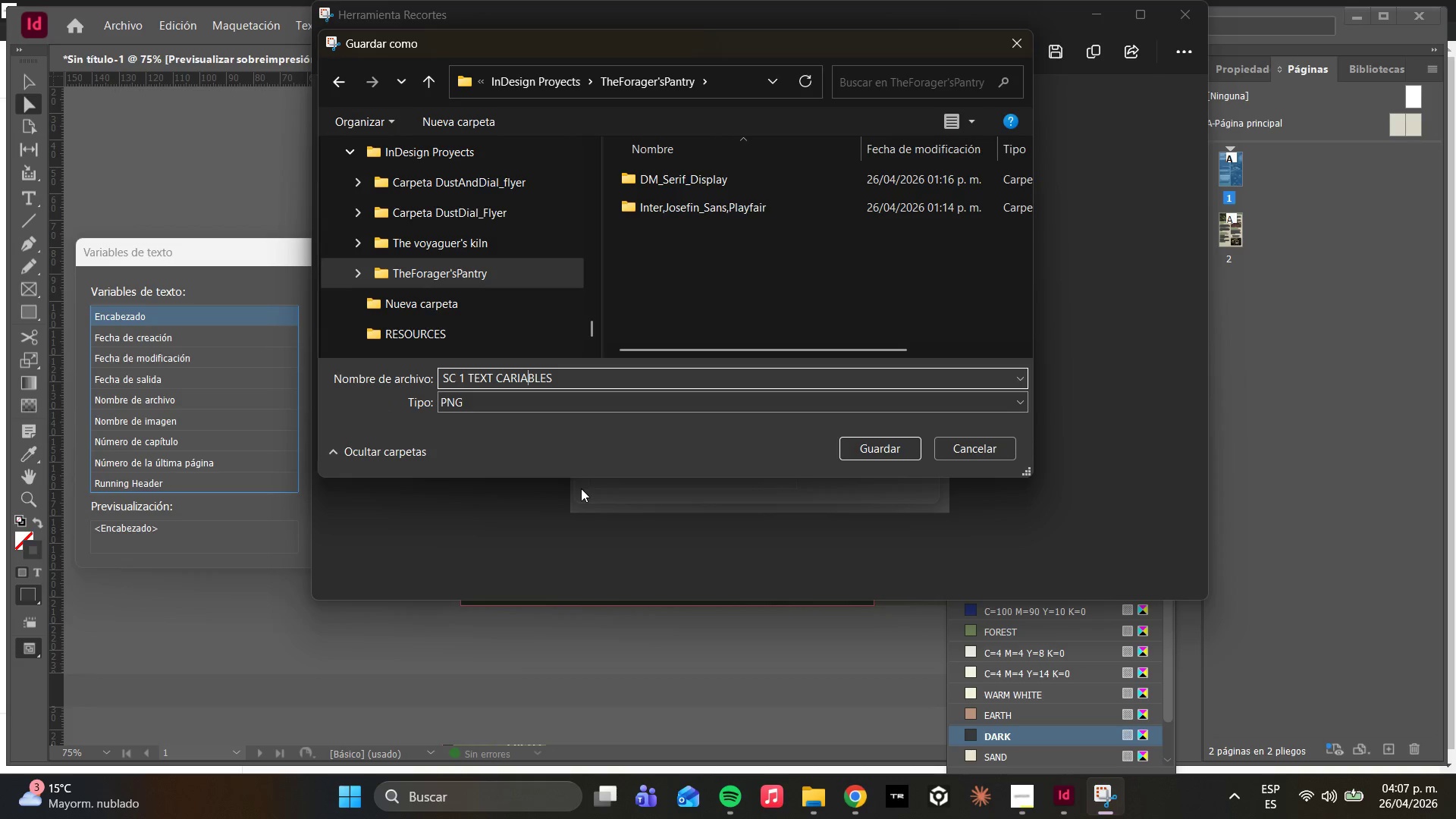 
key(ArrowLeft)
 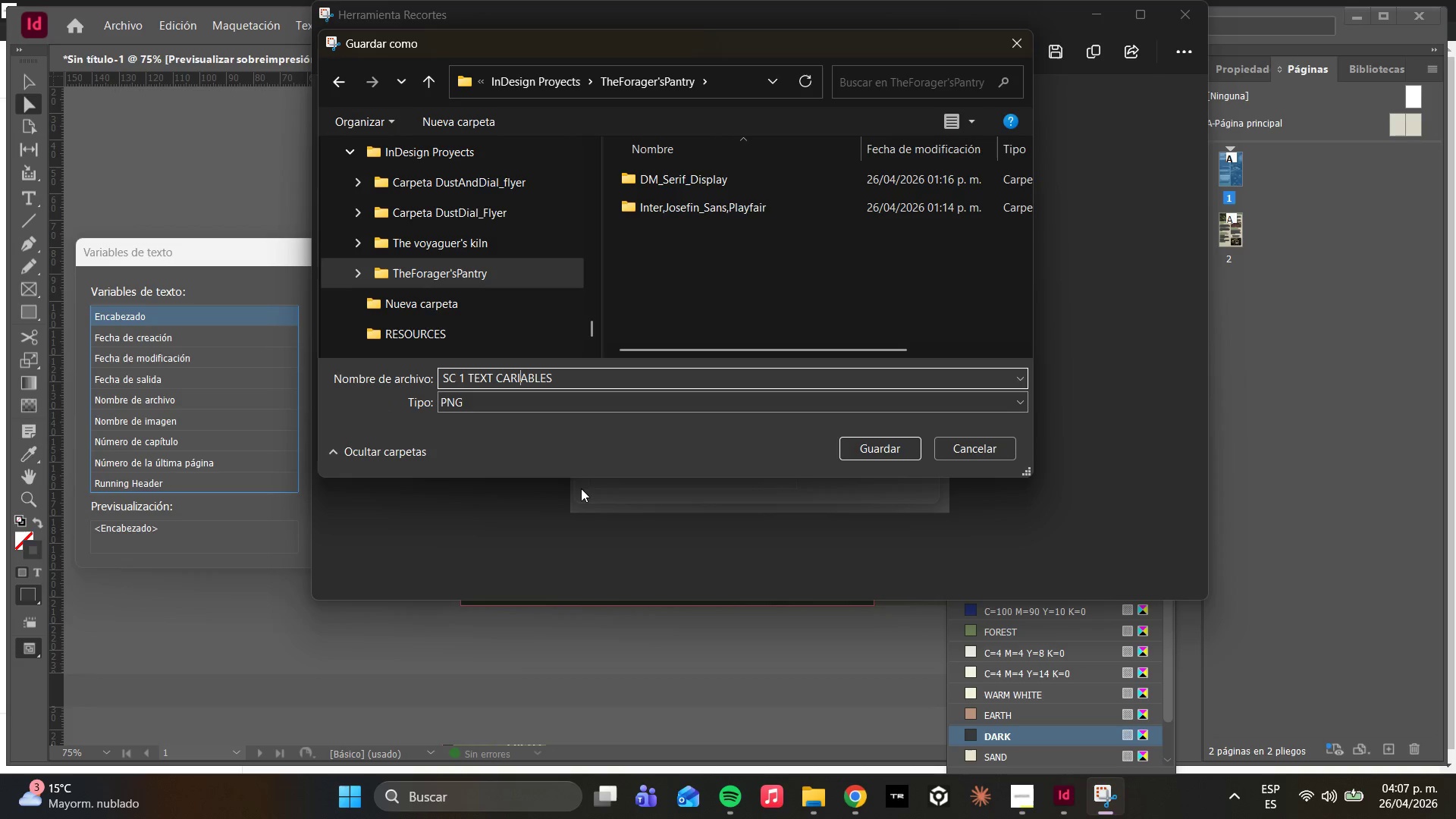 
key(ArrowLeft)
 